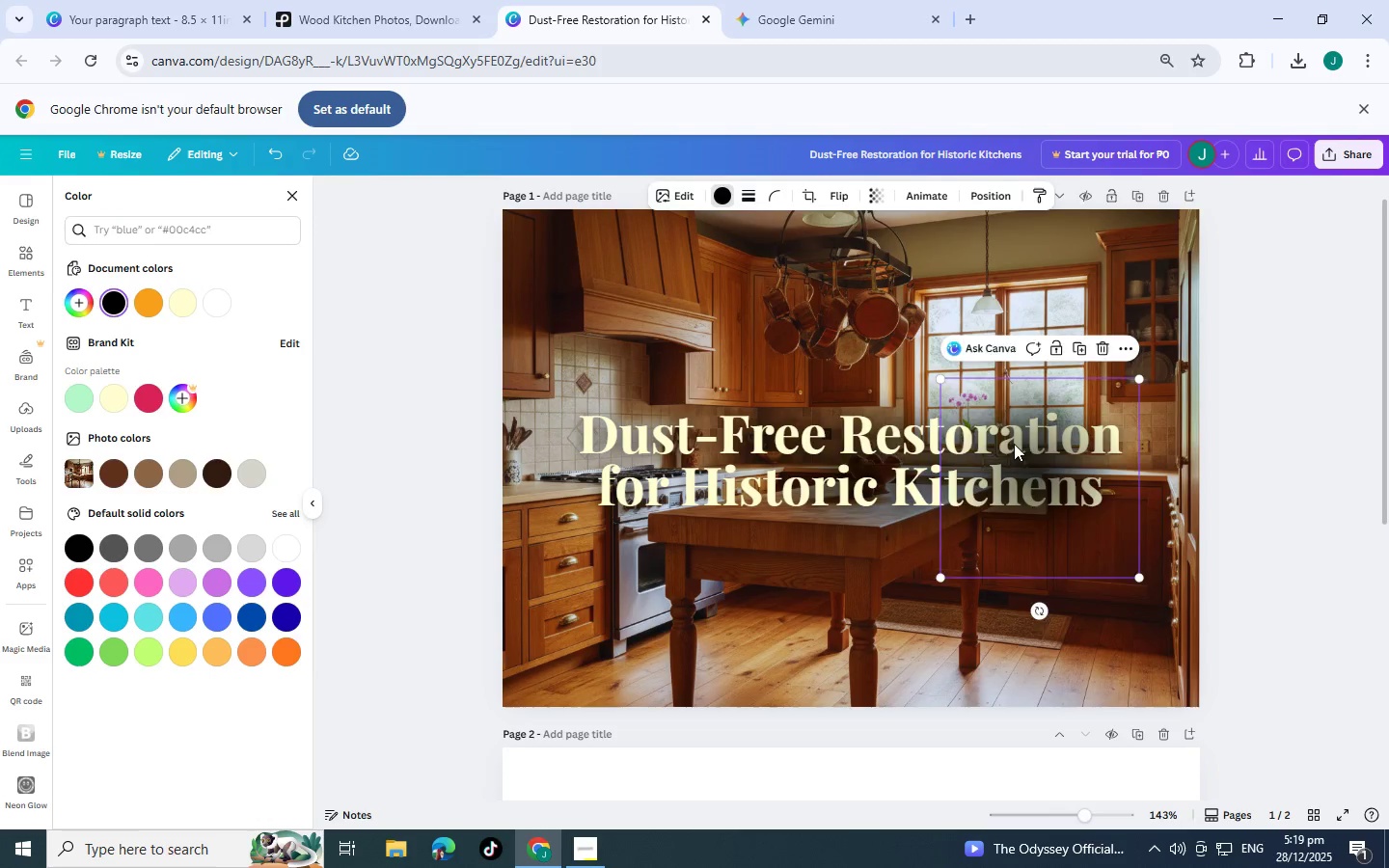 
left_click_drag(start_coordinate=[1027, 444], to_coordinate=[659, 437])
 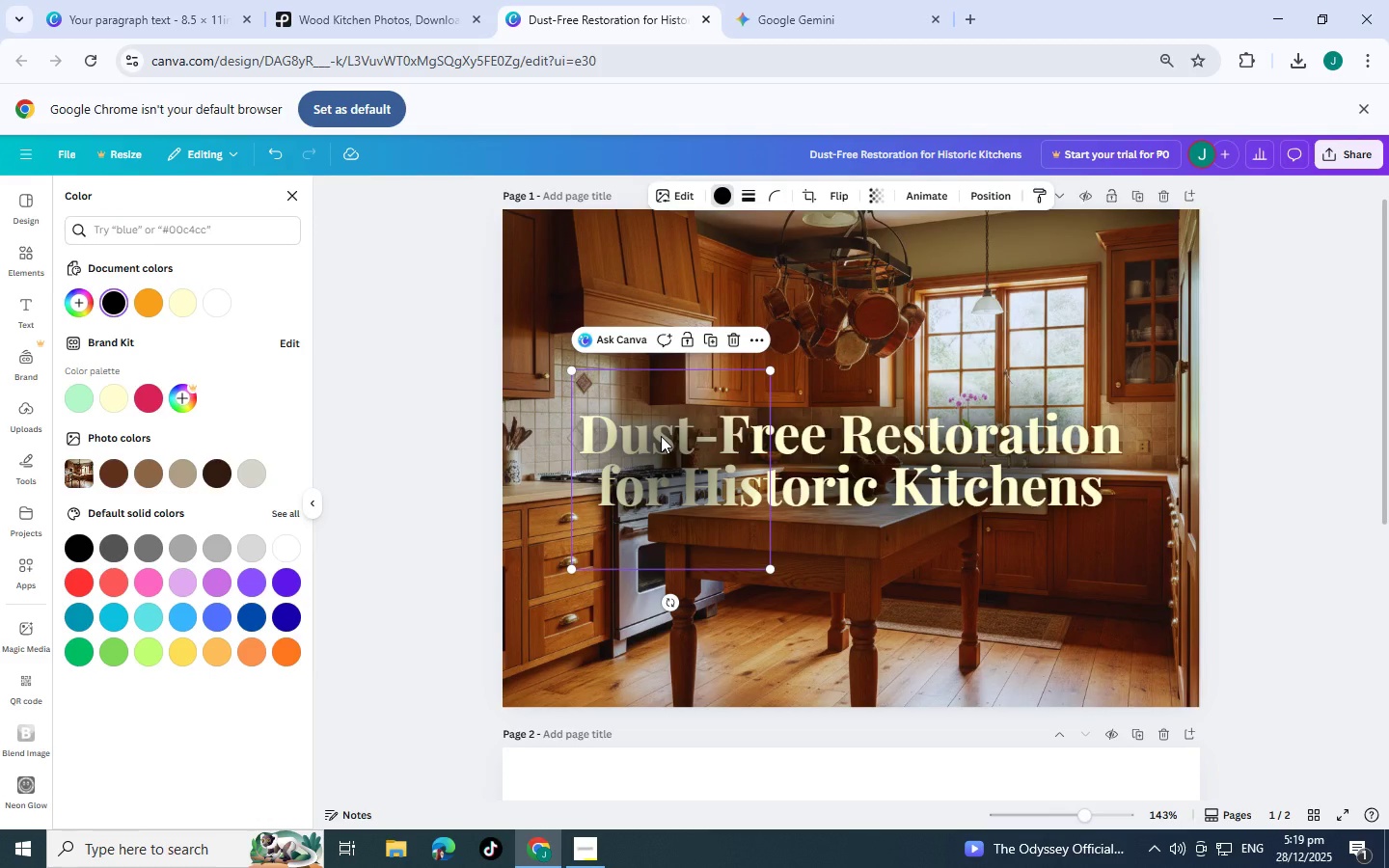 
key(Control+BracketLeft)
 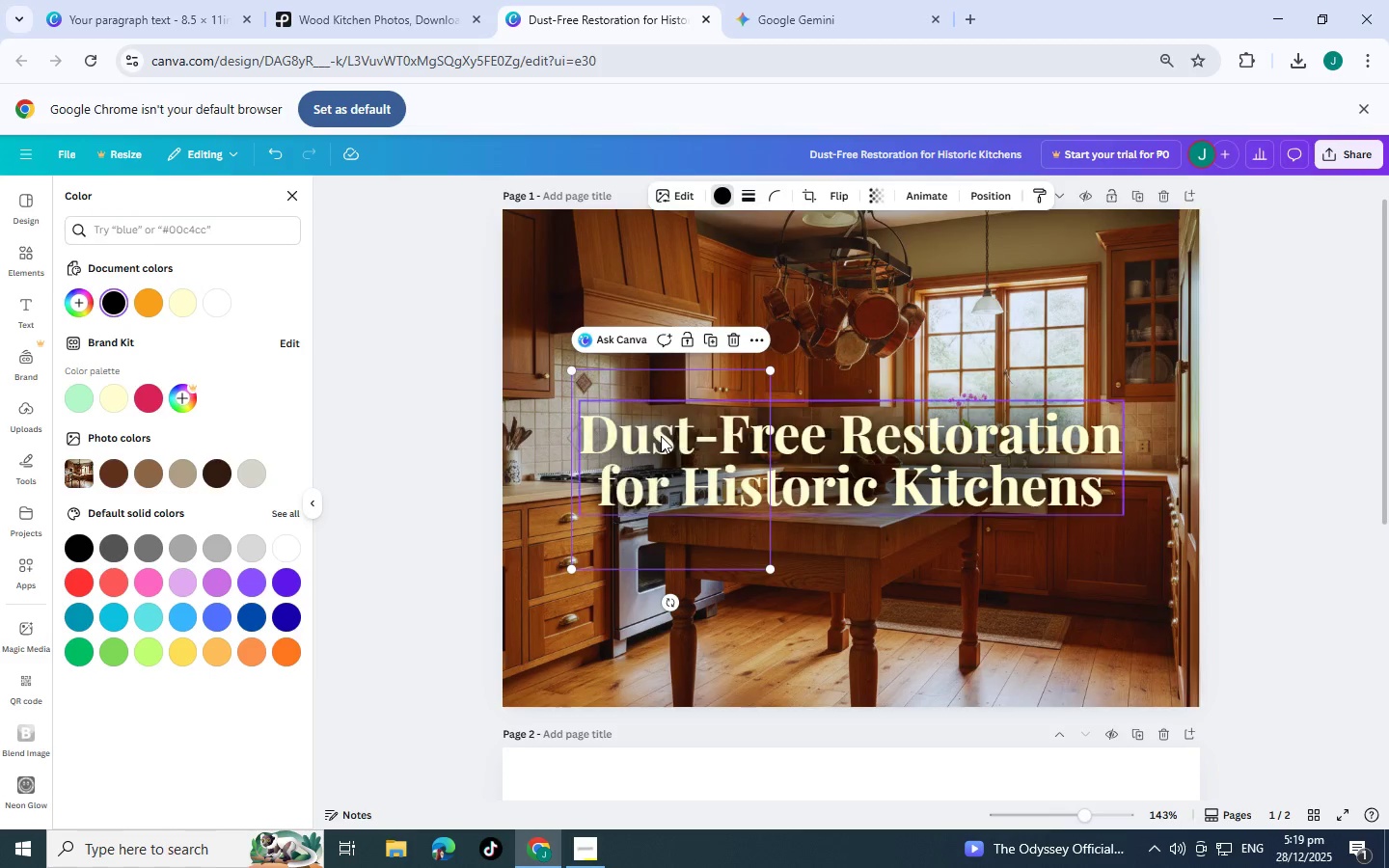 
key(Control+BracketLeft)
 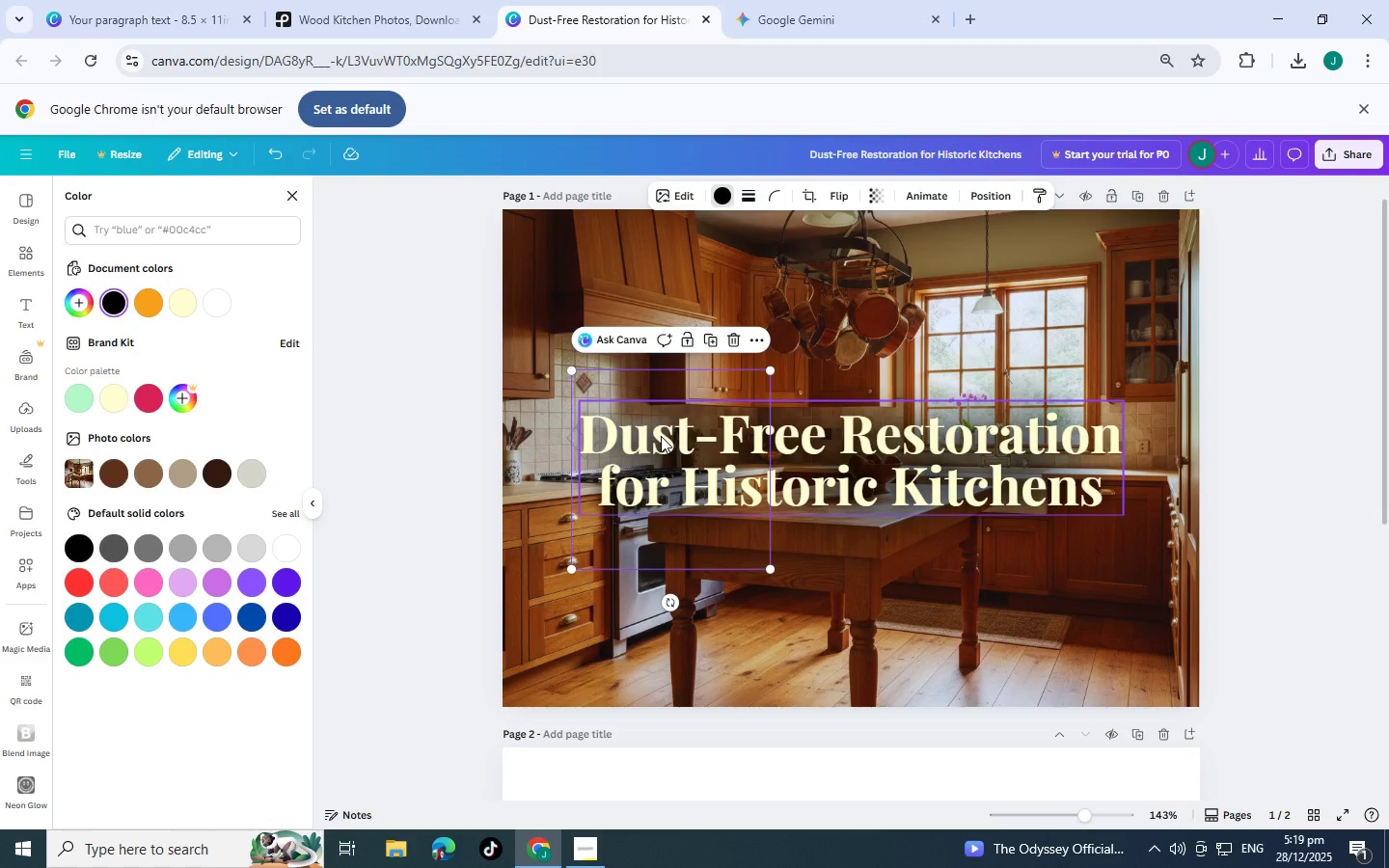 
key(Control+BracketLeft)
 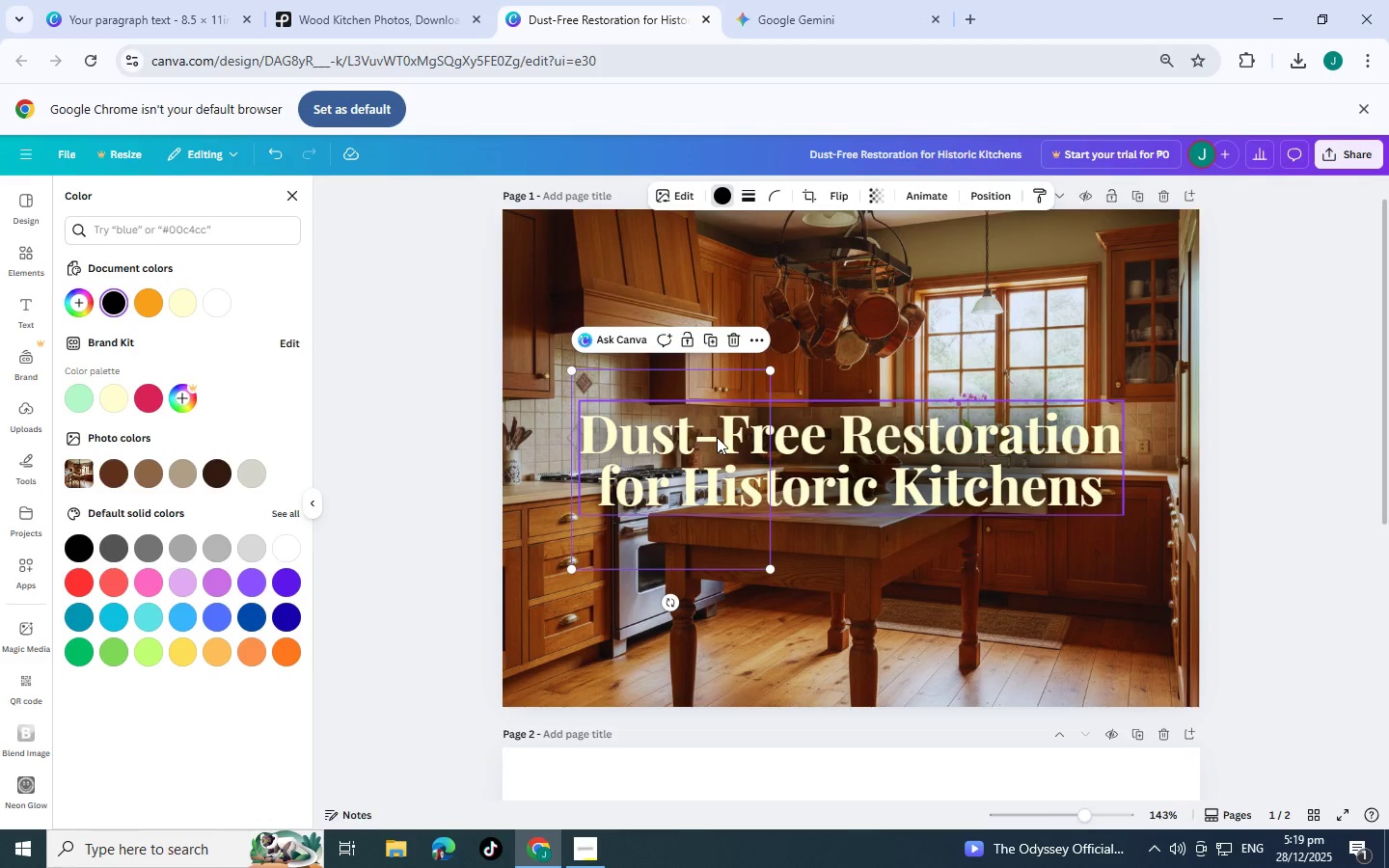 
key(Control+Shift+ShiftLeft)
 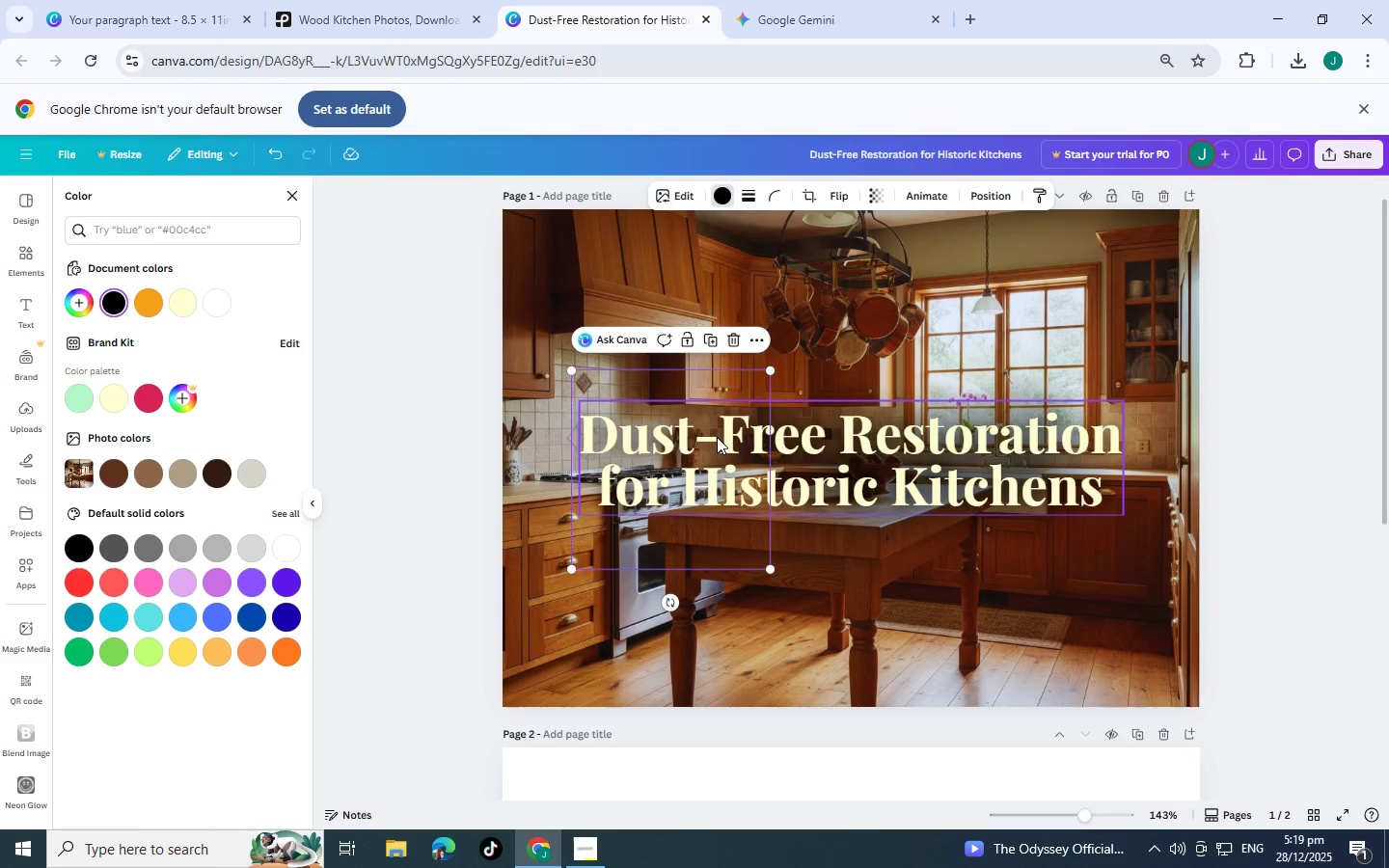 
key(Control+BracketRight)
 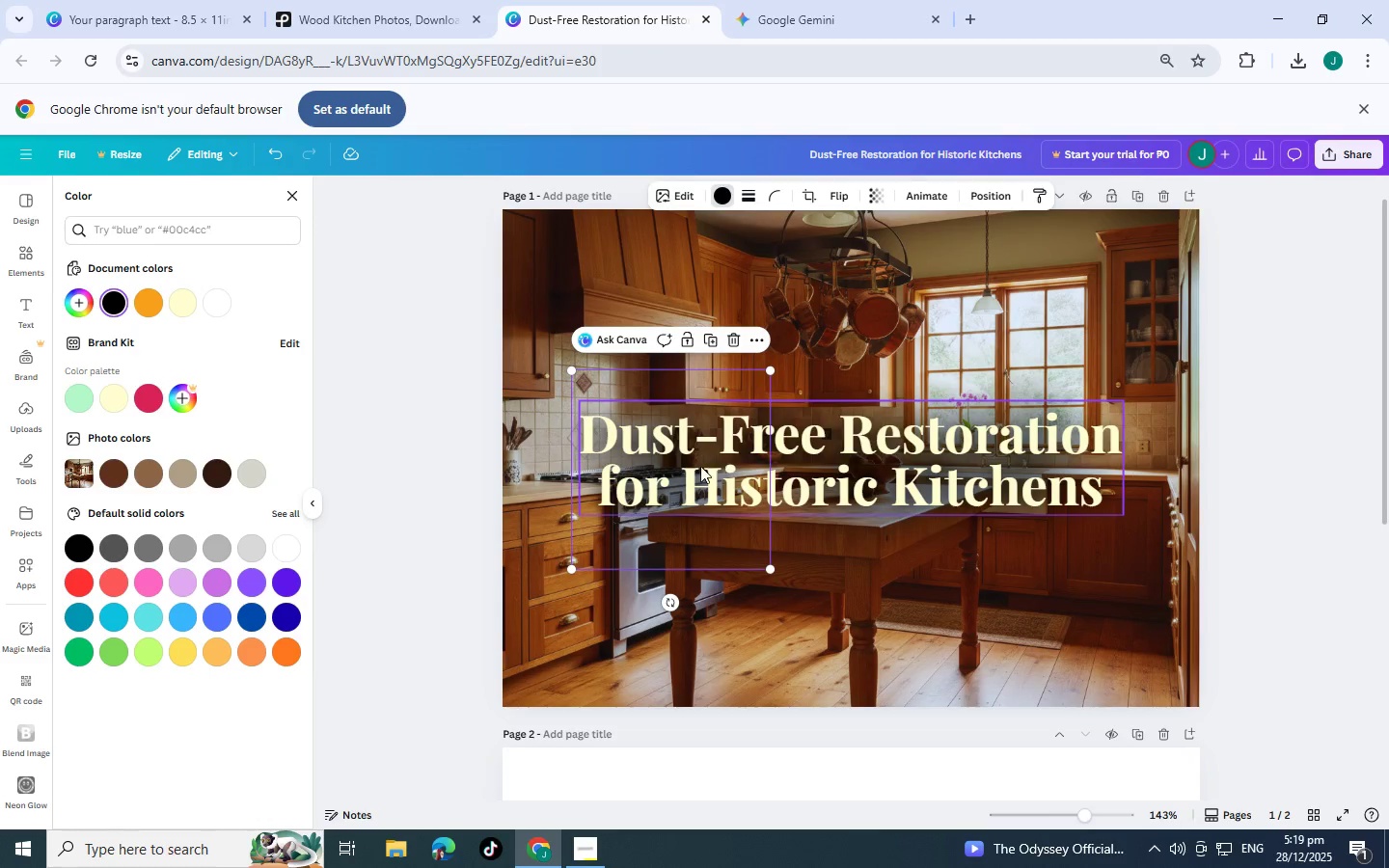 
left_click_drag(start_coordinate=[672, 501], to_coordinate=[685, 498])
 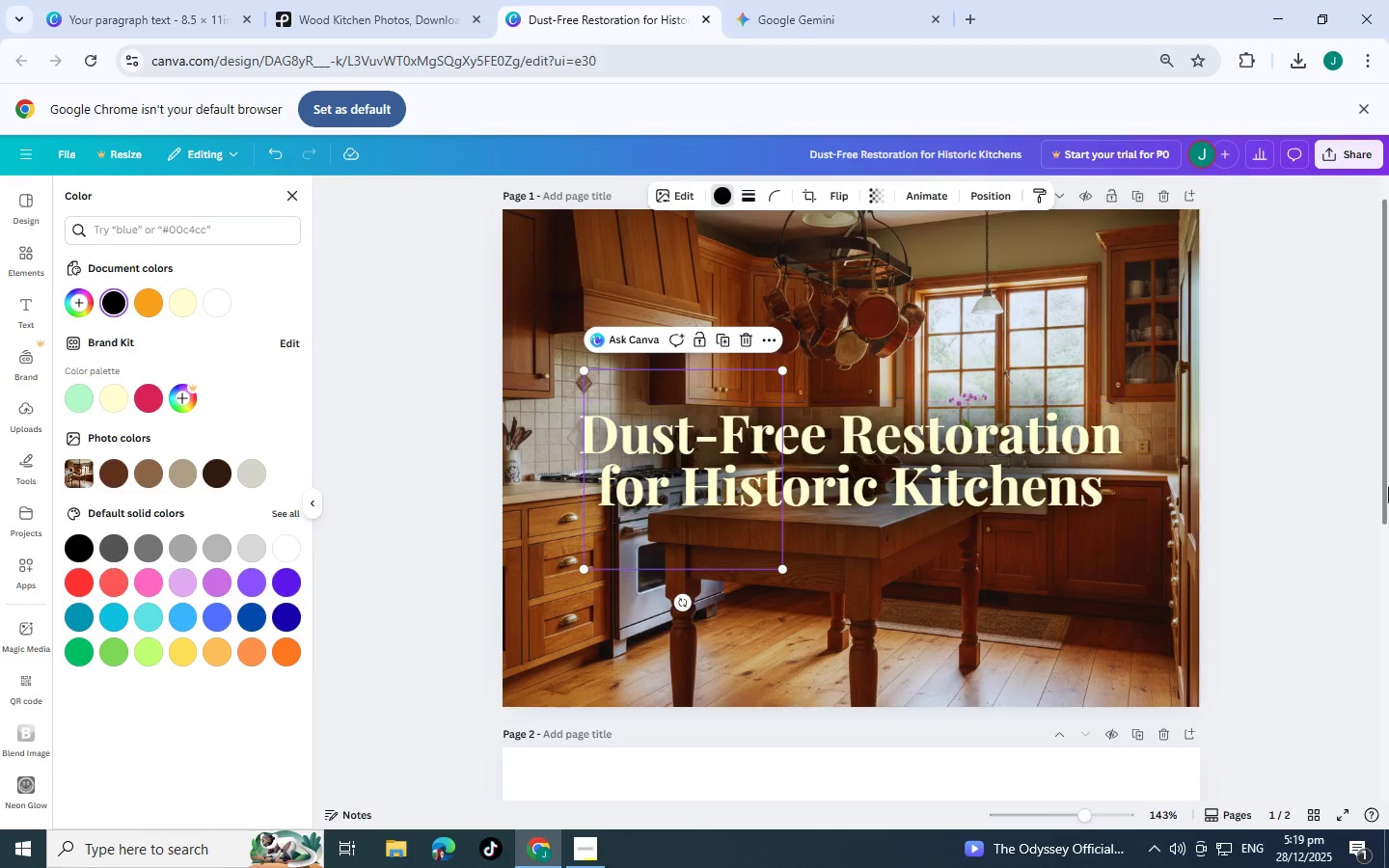 
left_click([1388, 487])
 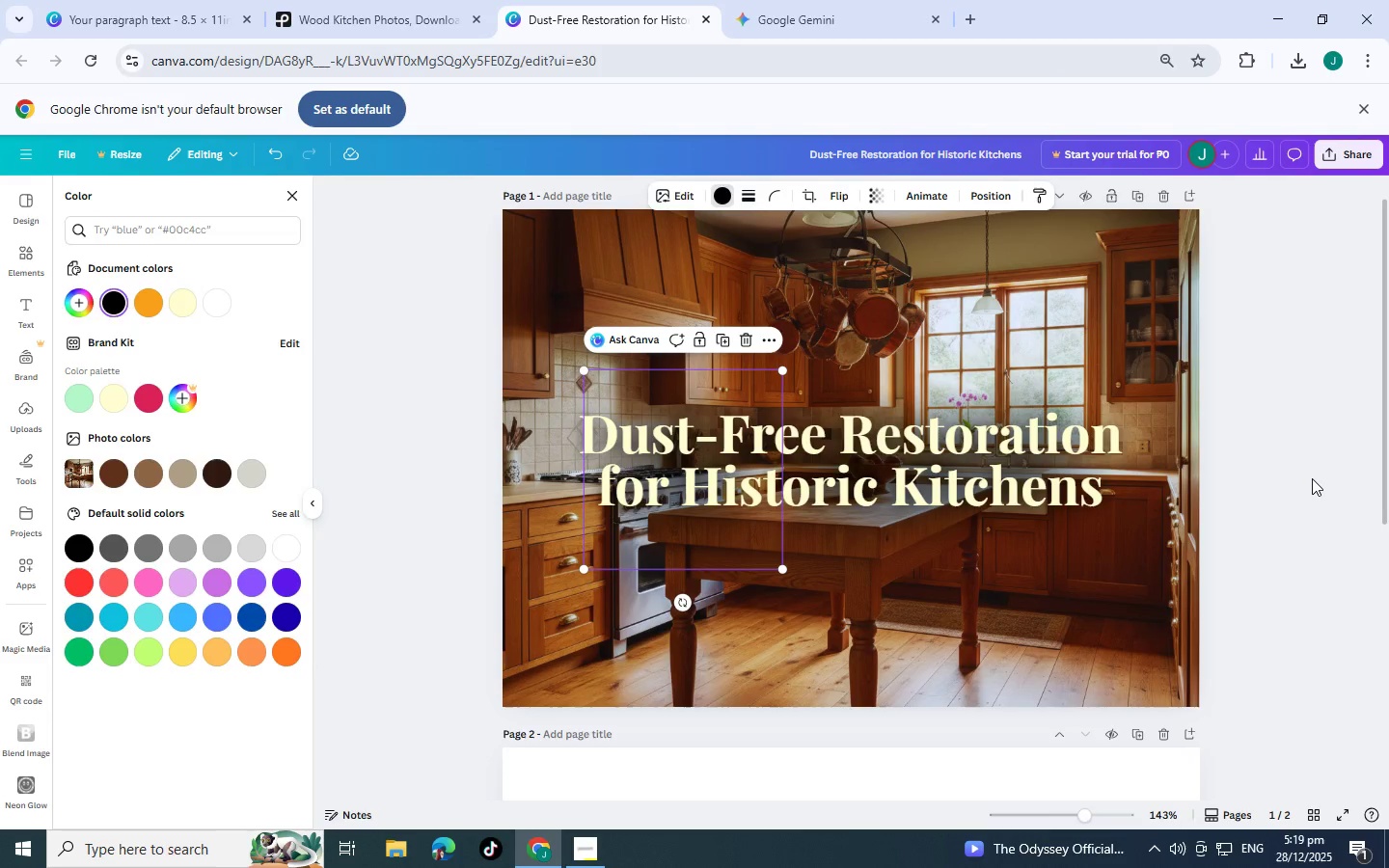 
left_click([1312, 478])
 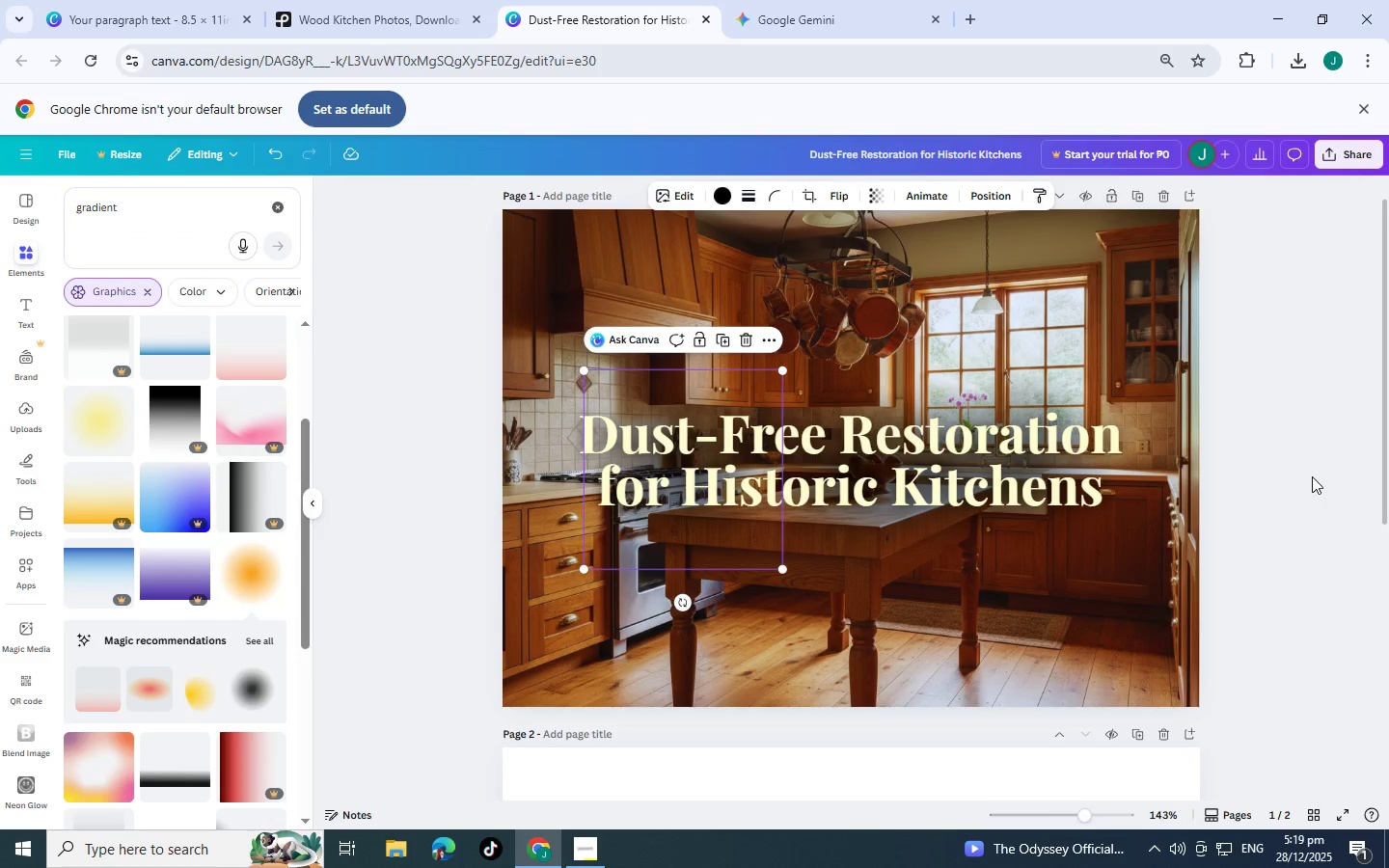 
left_click([1312, 466])
 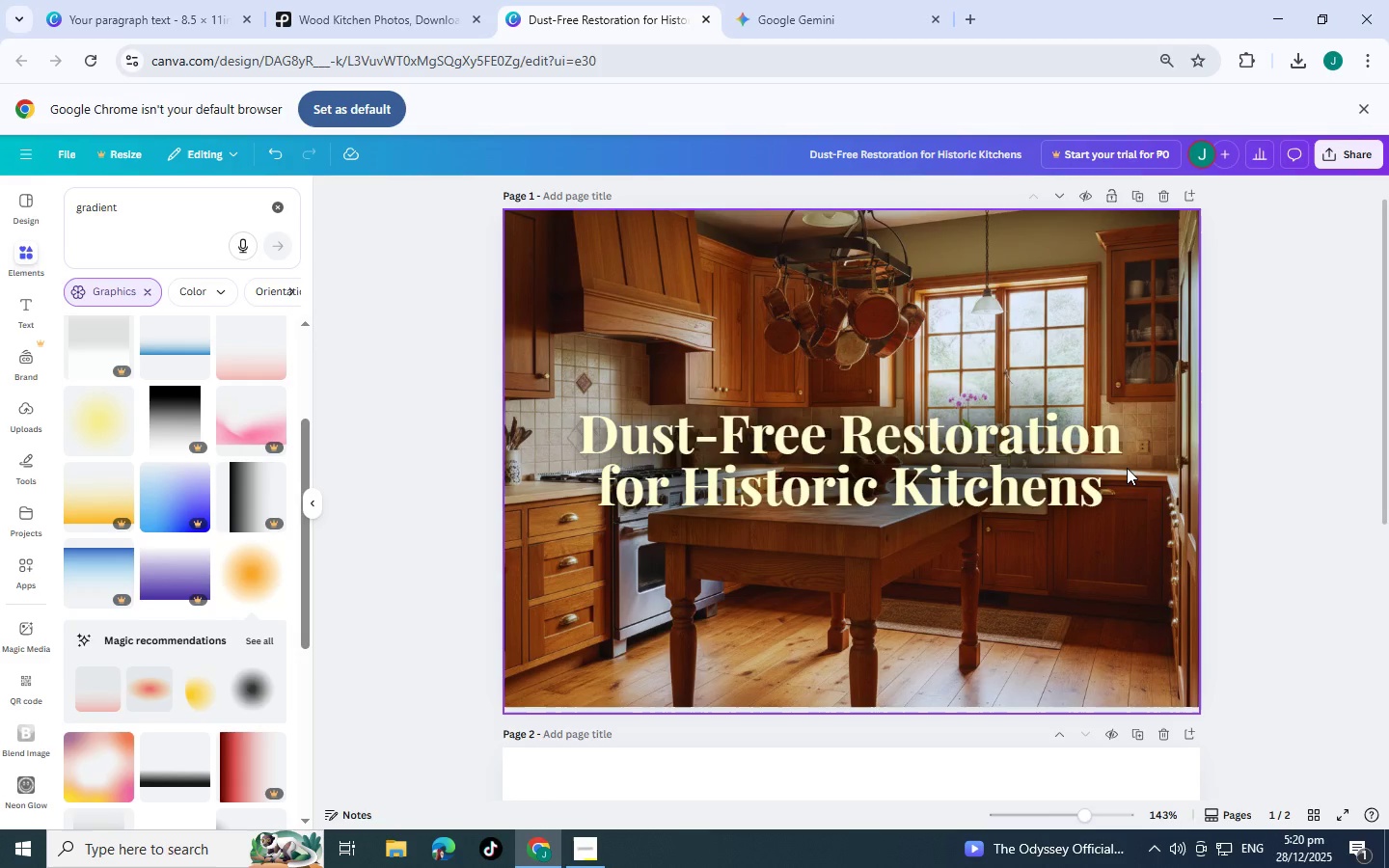 
wait(5.55)
 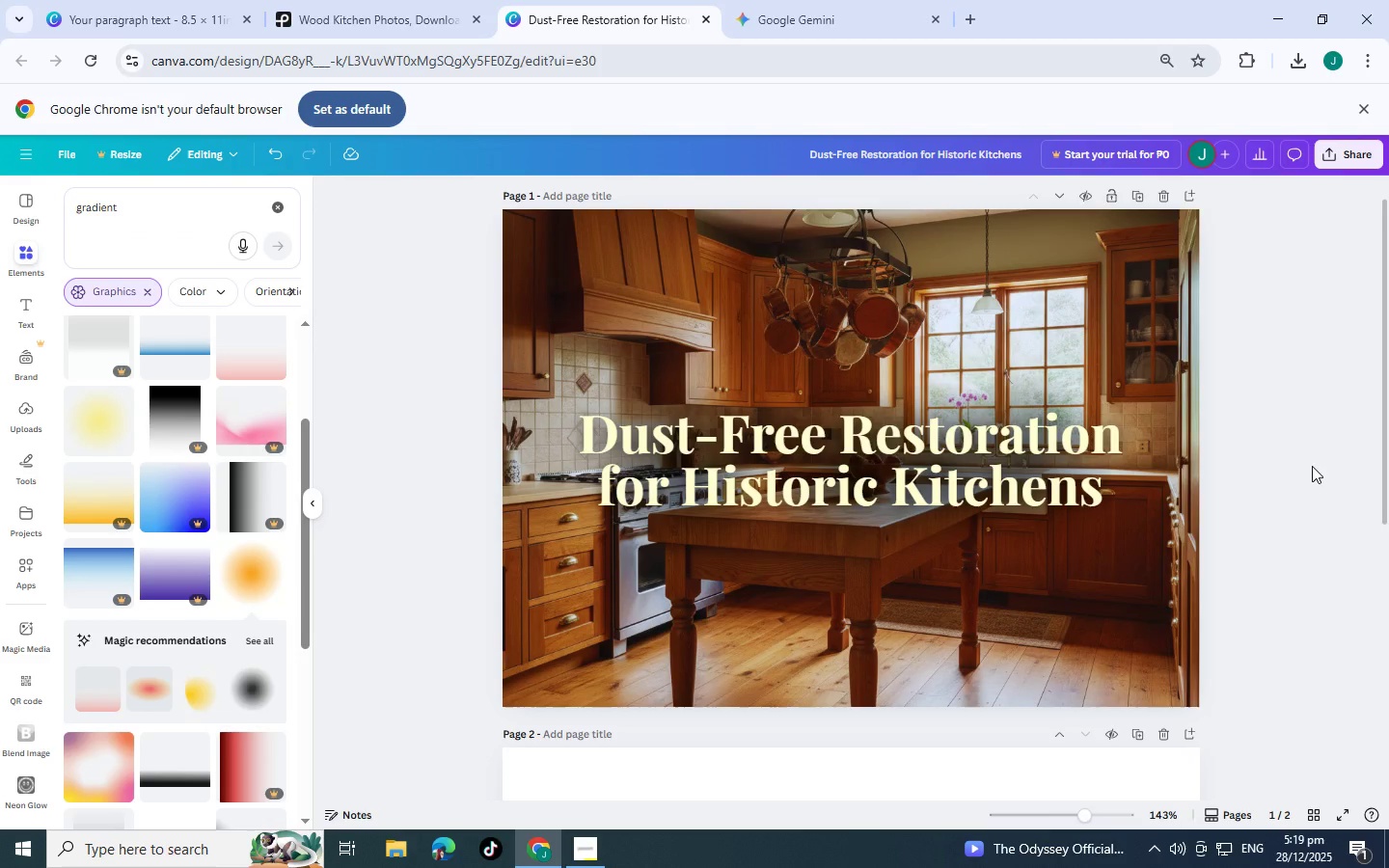 
left_click([833, 448])
 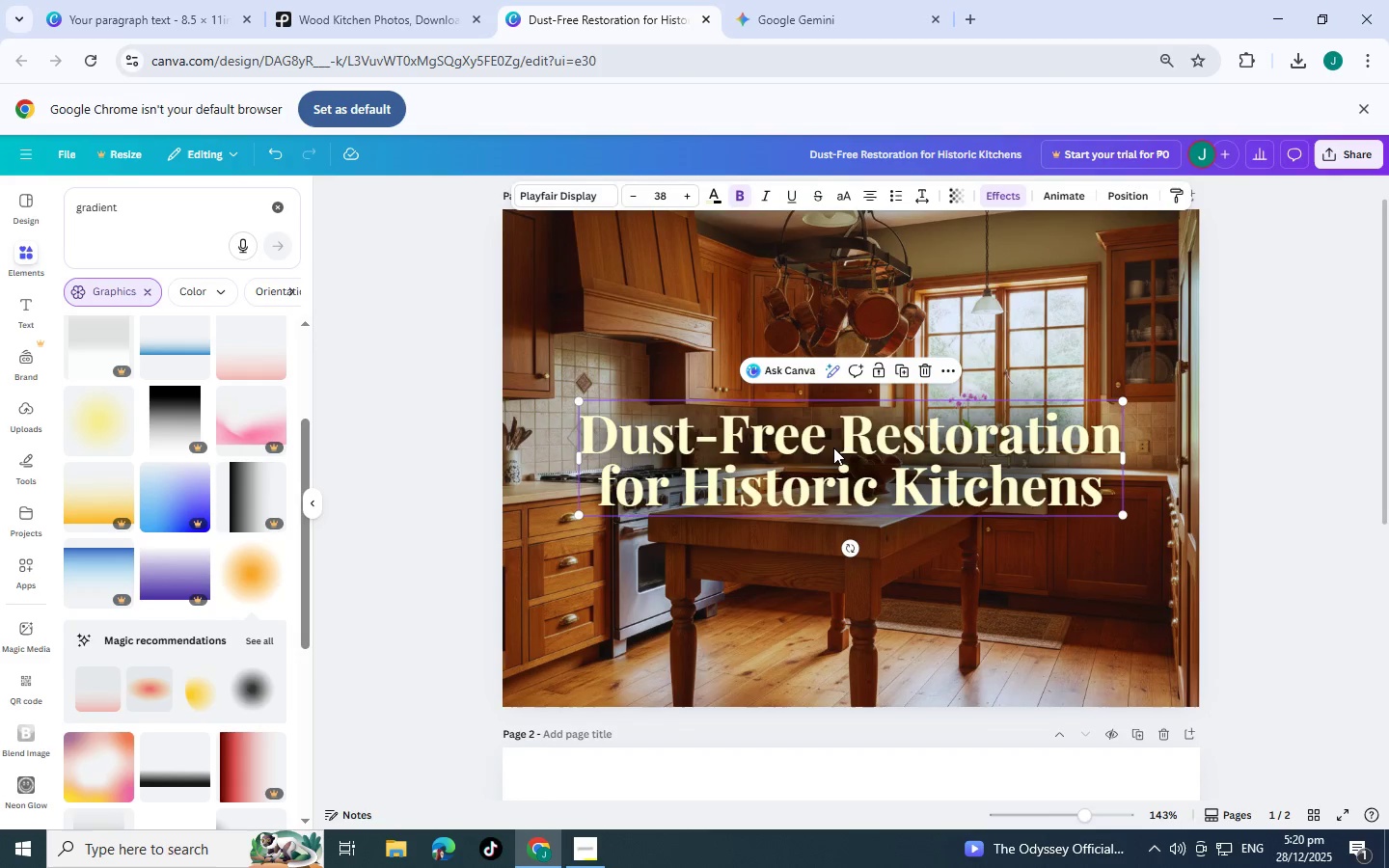 
key(Control+C)
 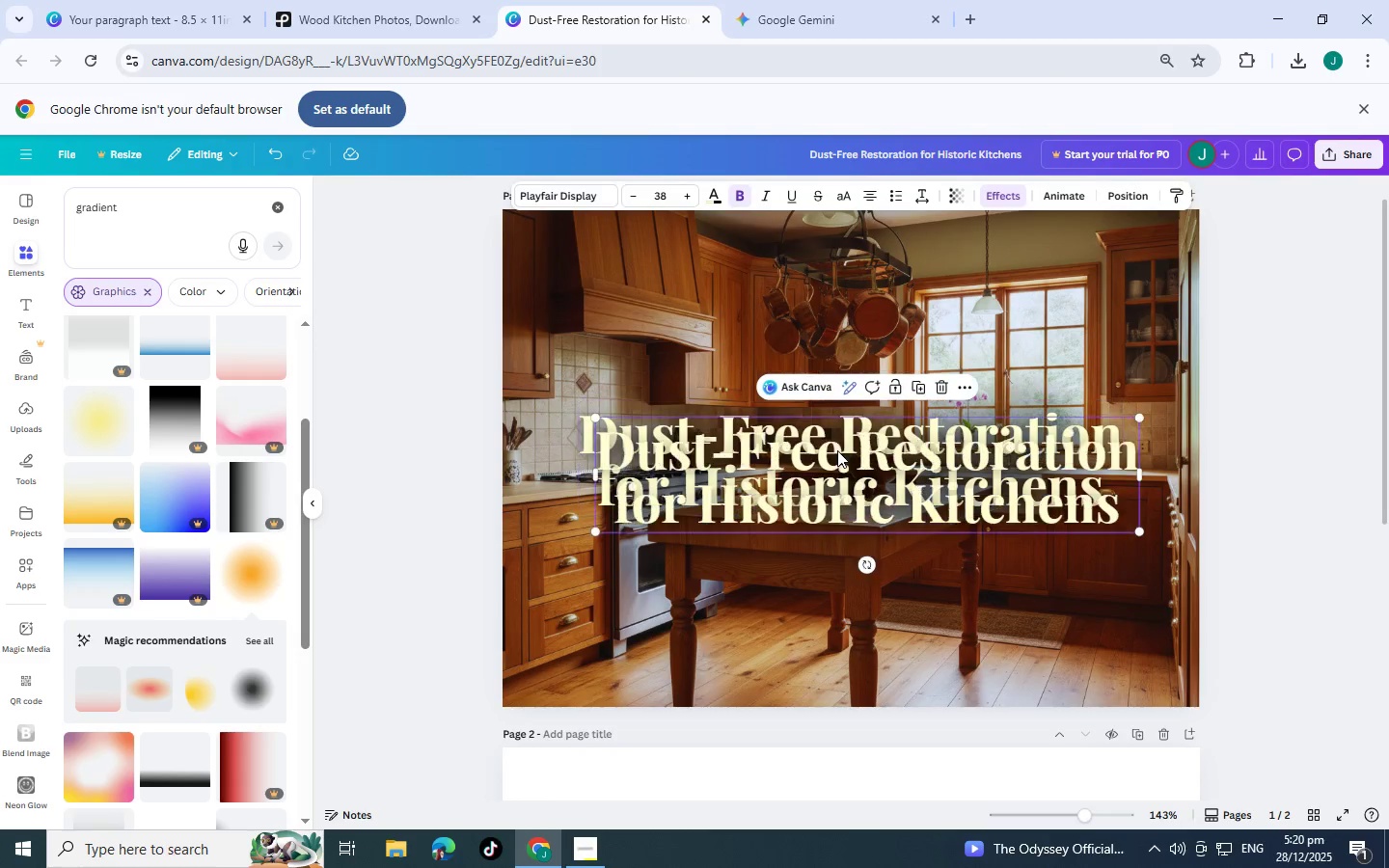 
key(Control+V)
 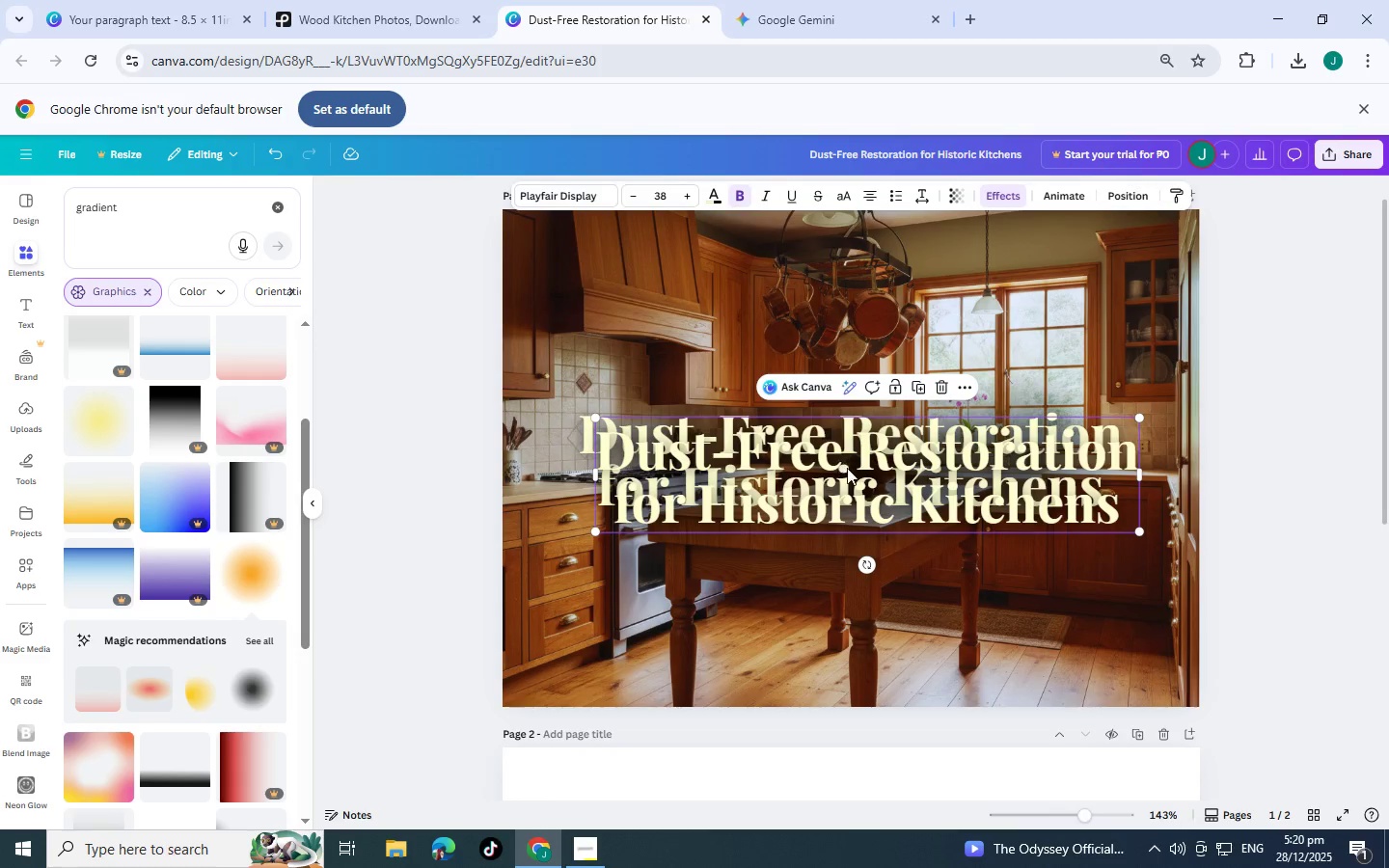 
left_click_drag(start_coordinate=[849, 471], to_coordinate=[947, 641])
 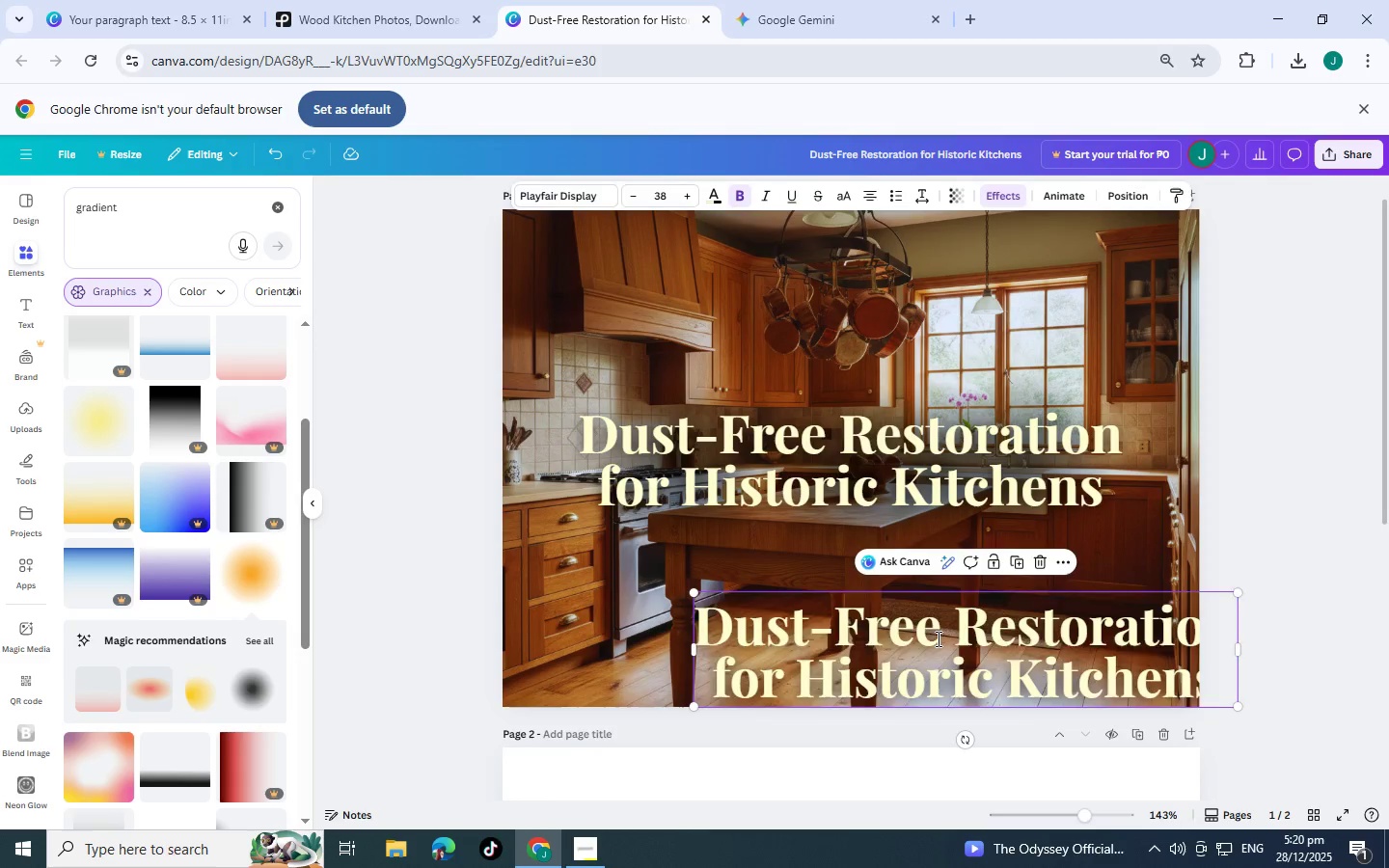 
double_click([937, 638])
 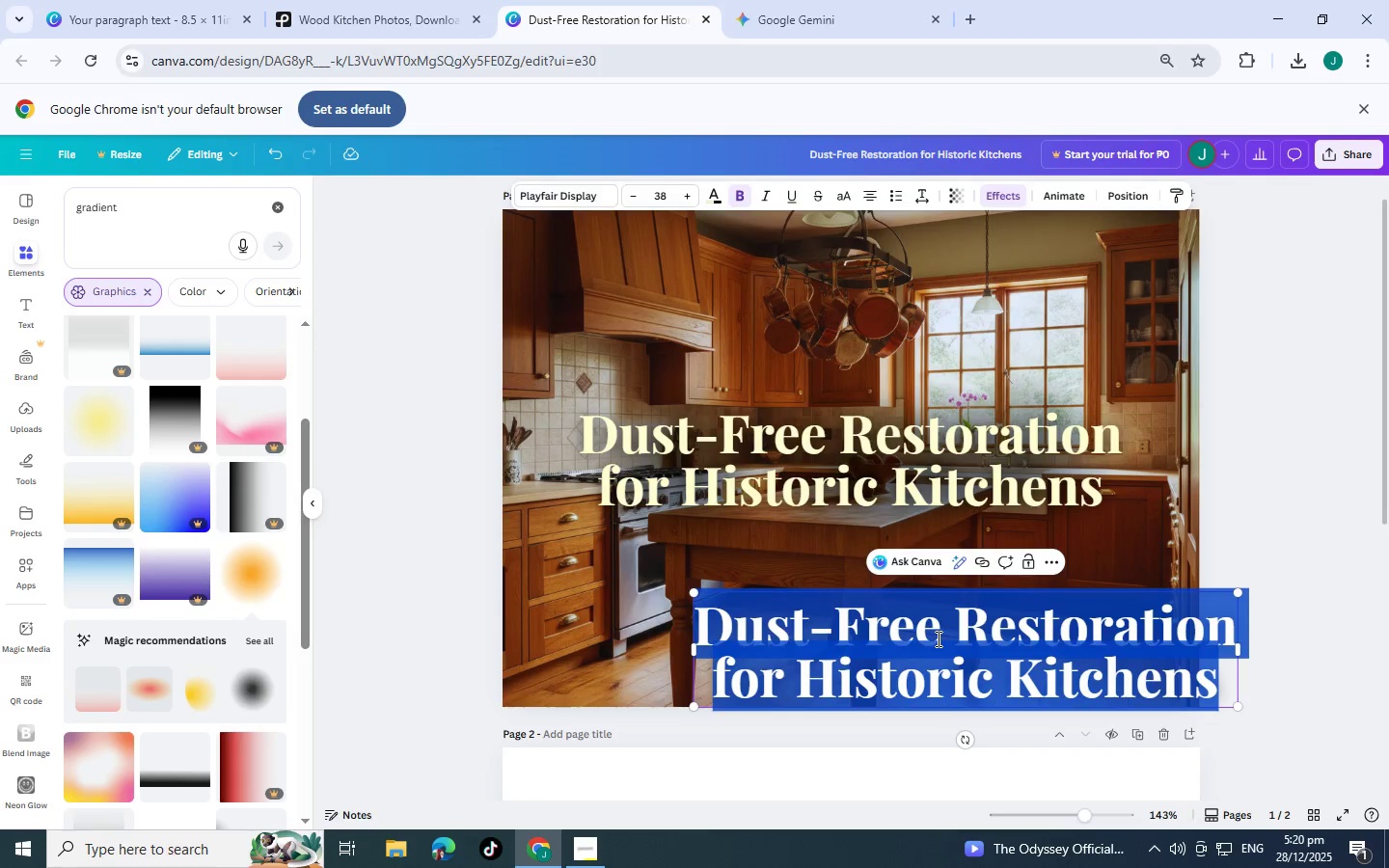 
type(OIR)
key(Backspace)
key(Backspace)
type(RON ^)
key(Backspace)
type(& I)
key(Backspace)
type(Oa)
key(Backspace)
type(AK)
 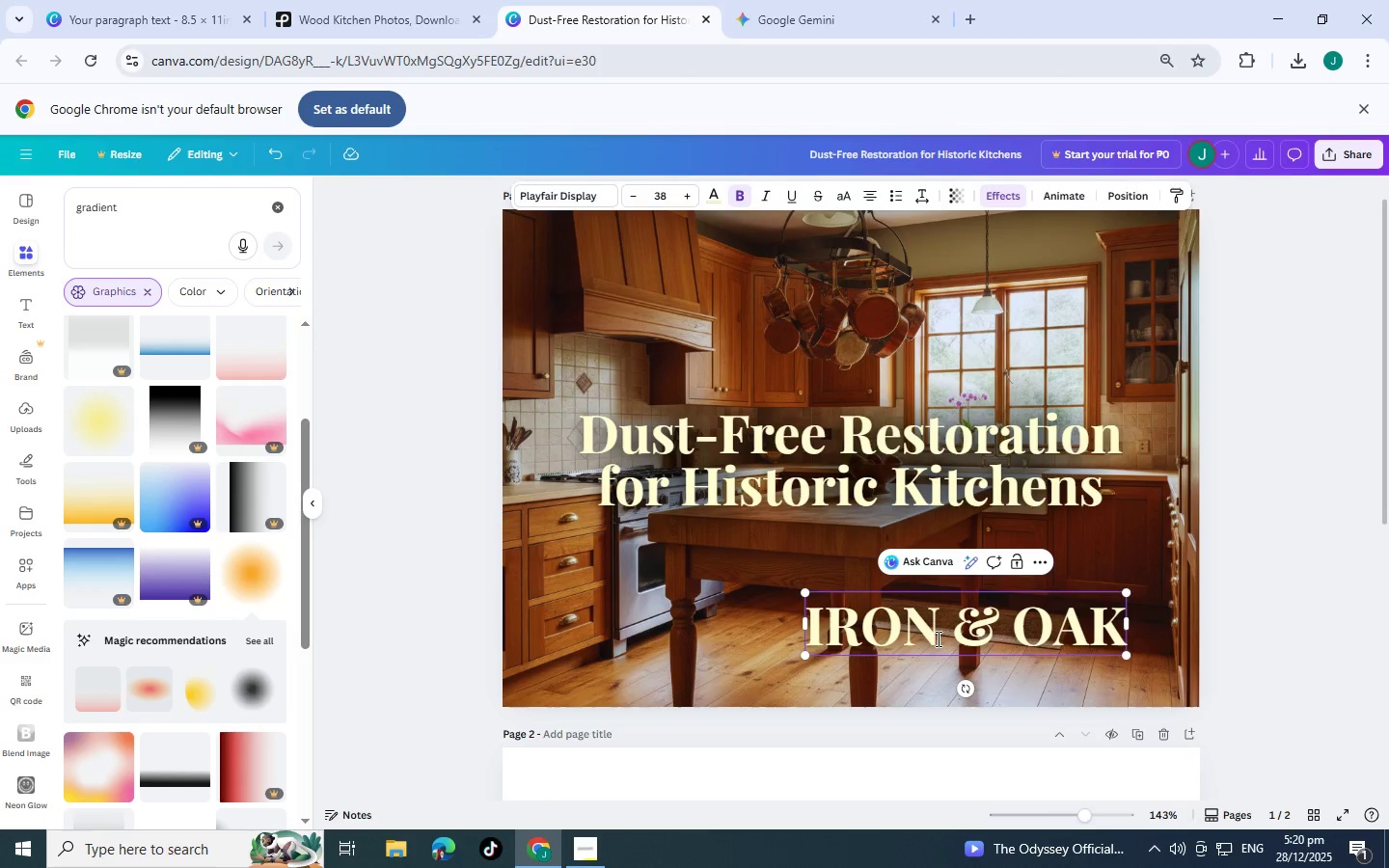 
key(Enter)
 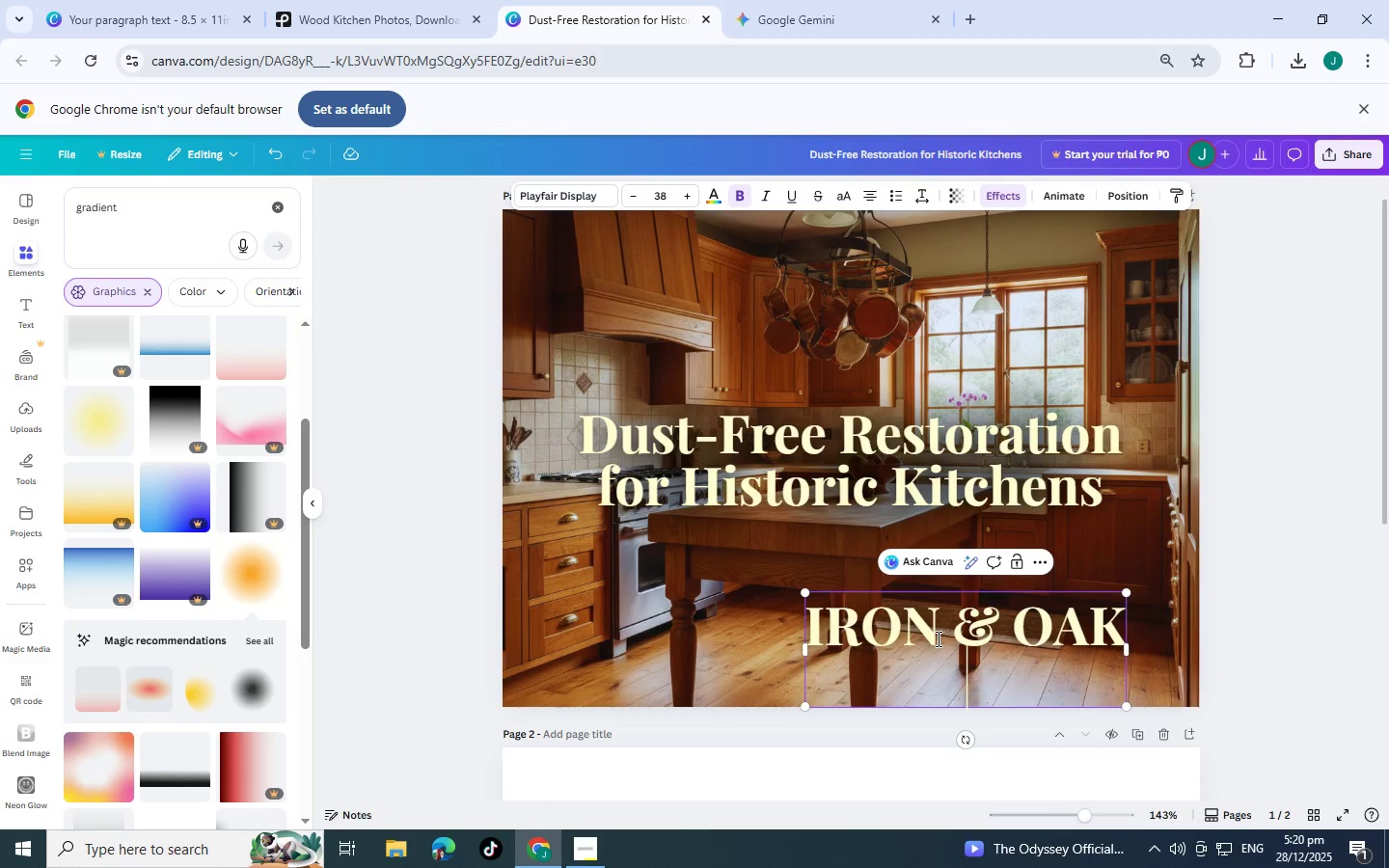 
type(Be)
key(Backspace)
key(Backspace)
key(Backspace)
 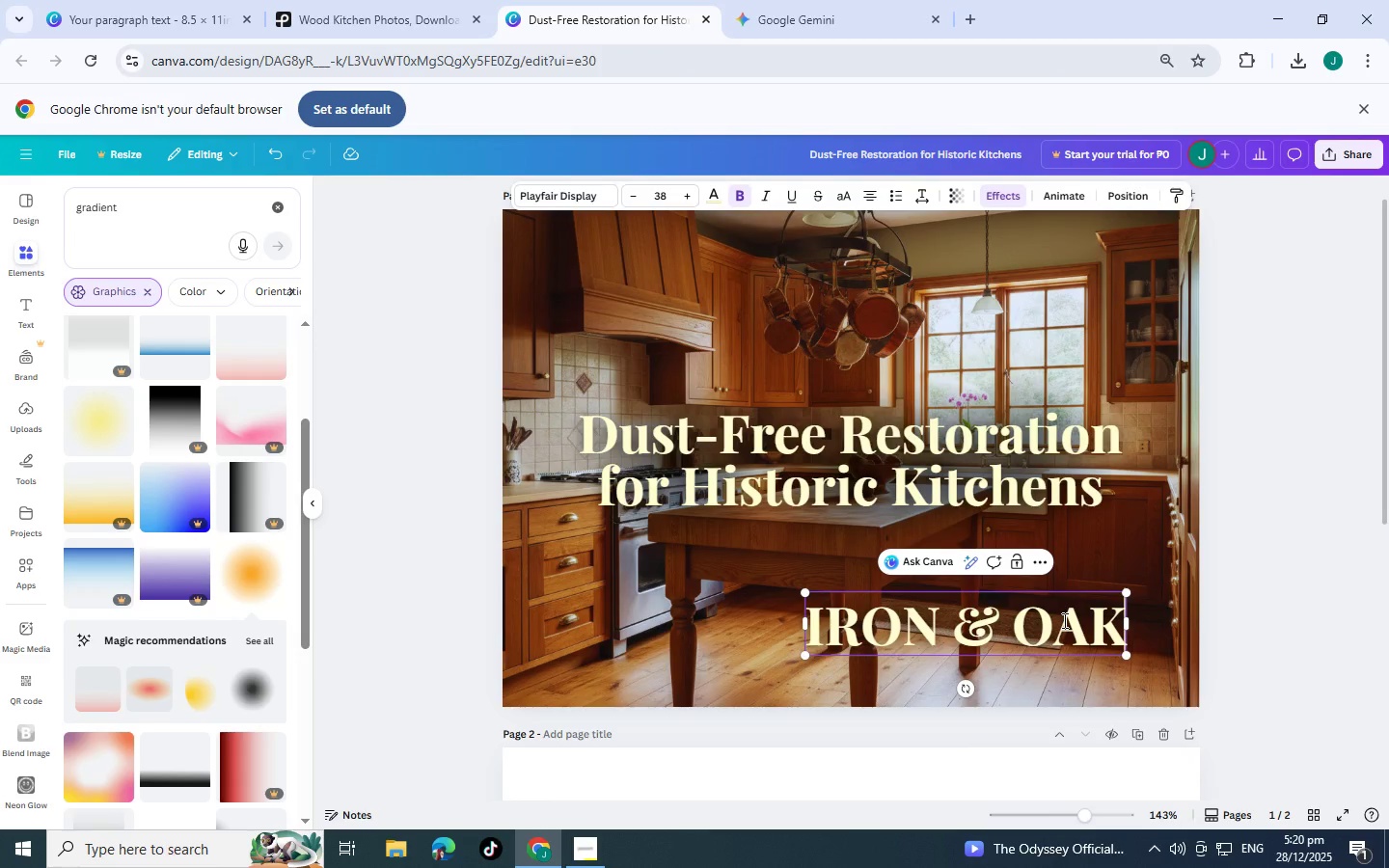 
key(Enter)
 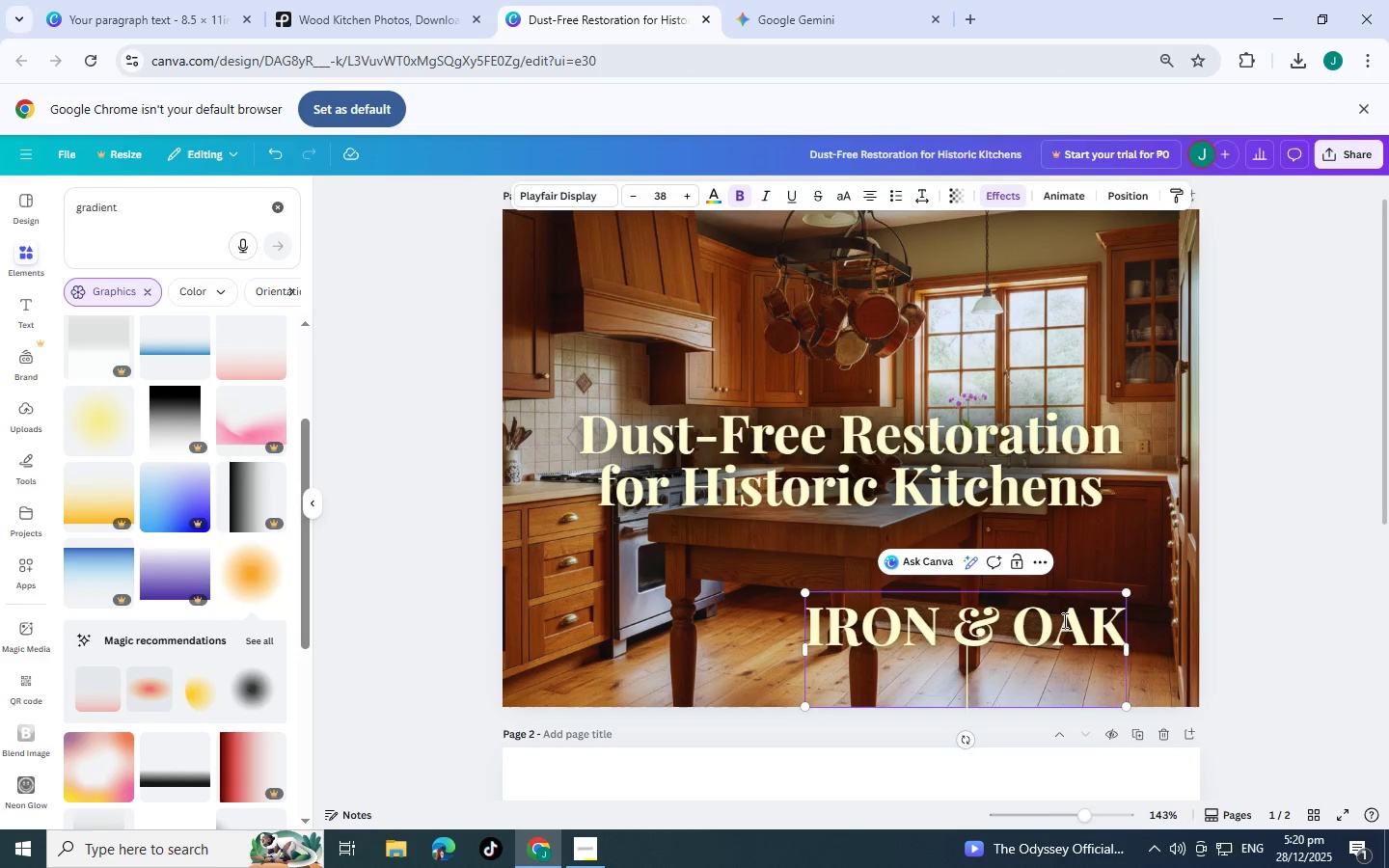 
type(Bes)
key(Backspace)
key(Backspace)
type(ESPOKE CAR)
key(Backspace)
key(Backspace)
type(ABINETRY)
 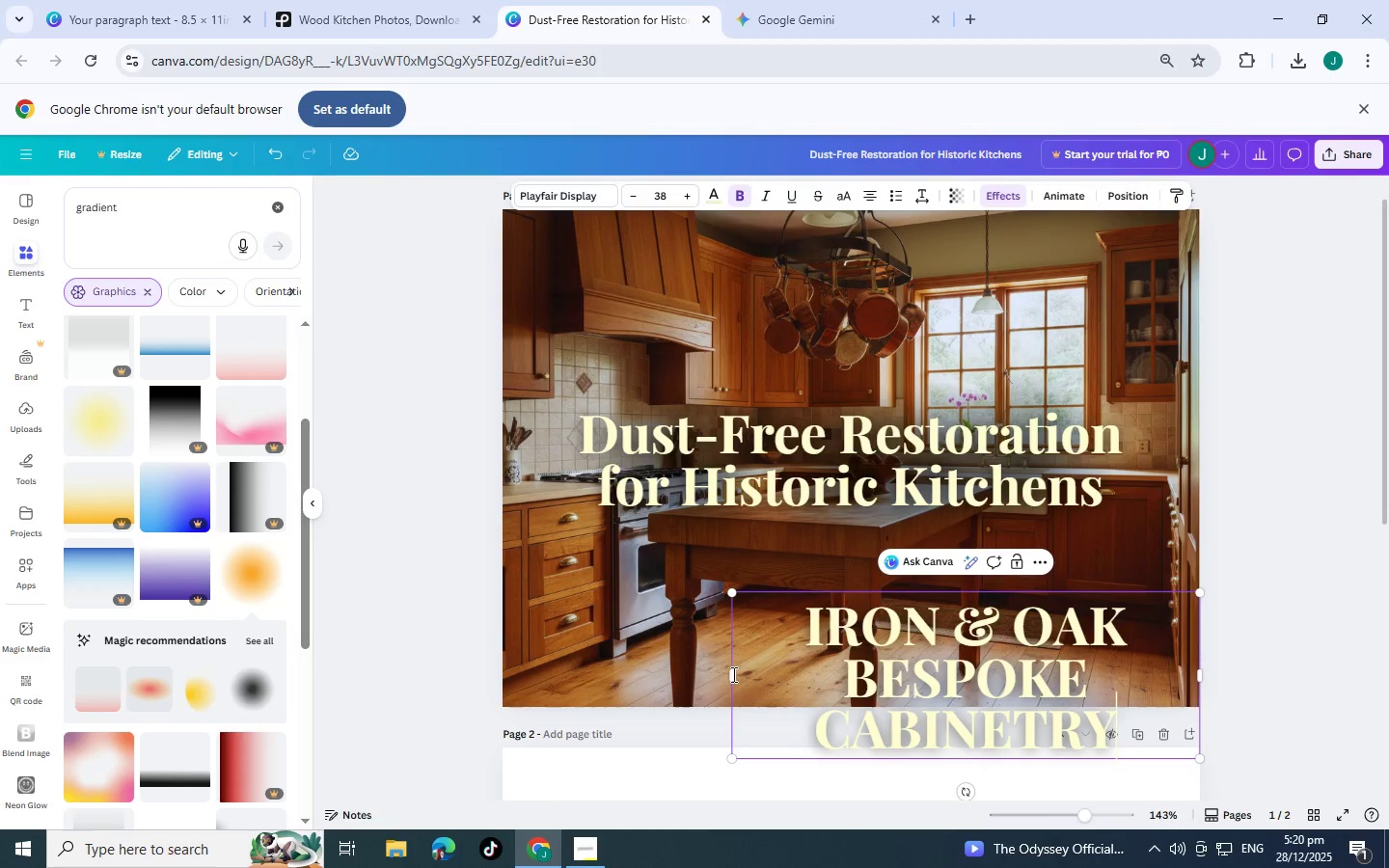 
left_click_drag(start_coordinate=[729, 674], to_coordinate=[564, 671])
 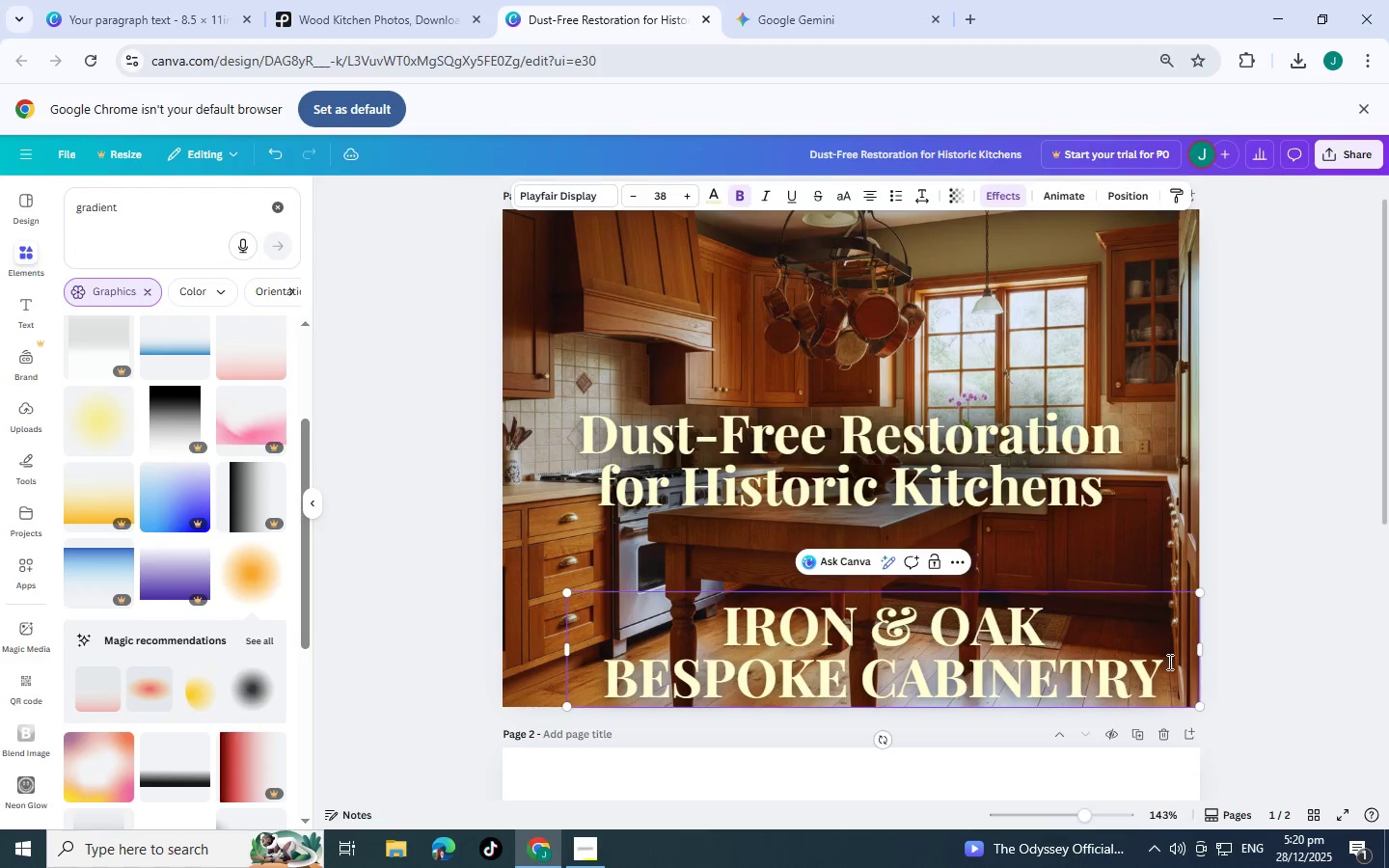 
left_click_drag(start_coordinate=[1168, 663], to_coordinate=[619, 691])
 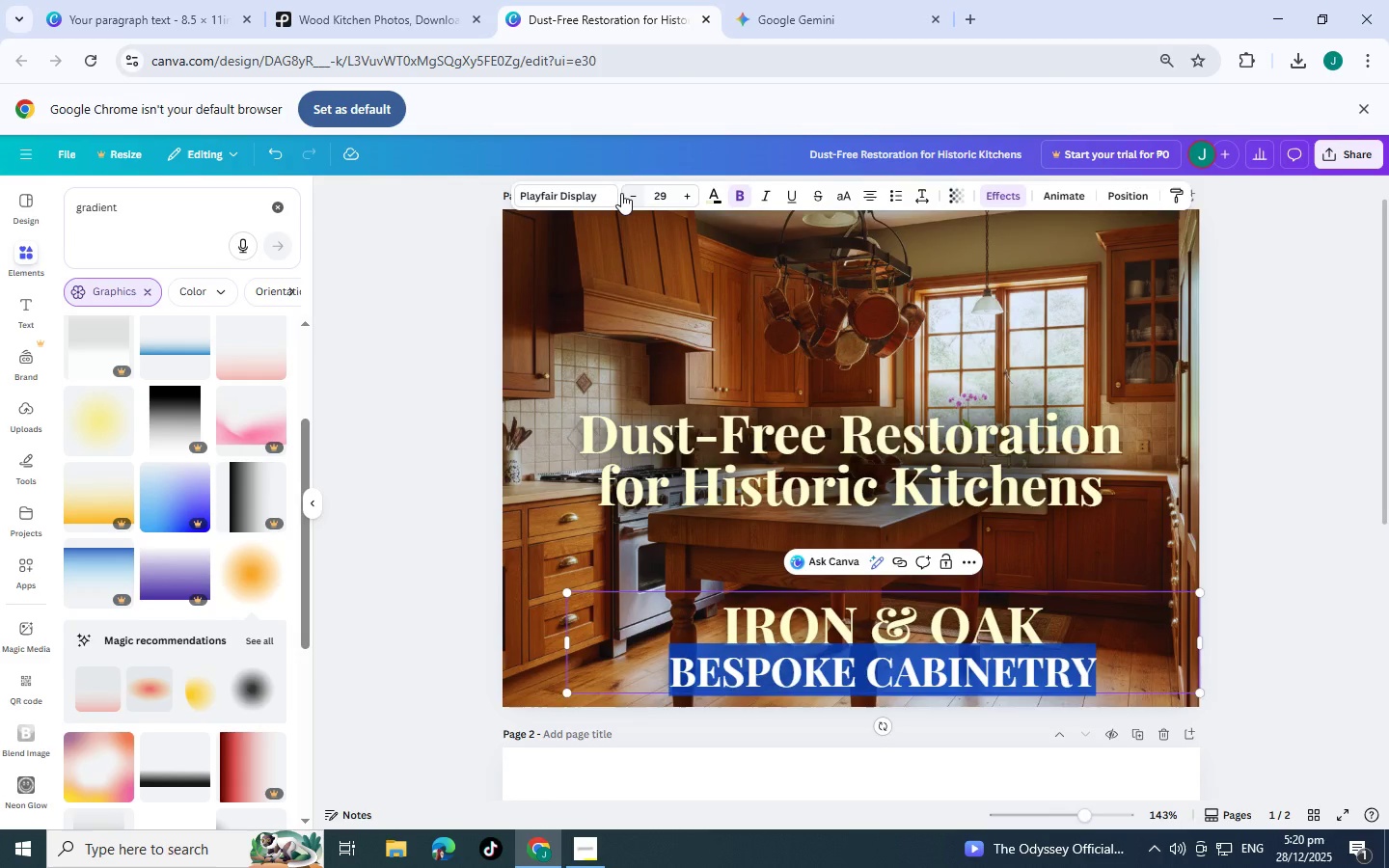 
left_click([621, 193])
 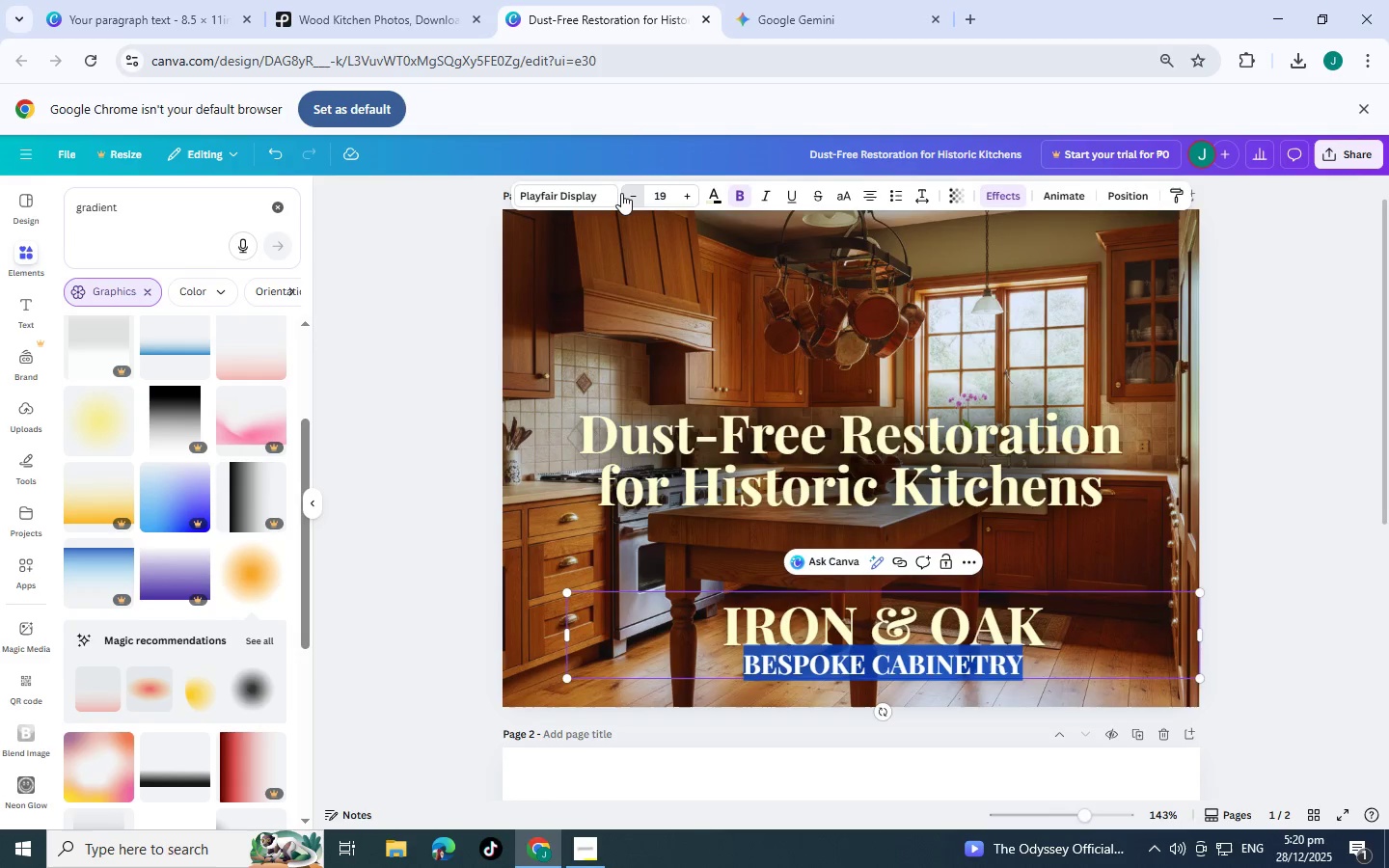 
double_click([621, 193])
 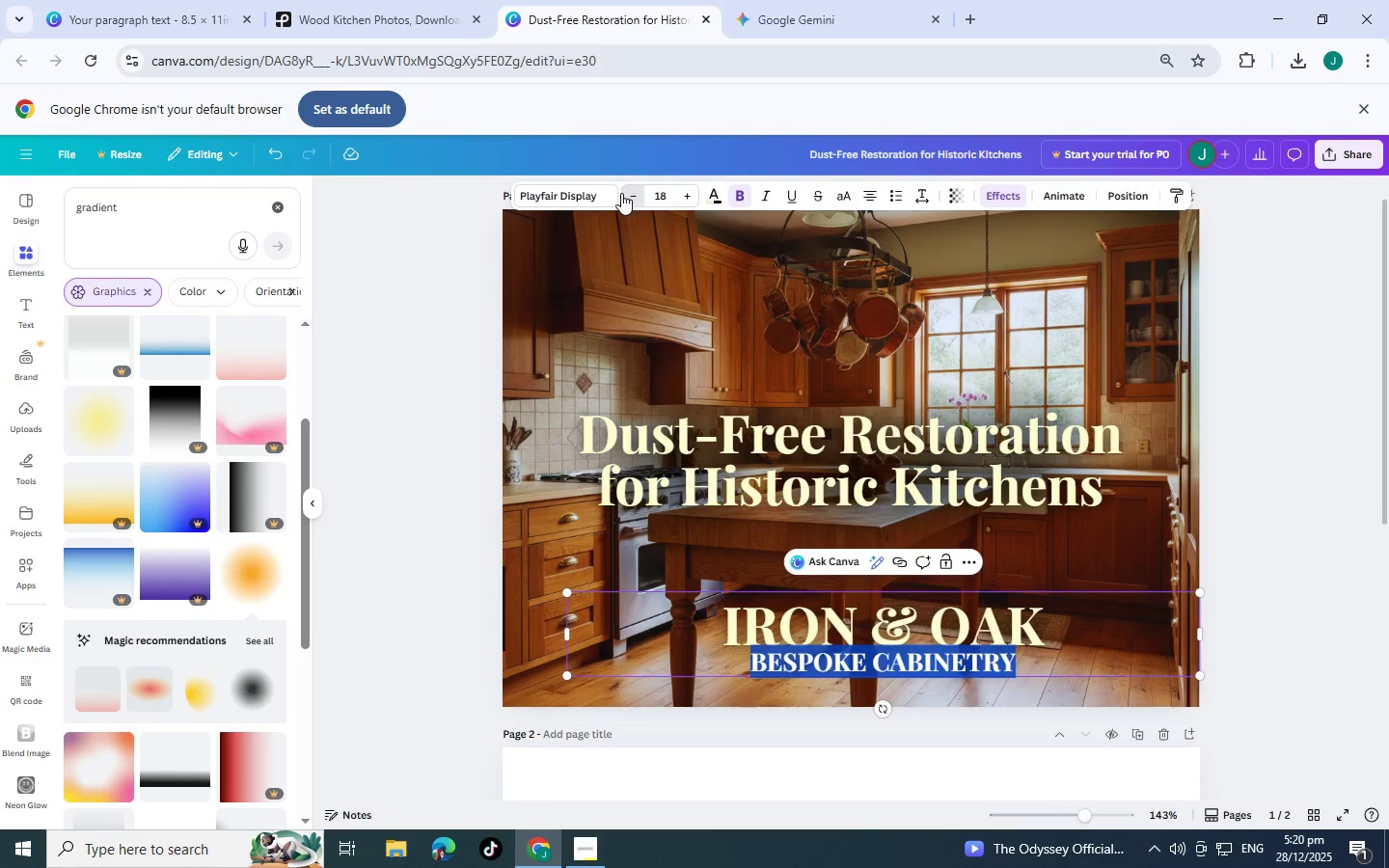 
triple_click([621, 193])
 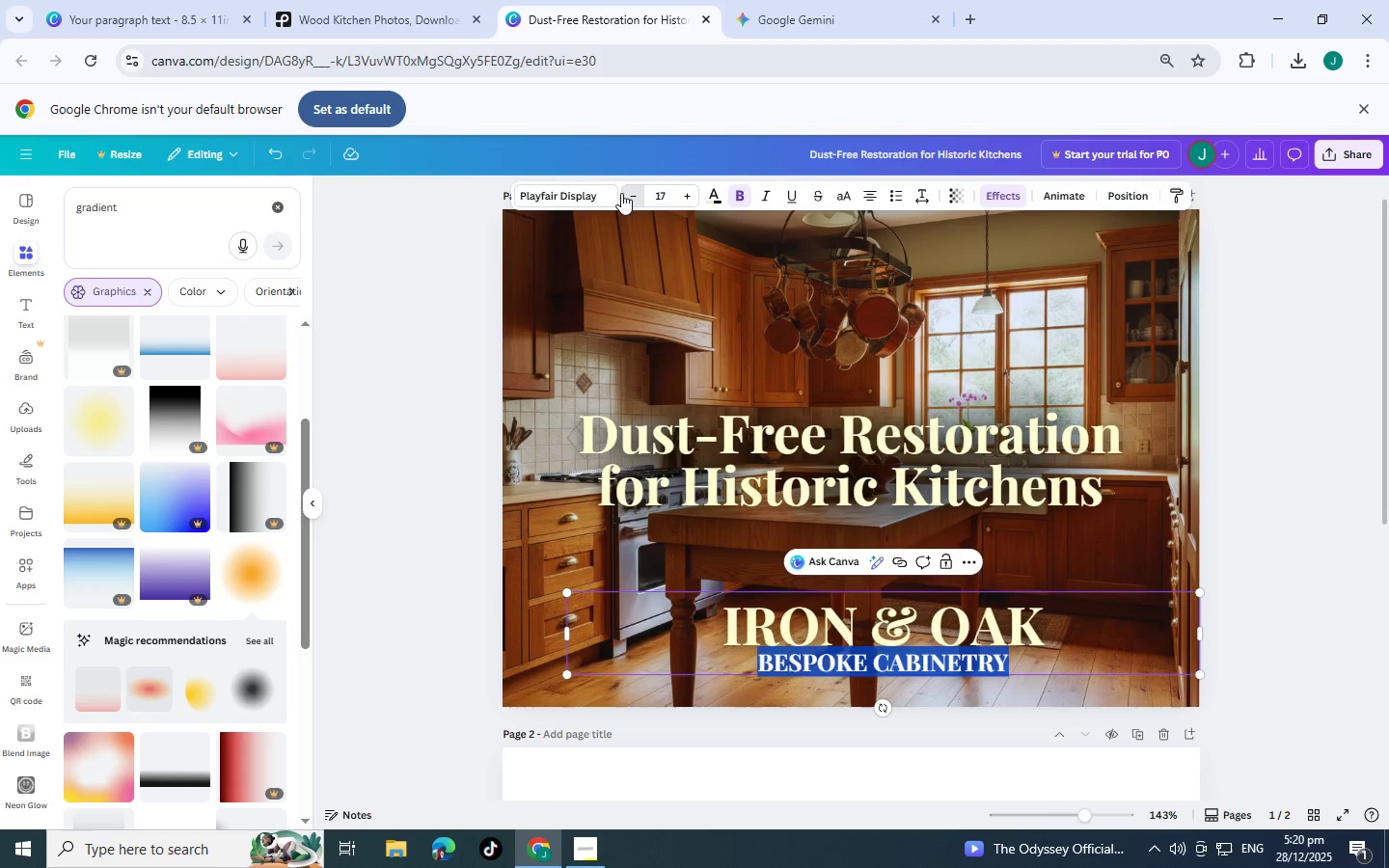 
triple_click([621, 193])
 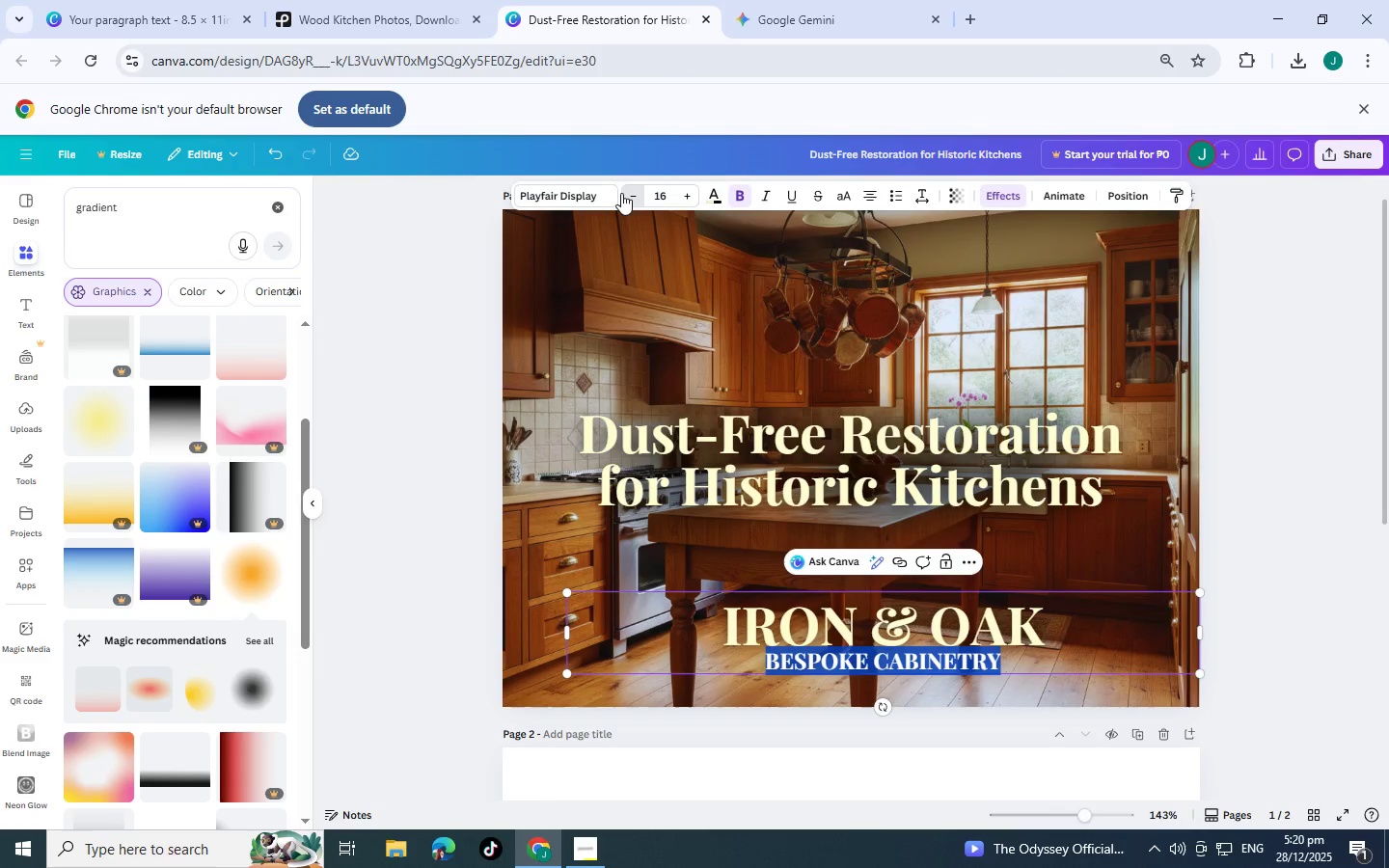 
triple_click([621, 193])
 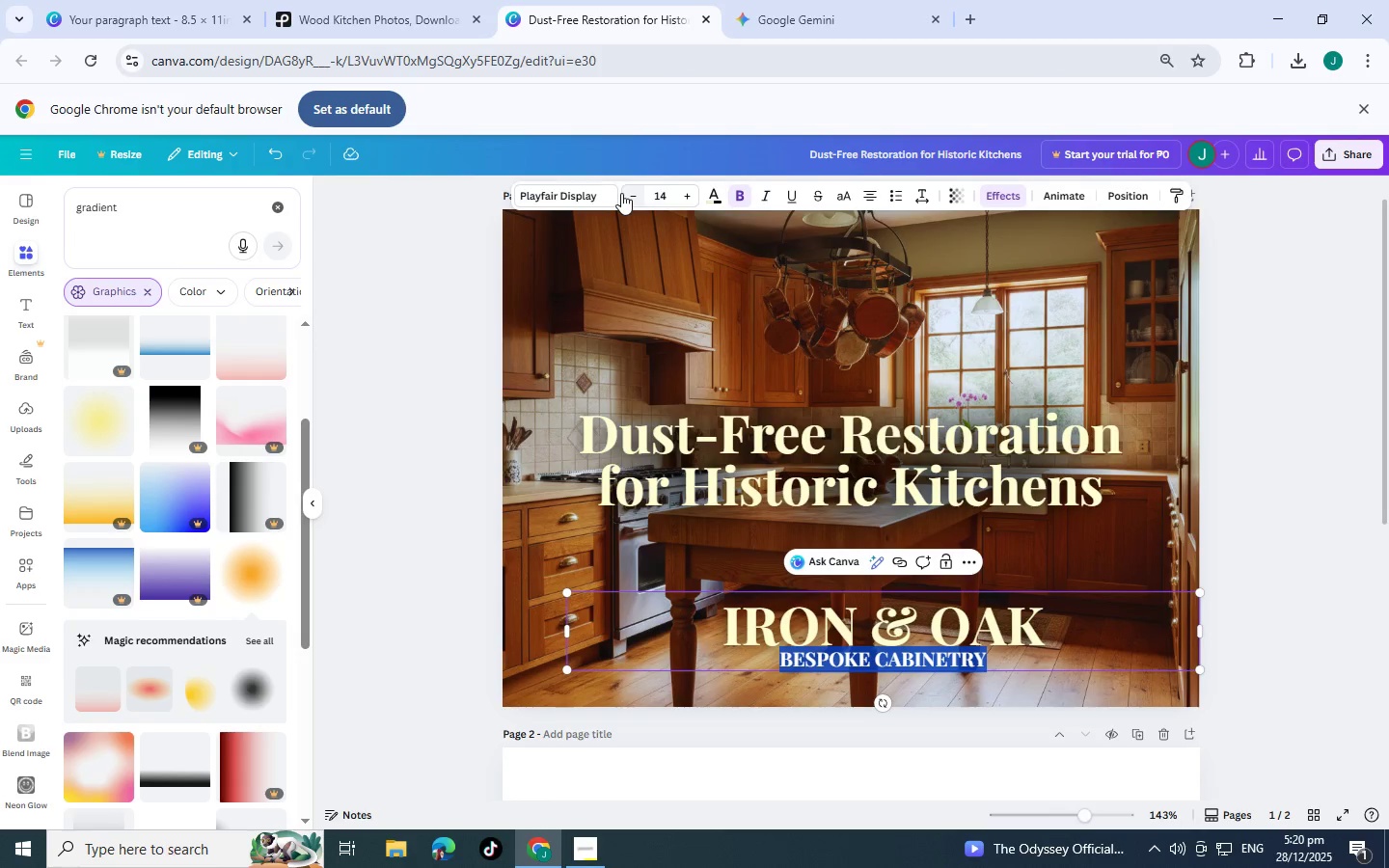 
key(Control+B)
 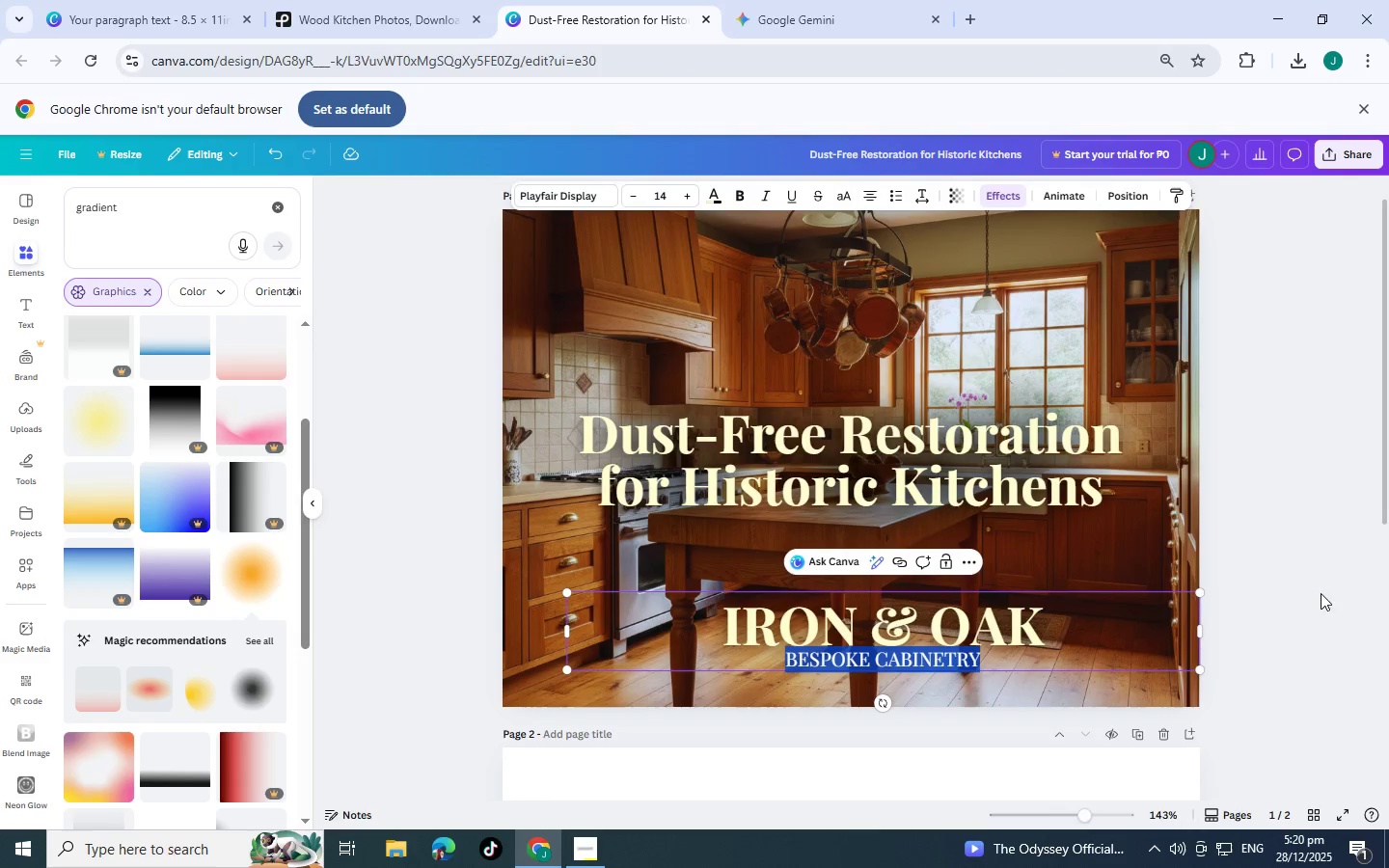 
double_click([1235, 587])
 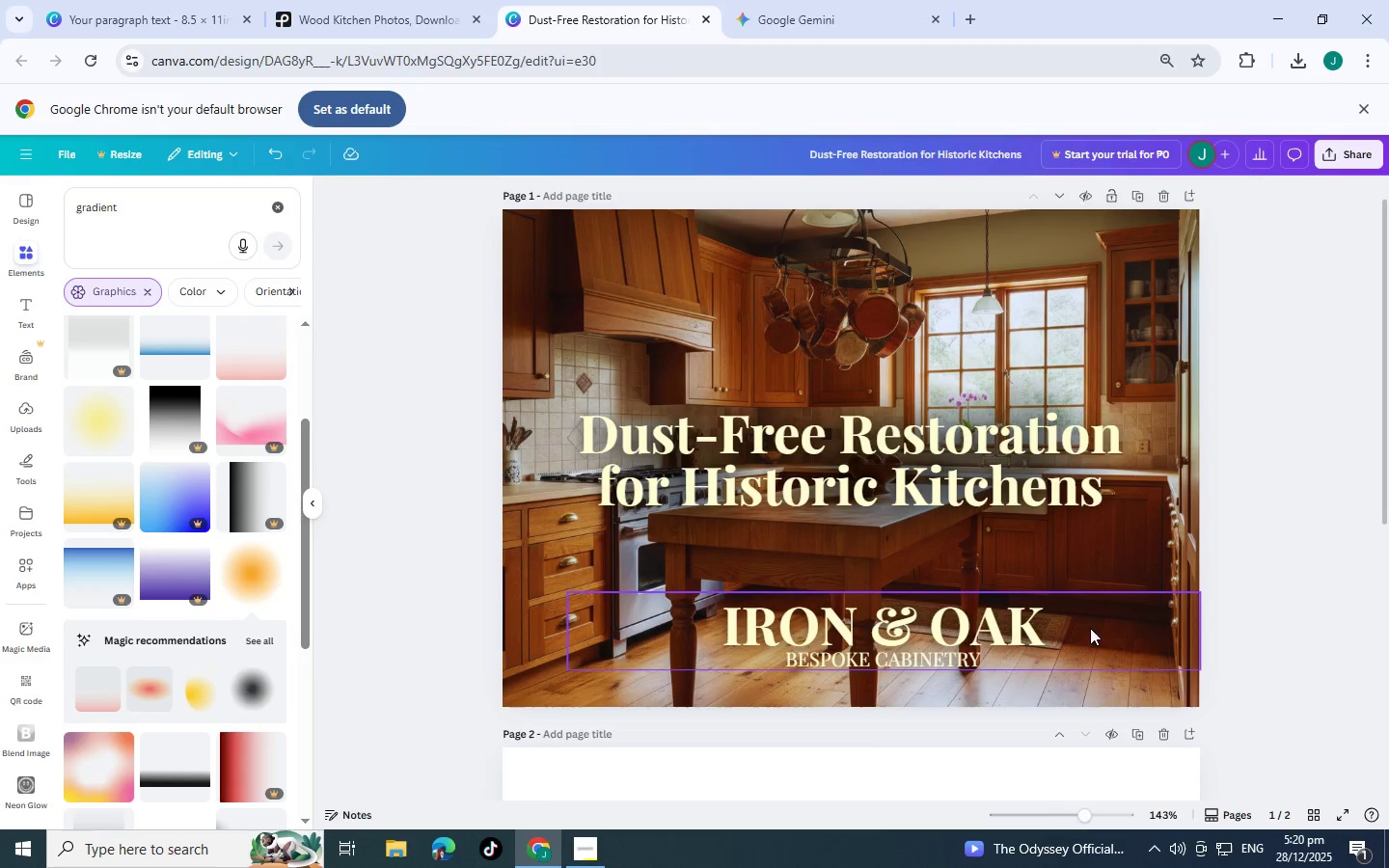 
left_click([1071, 635])
 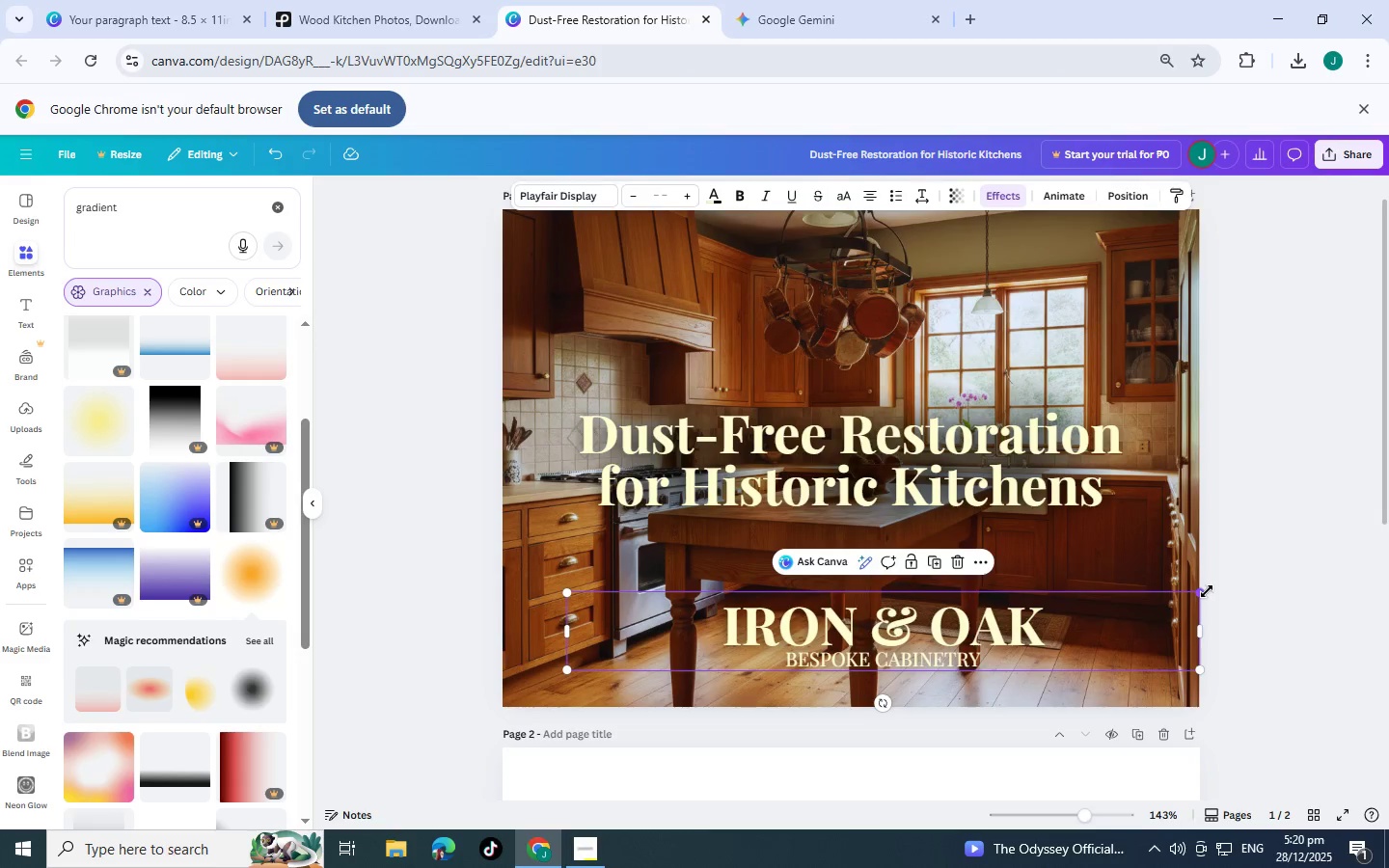 
left_click_drag(start_coordinate=[1205, 590], to_coordinate=[987, 614])
 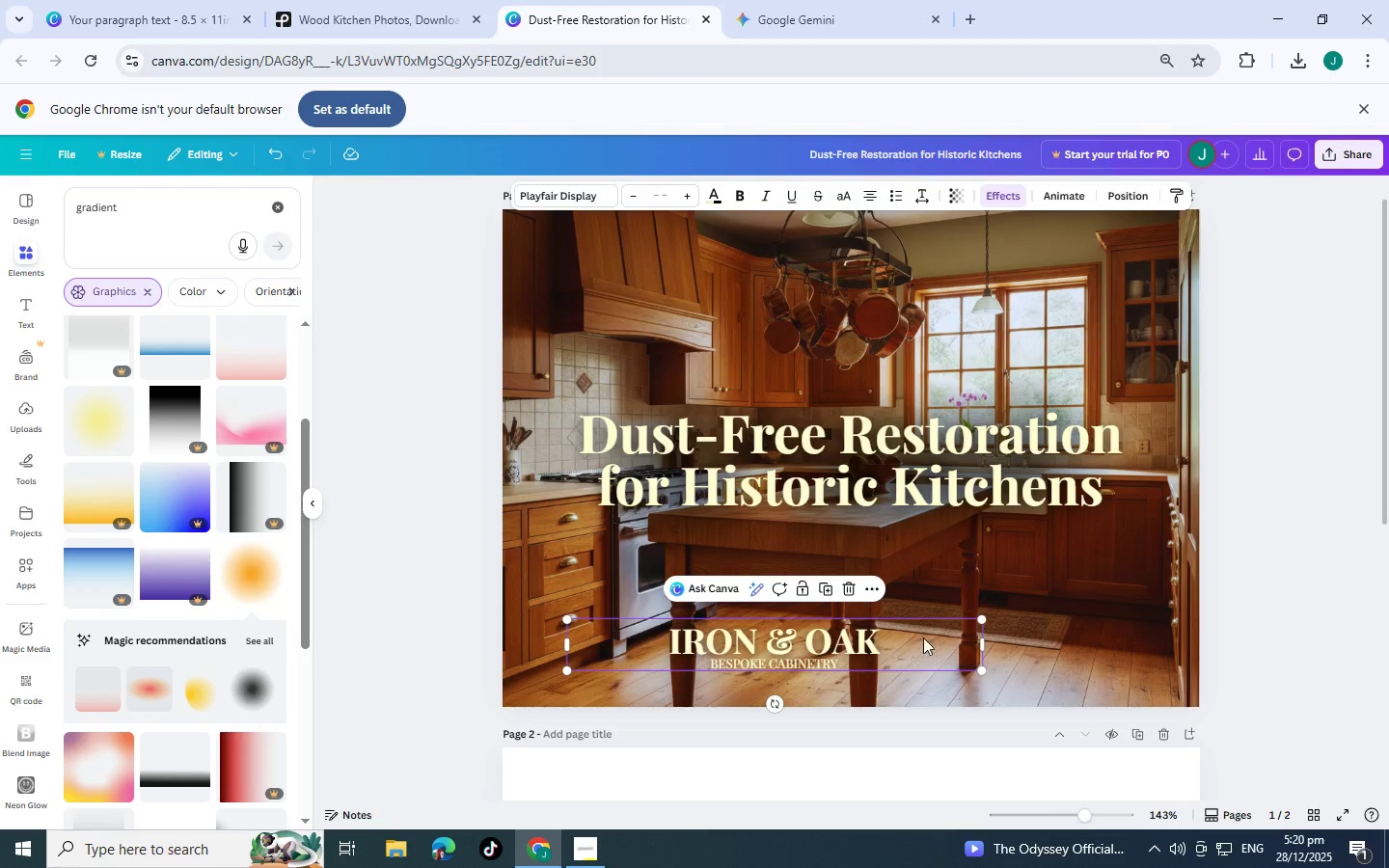 
left_click_drag(start_coordinate=[923, 637], to_coordinate=[1218, 656])
 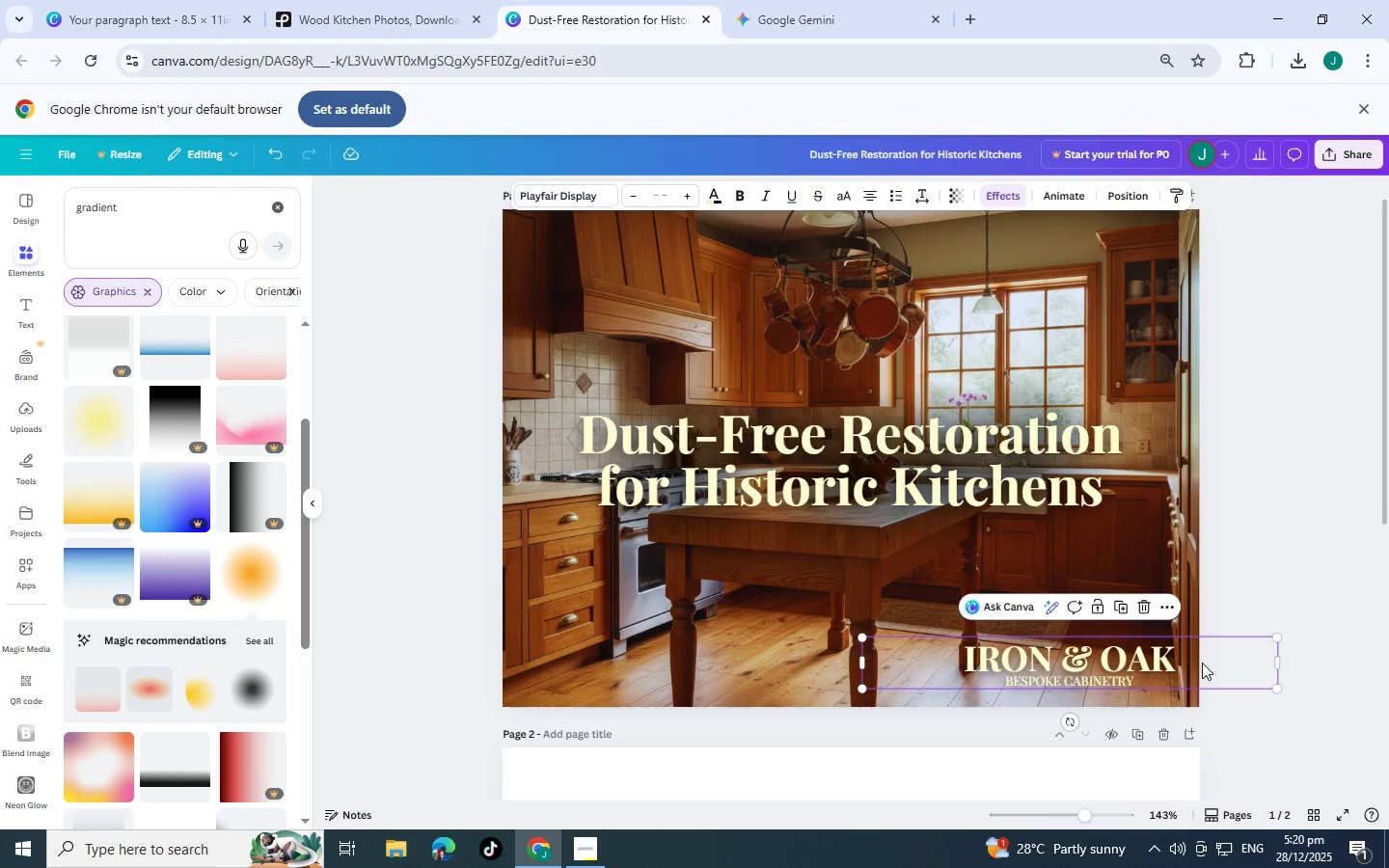 
double_click([1202, 663])
 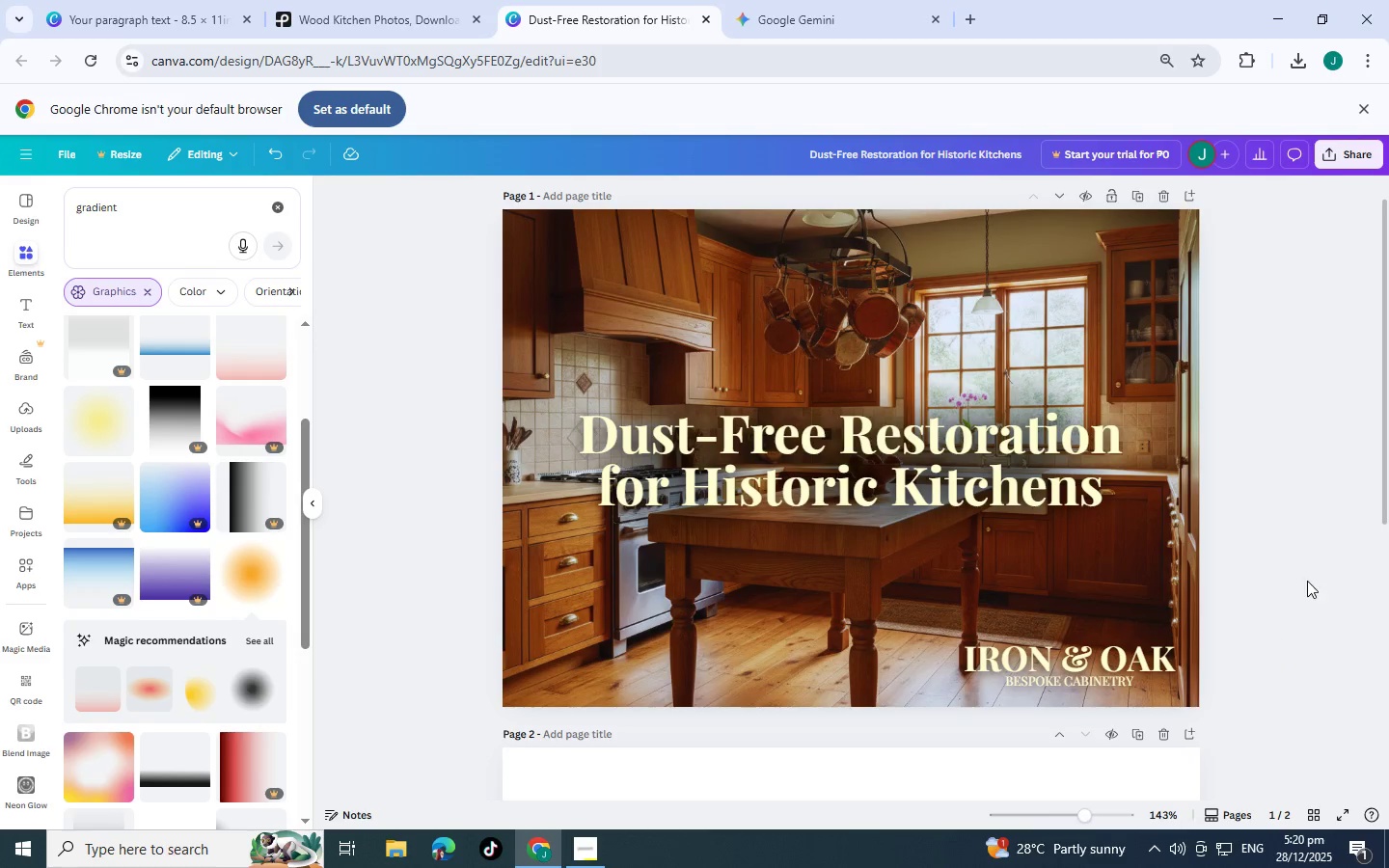 
triple_click([1308, 580])
 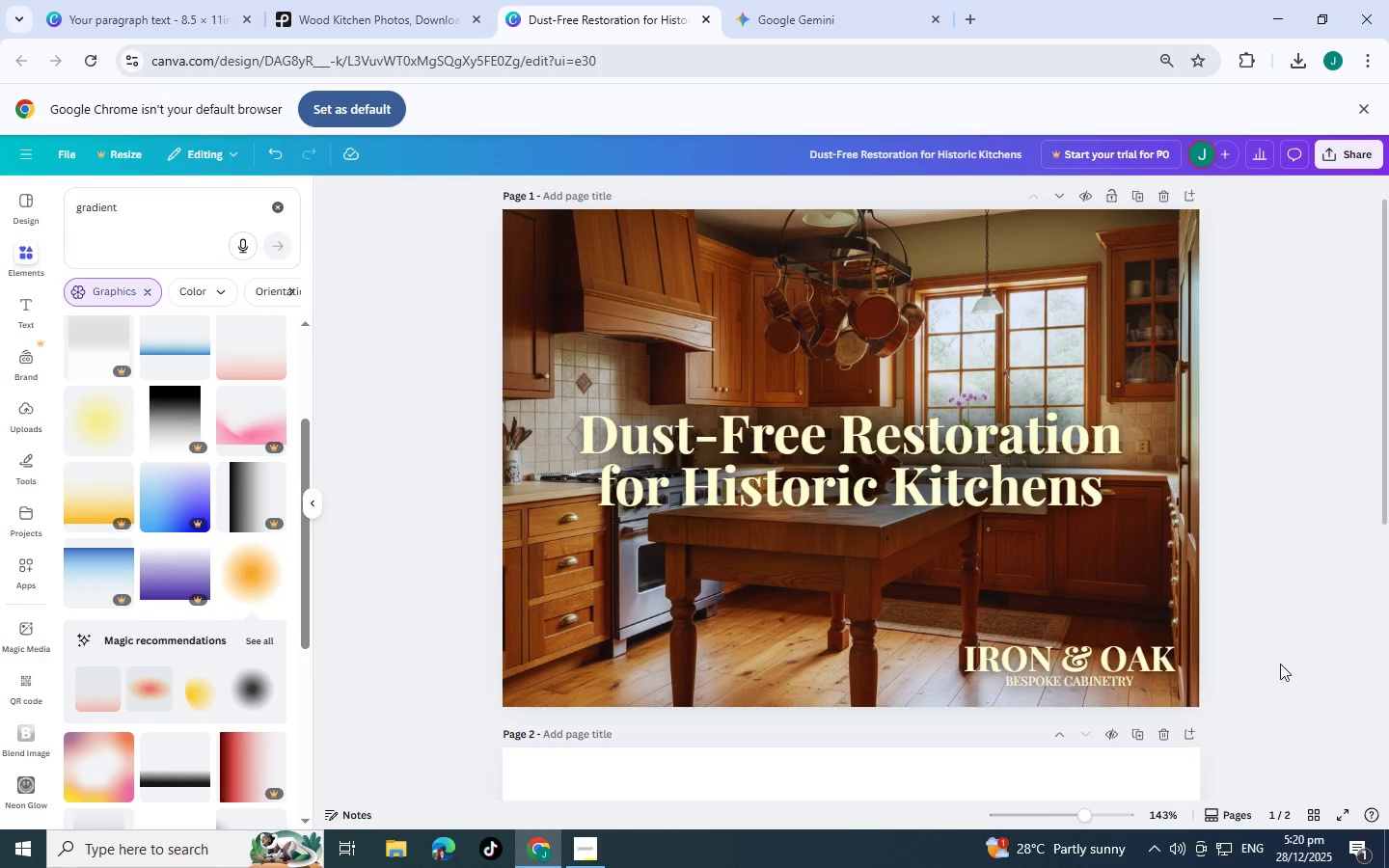 
scroll: coordinate [1314, 616], scroll_direction: down, amount: 2.0
 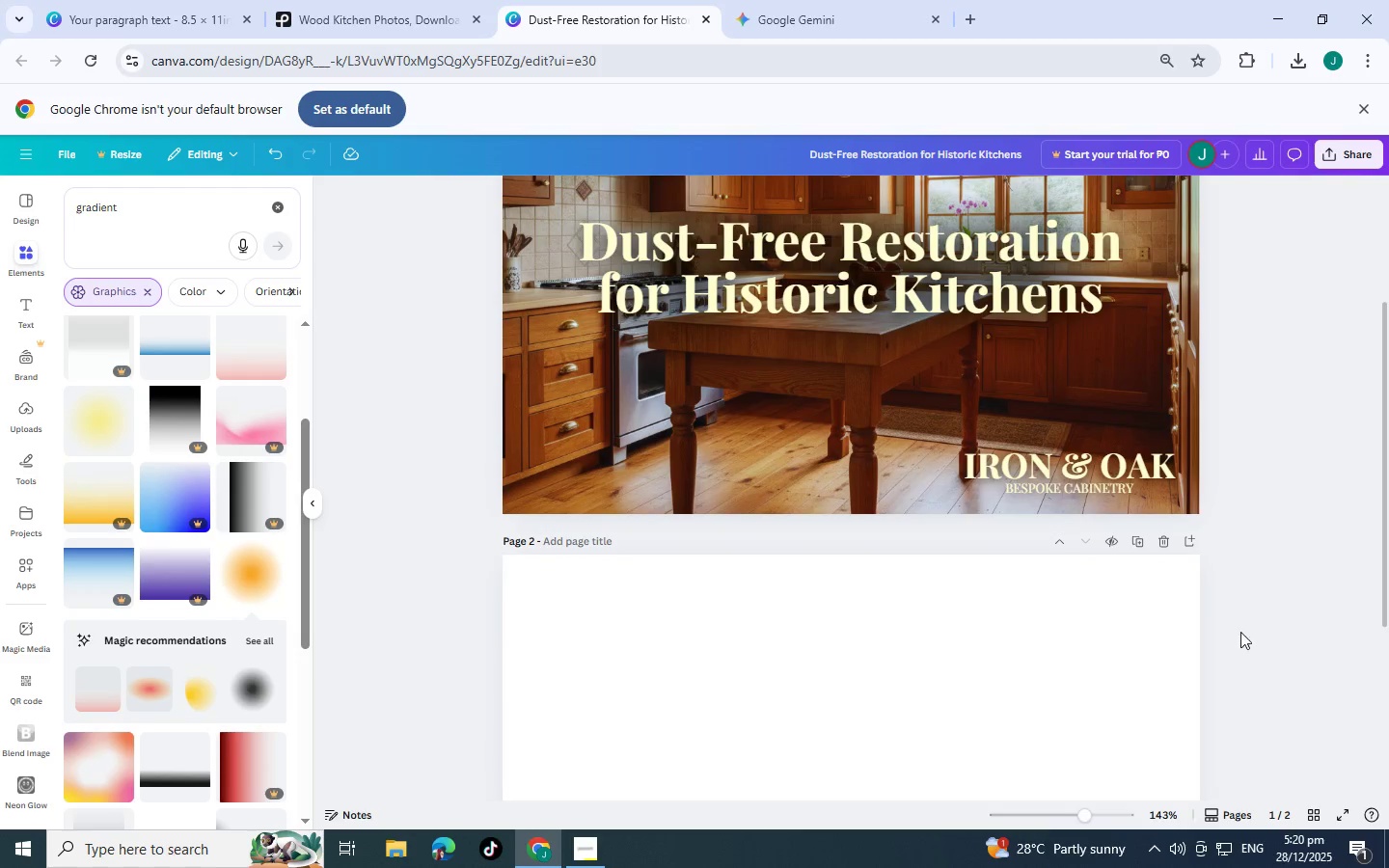 
scroll: coordinate [1116, 606], scroll_direction: up, amount: 3.0
 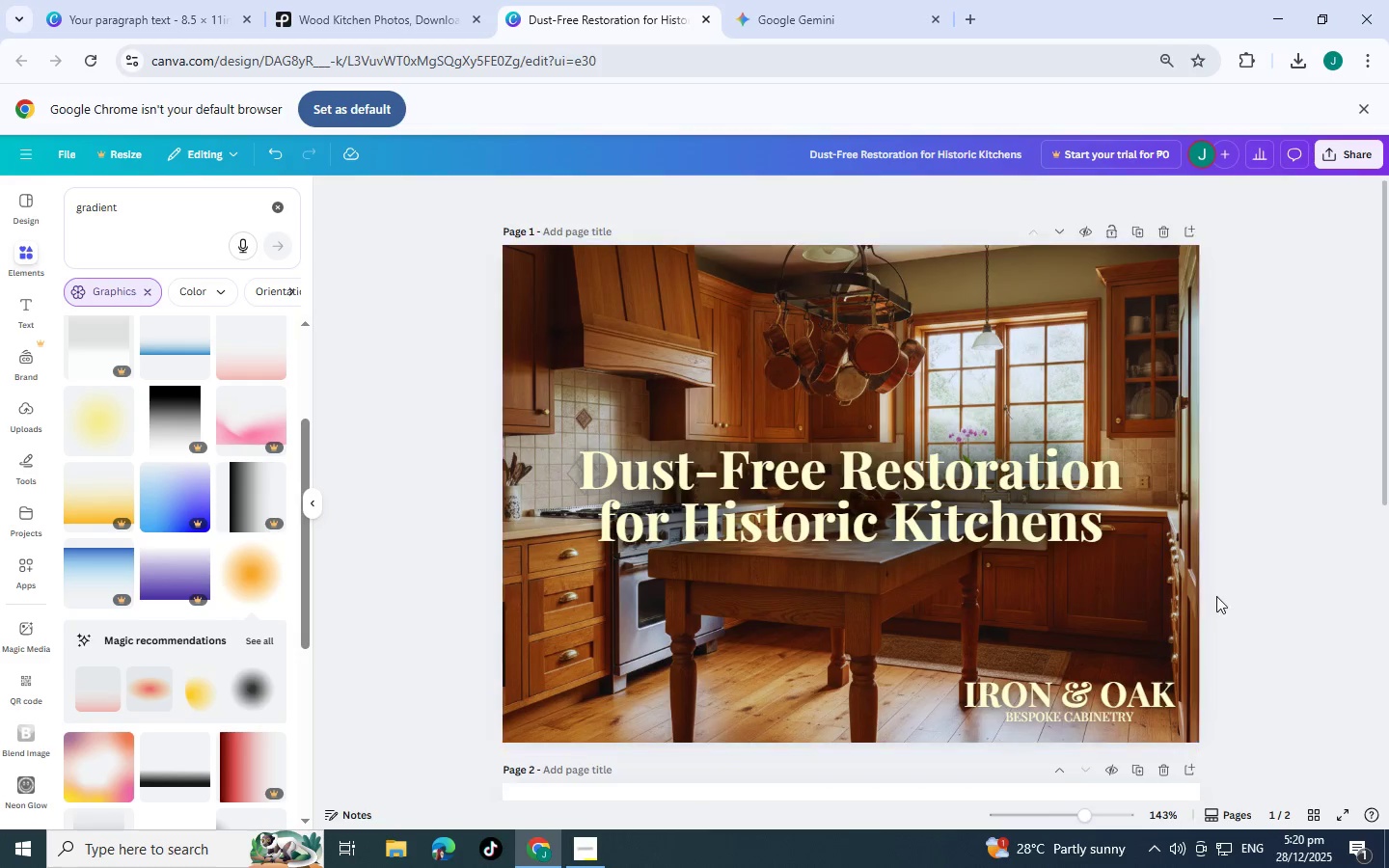 
scroll: coordinate [1216, 596], scroll_direction: down, amount: 1.0
 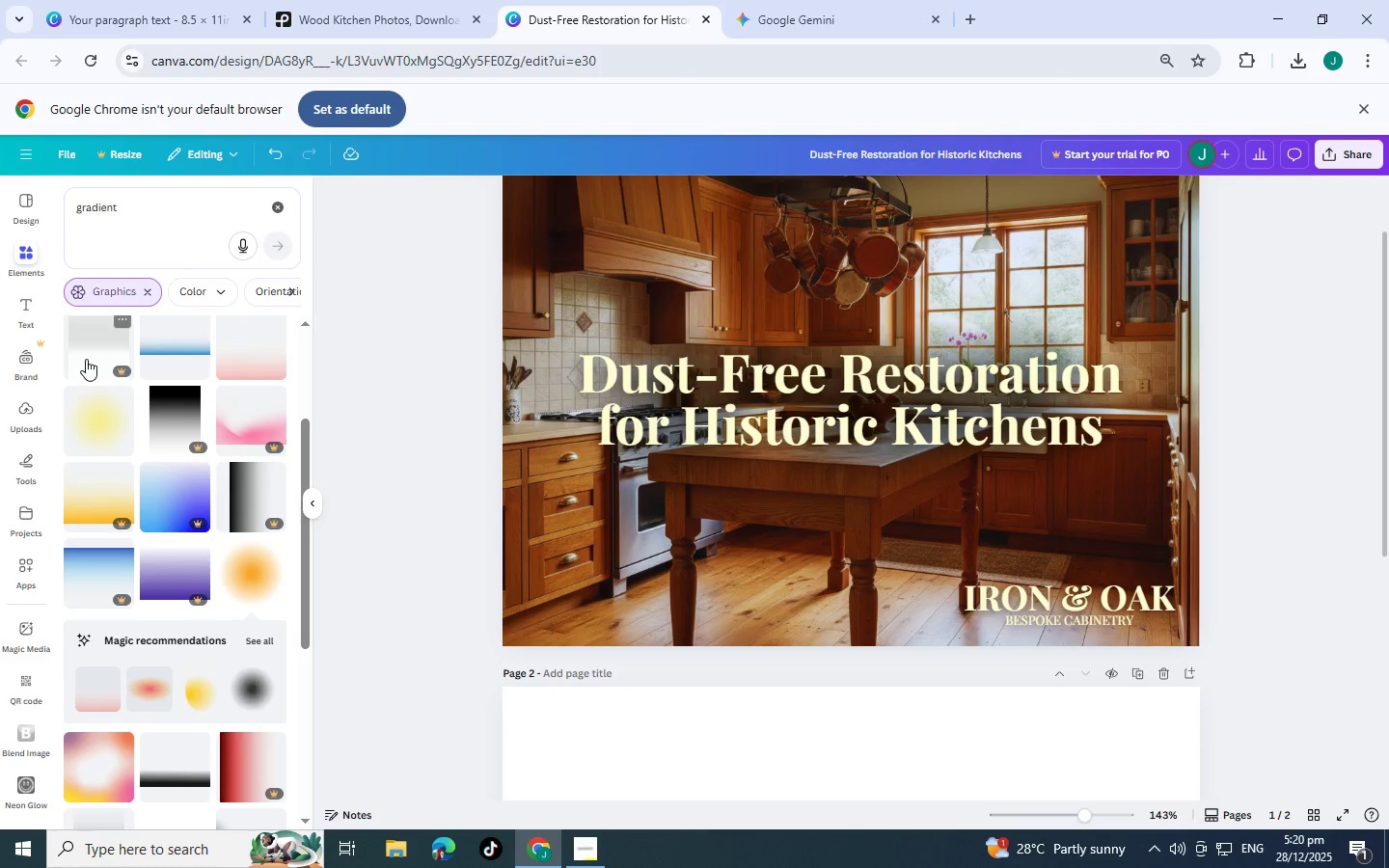 
left_click([252, 580])
 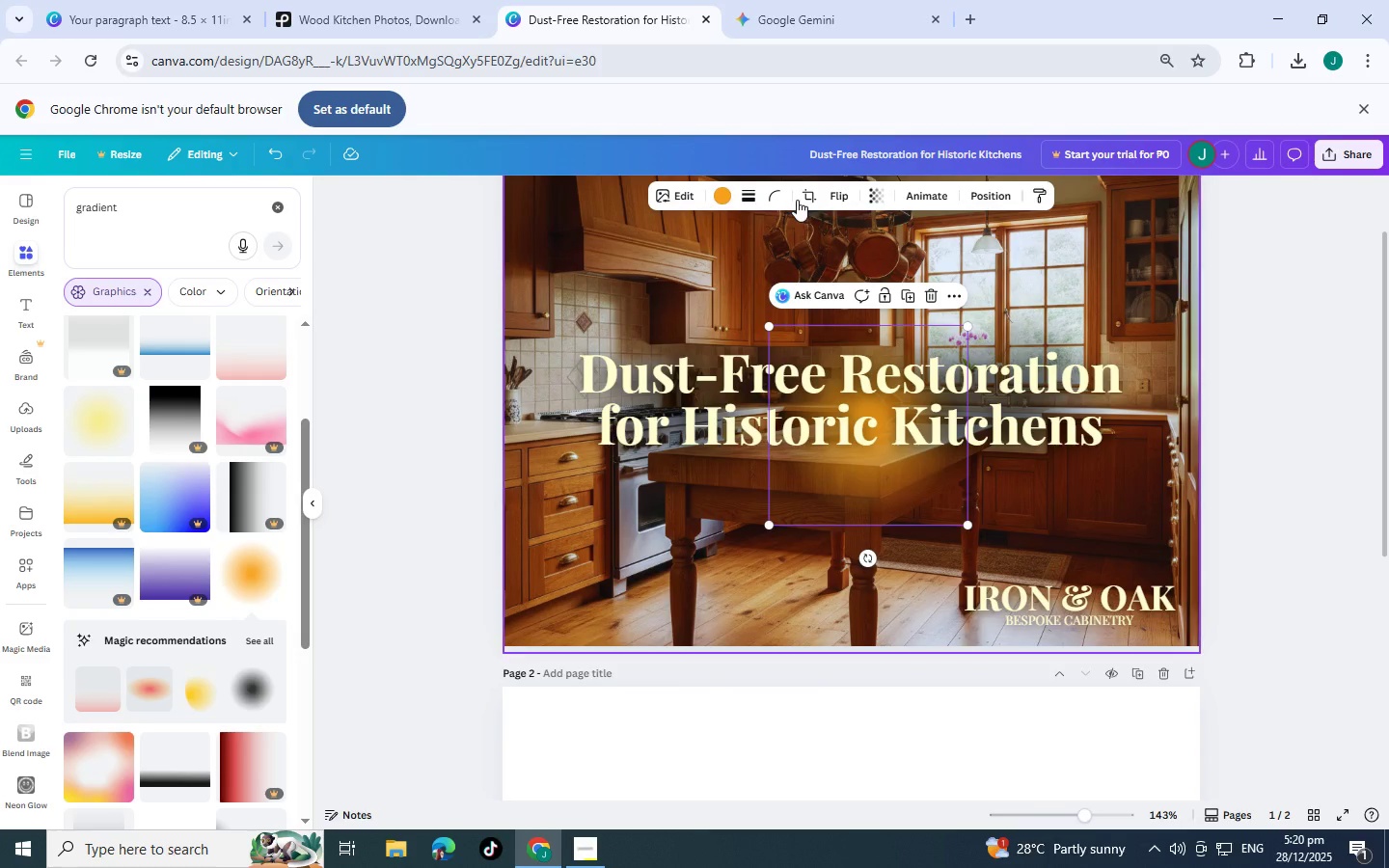 
left_click([718, 198])
 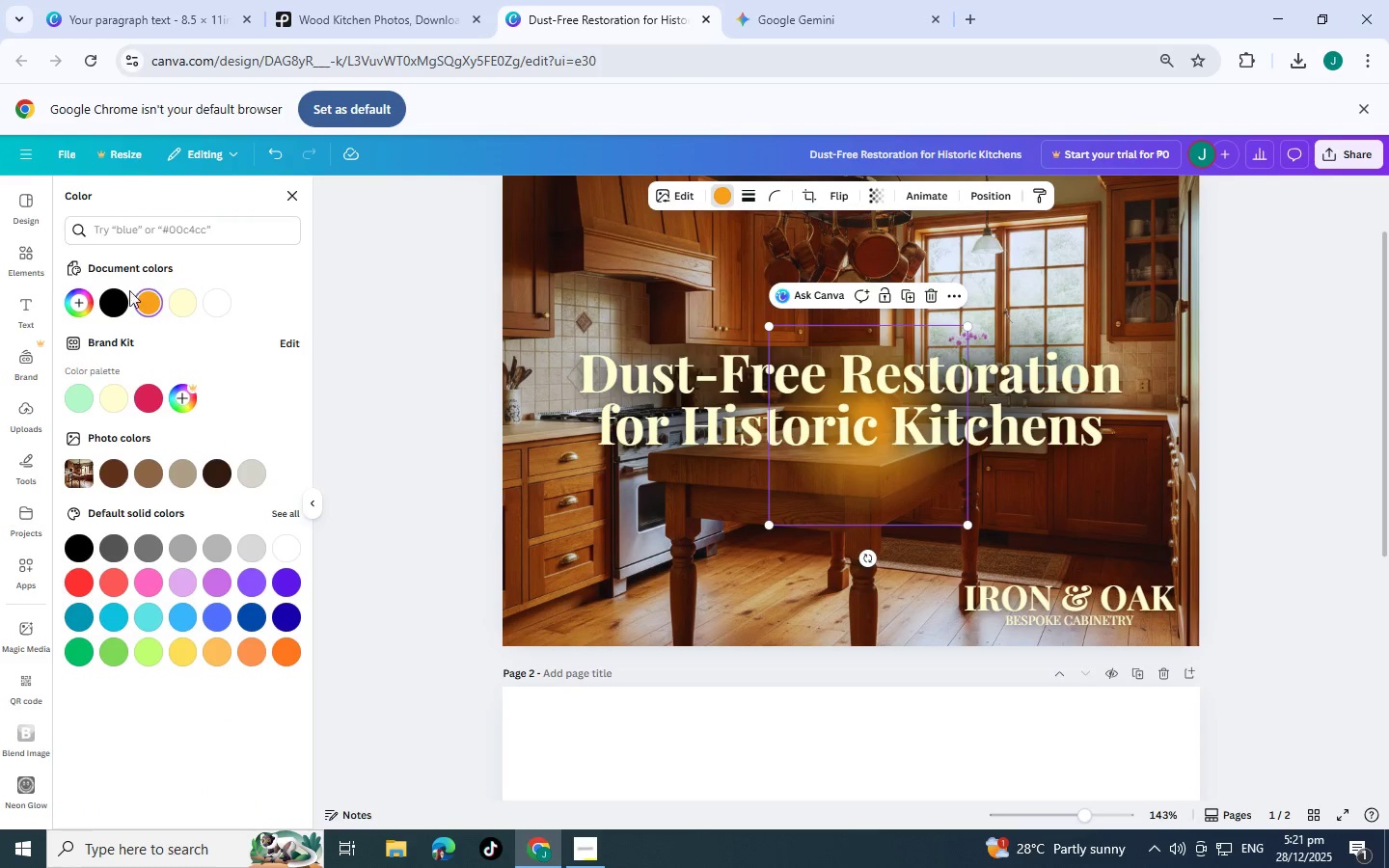 
left_click([112, 300])
 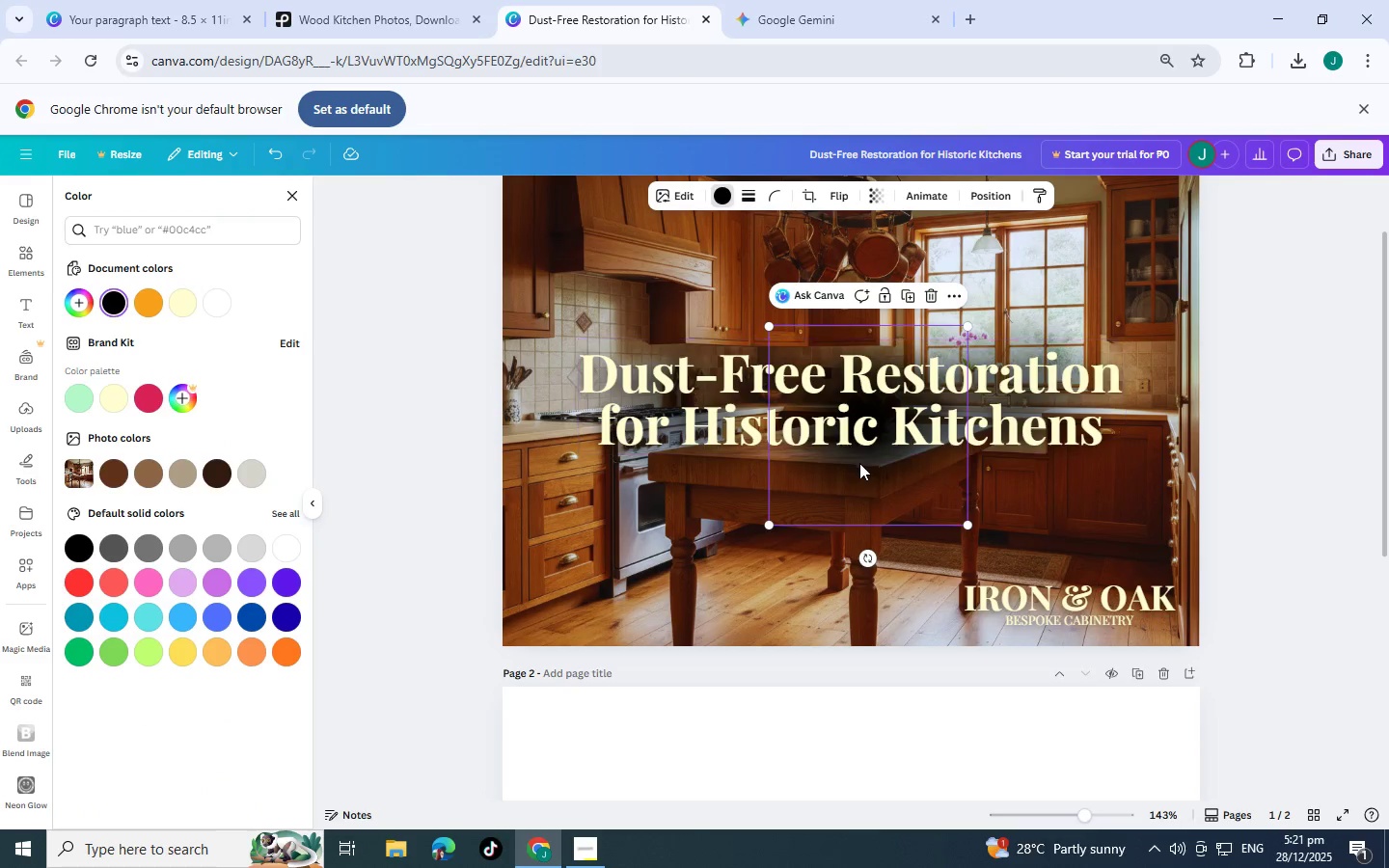 
left_click_drag(start_coordinate=[878, 495], to_coordinate=[1071, 683])
 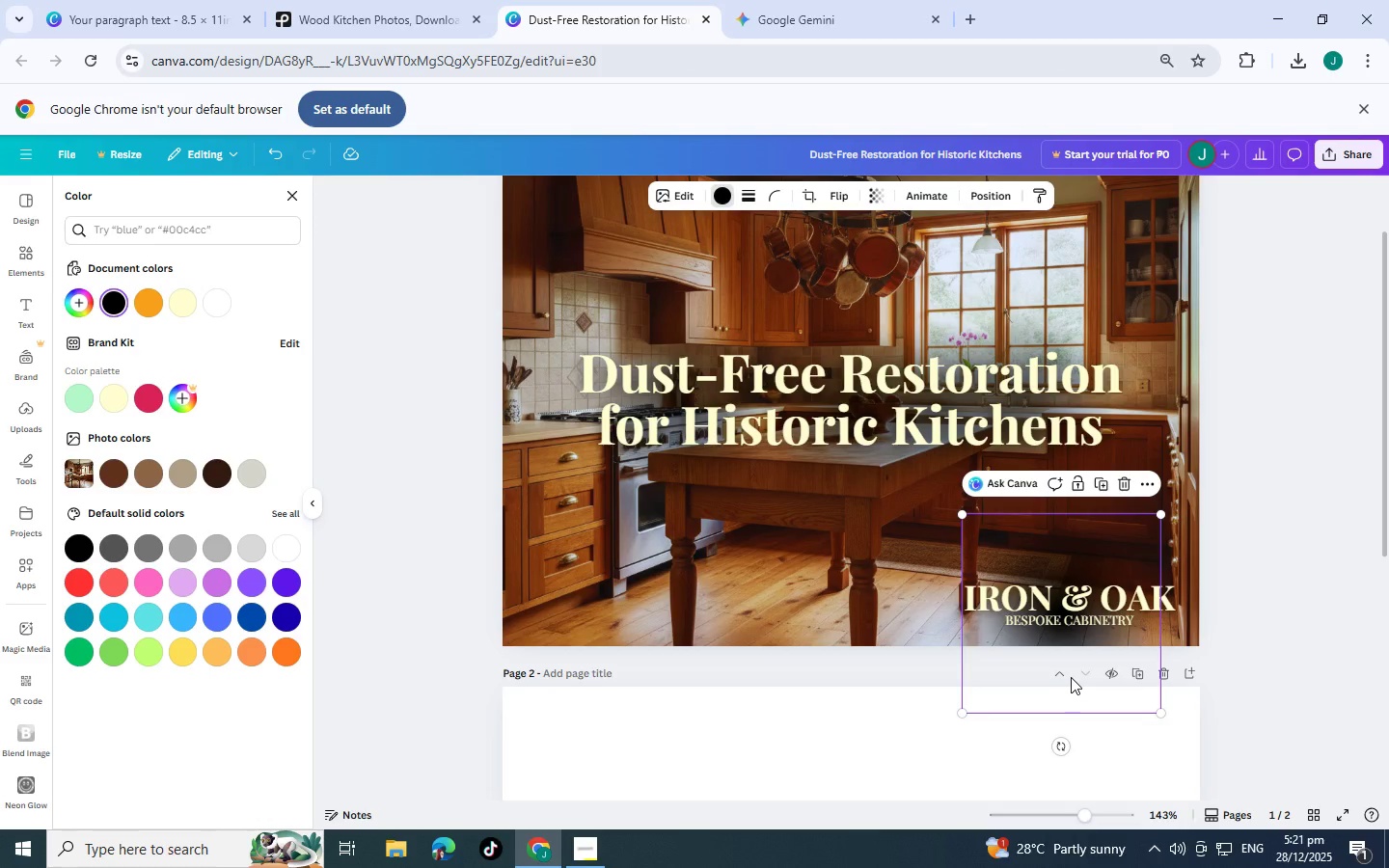 
key(Control+BracketLeft)
 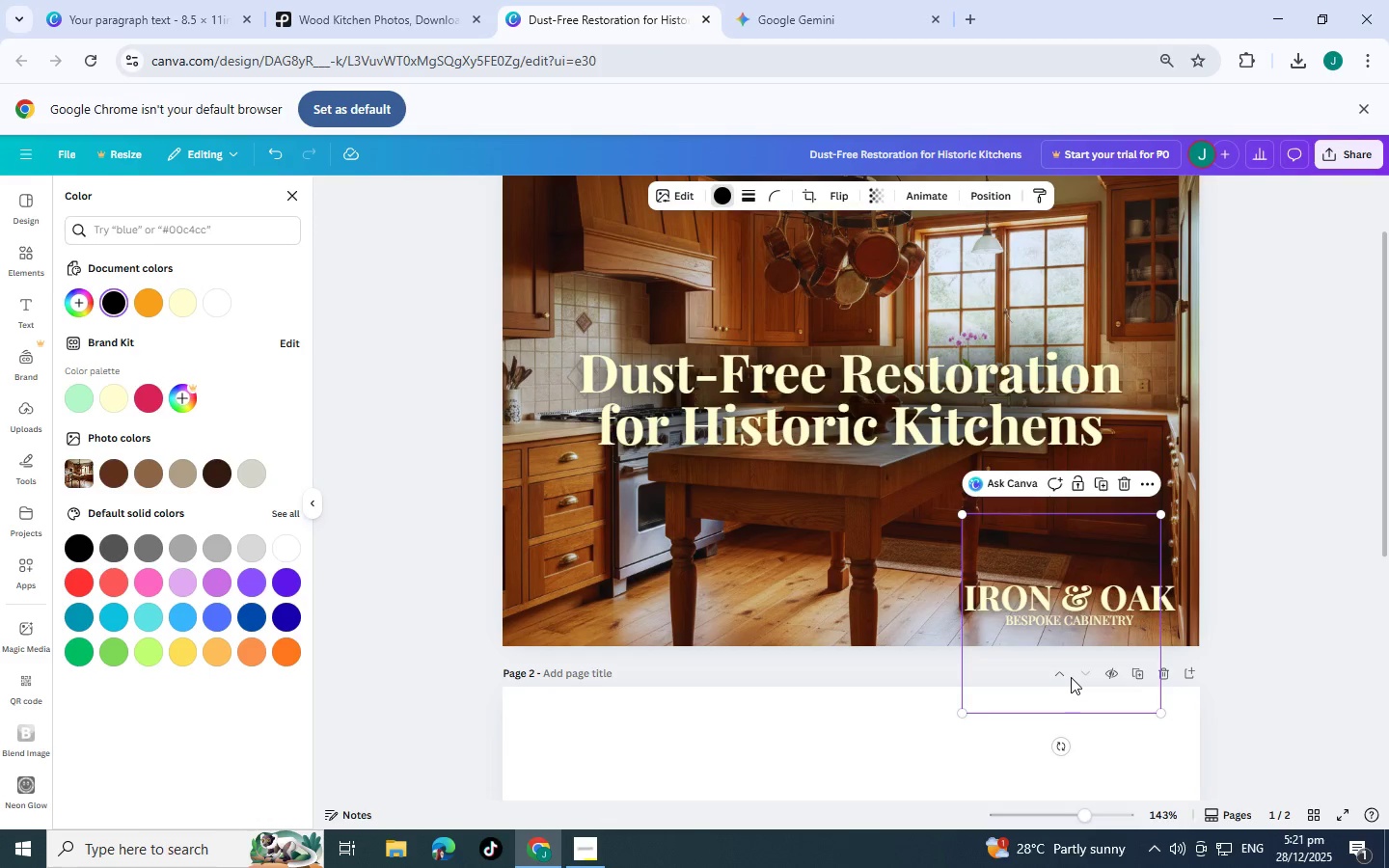 
key(Control+BracketLeft)
 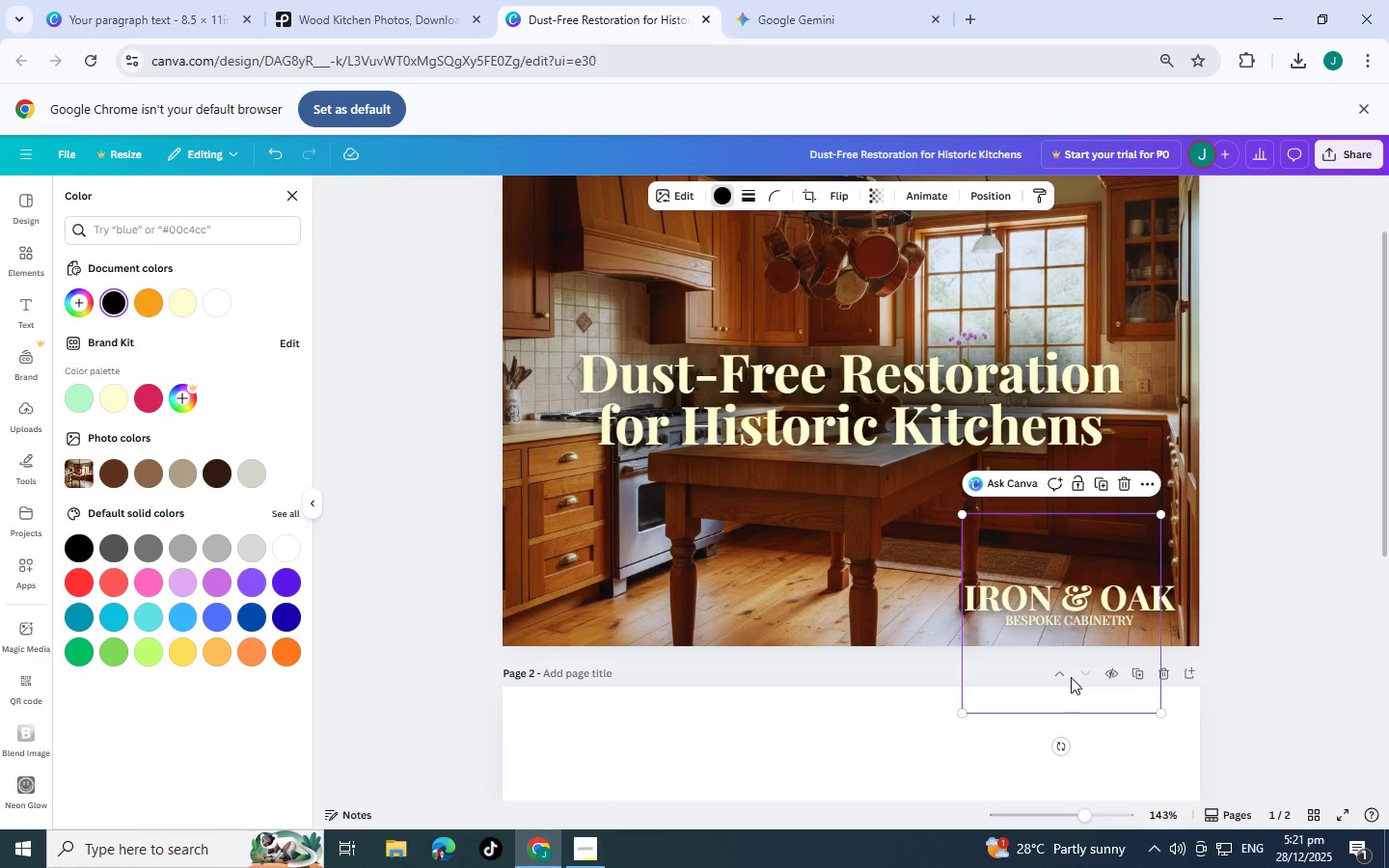 
key(Control+BracketLeft)
 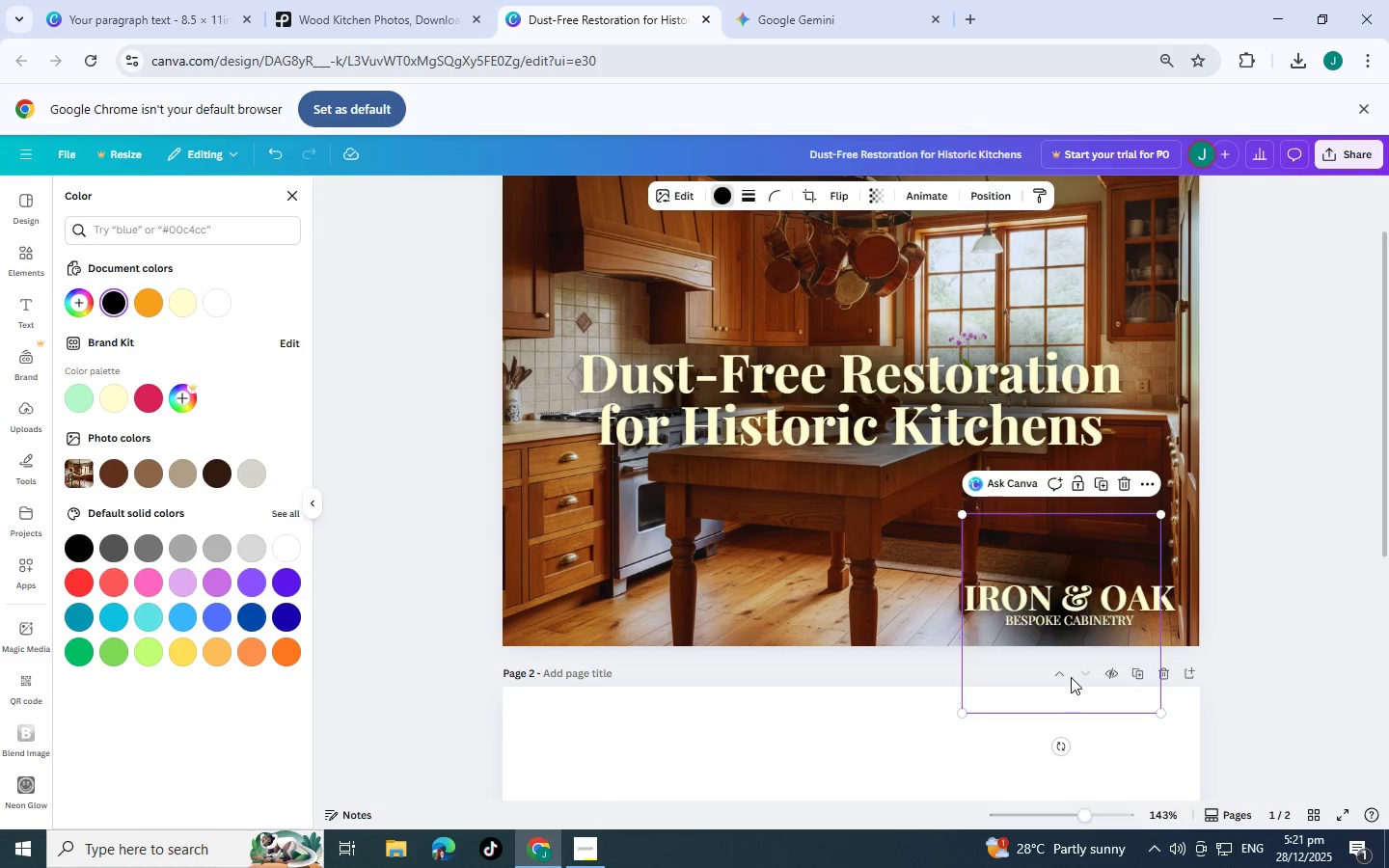 
key(Control+BracketRight)
 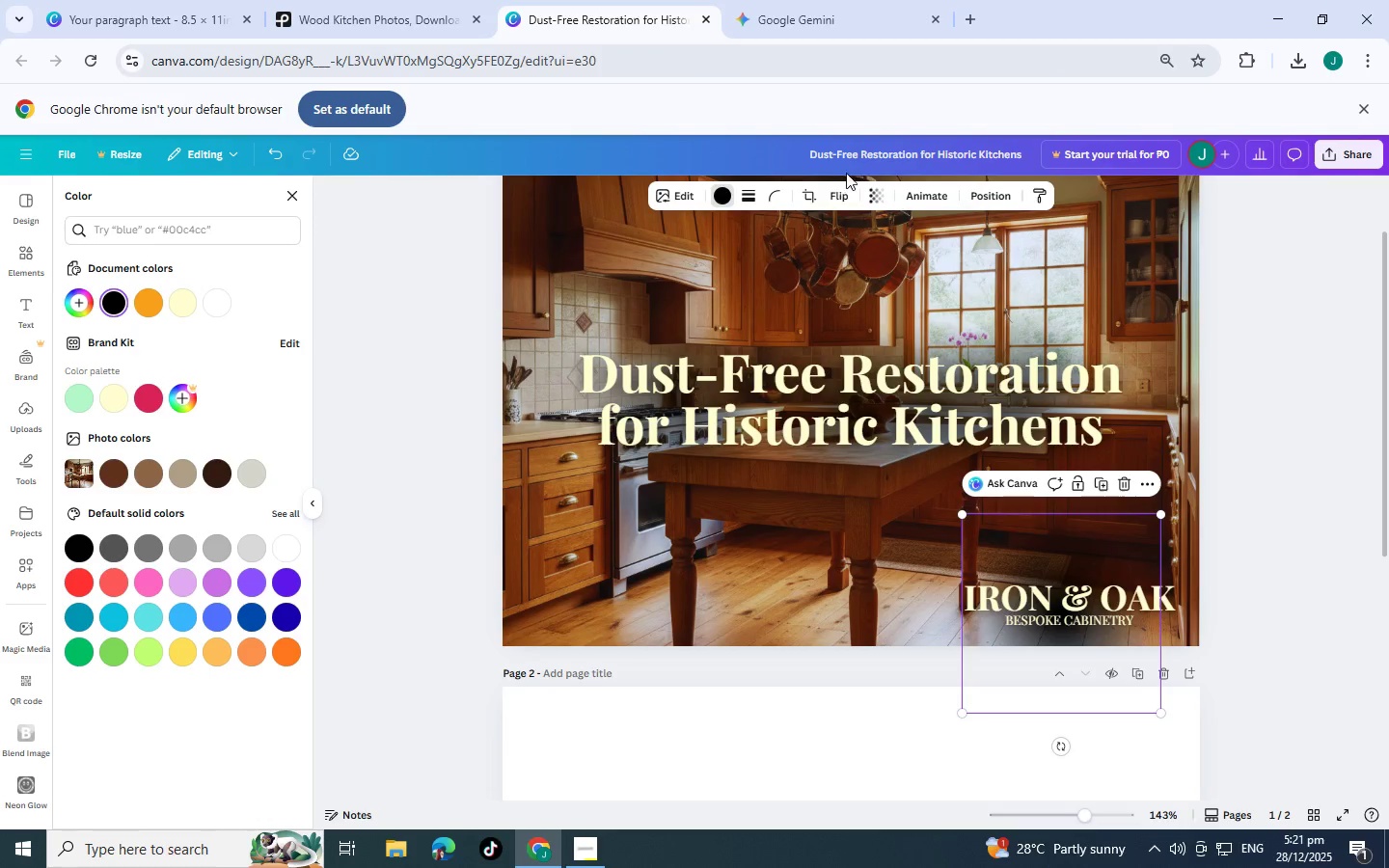 
left_click([880, 188])
 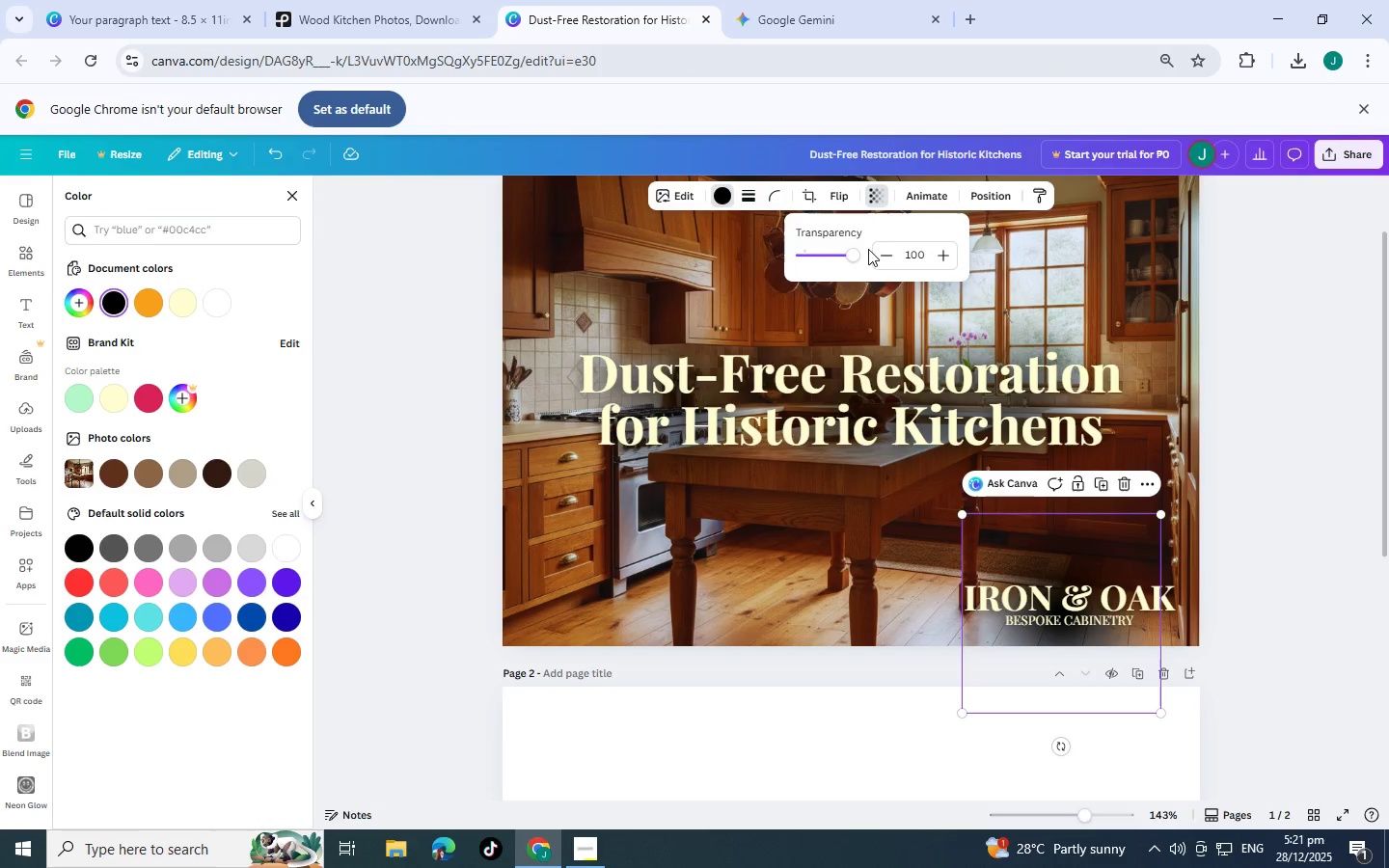 
left_click_drag(start_coordinate=[844, 252], to_coordinate=[831, 258])
 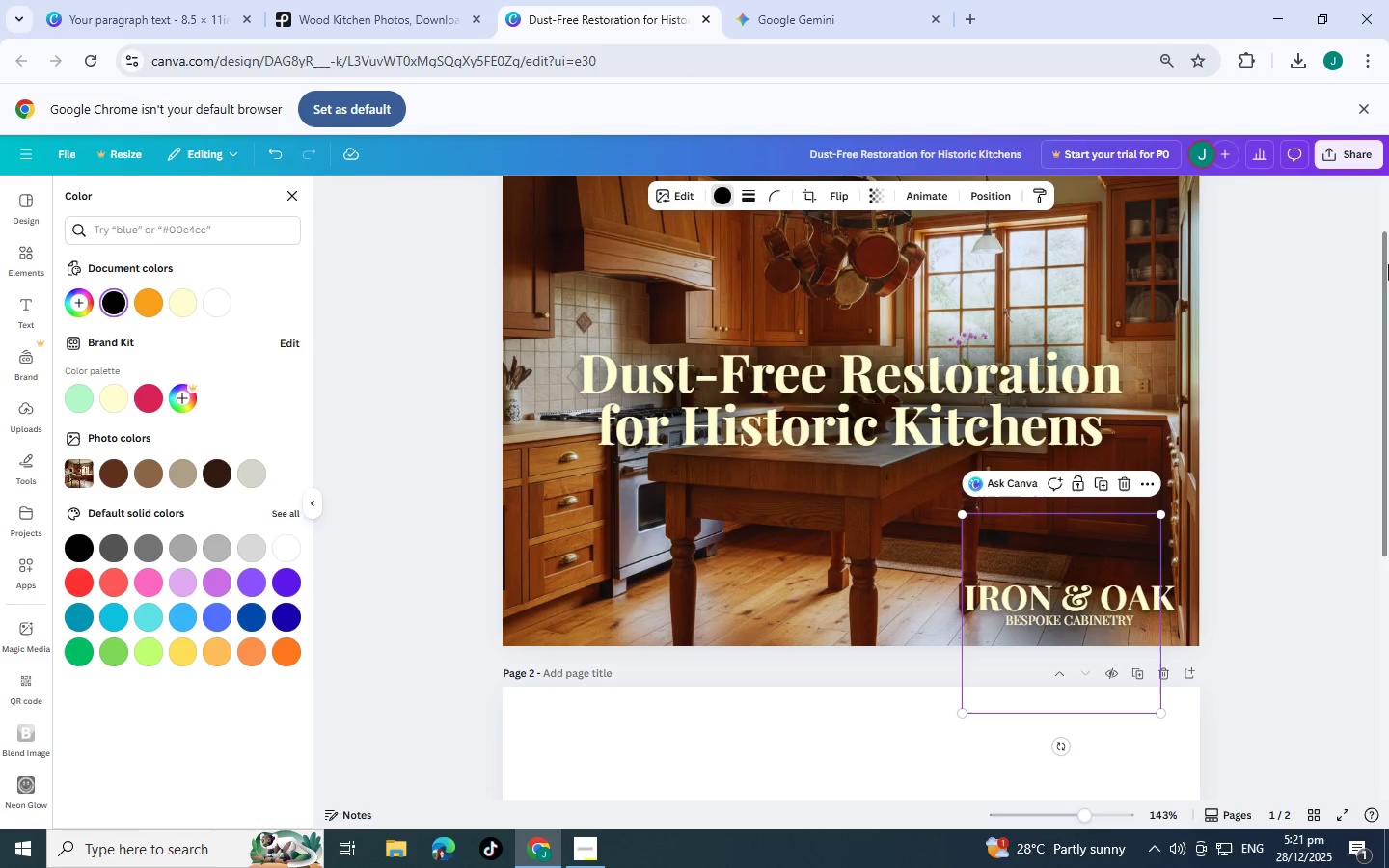 
double_click([1388, 264])
 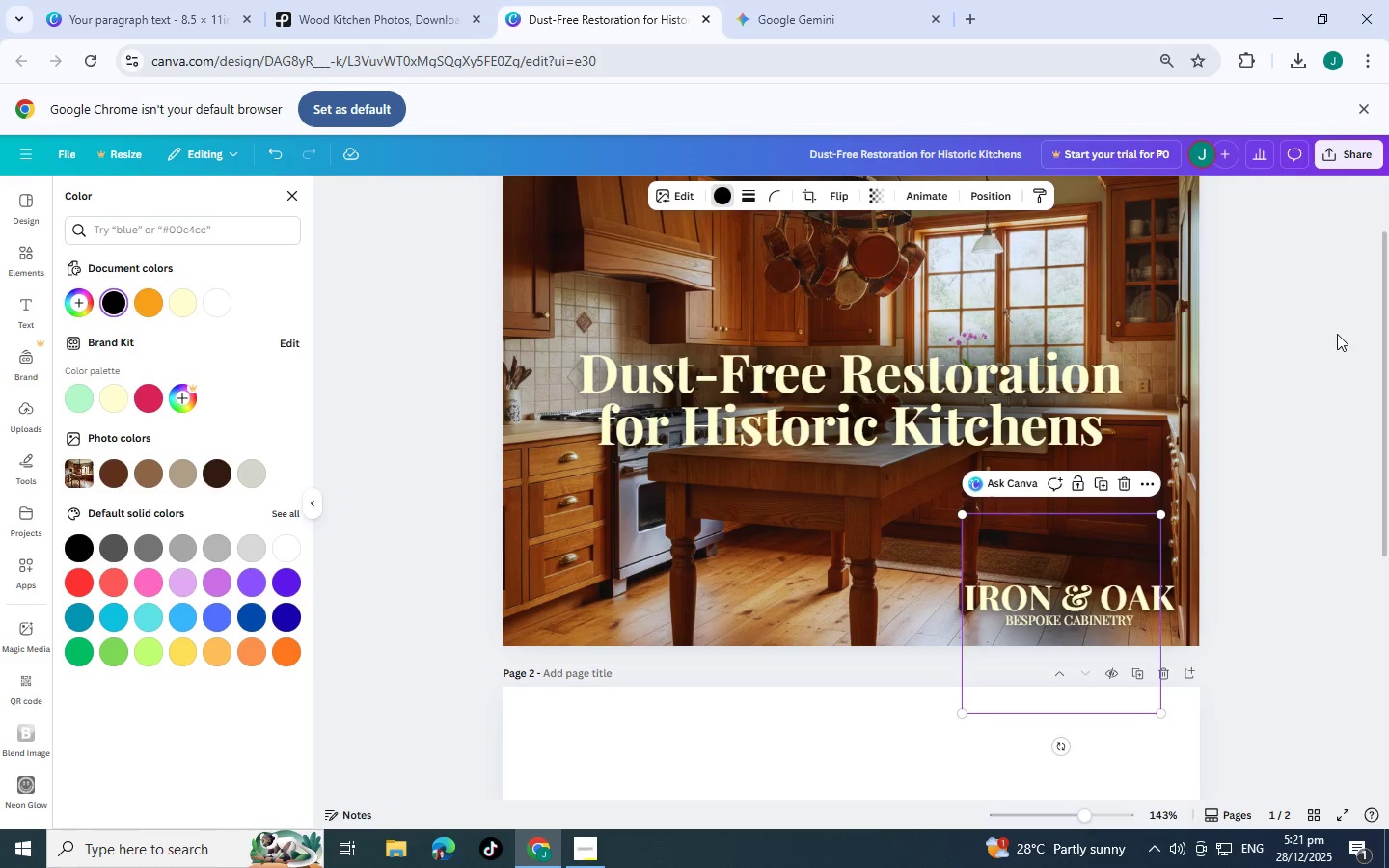 
triple_click([1337, 335])
 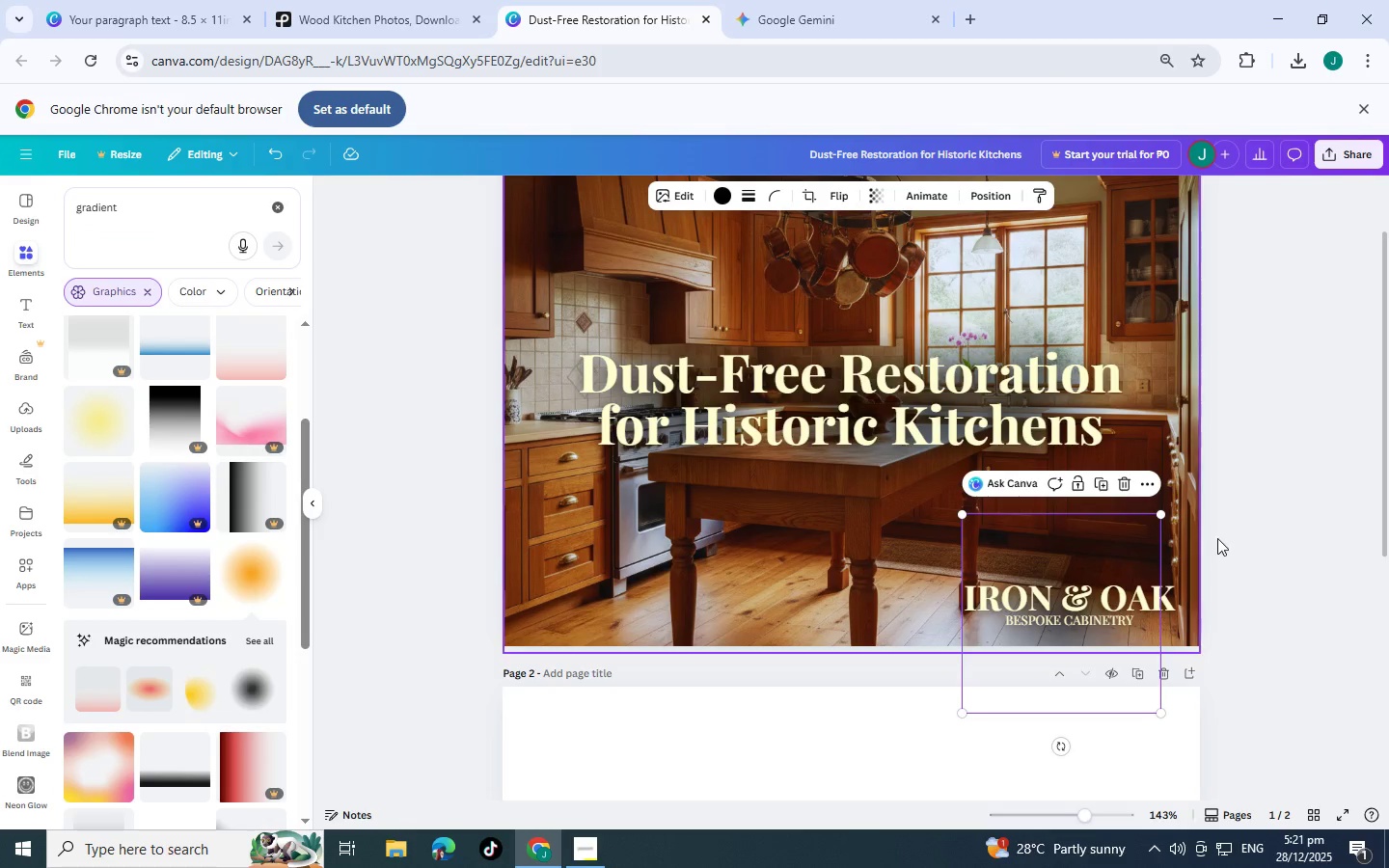 
left_click([1250, 543])
 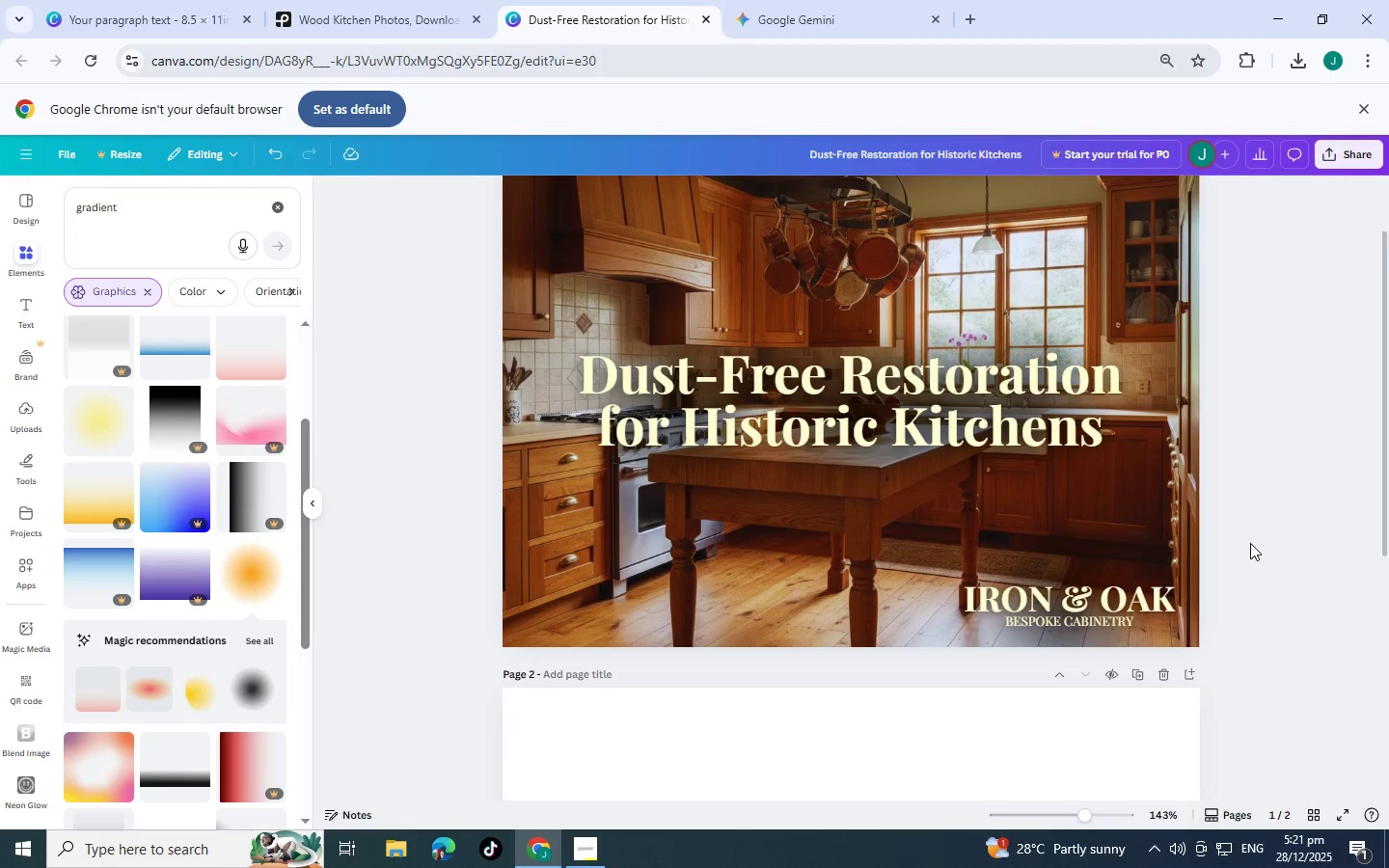 
scroll: coordinate [1250, 543], scroll_direction: up, amount: 4.0
 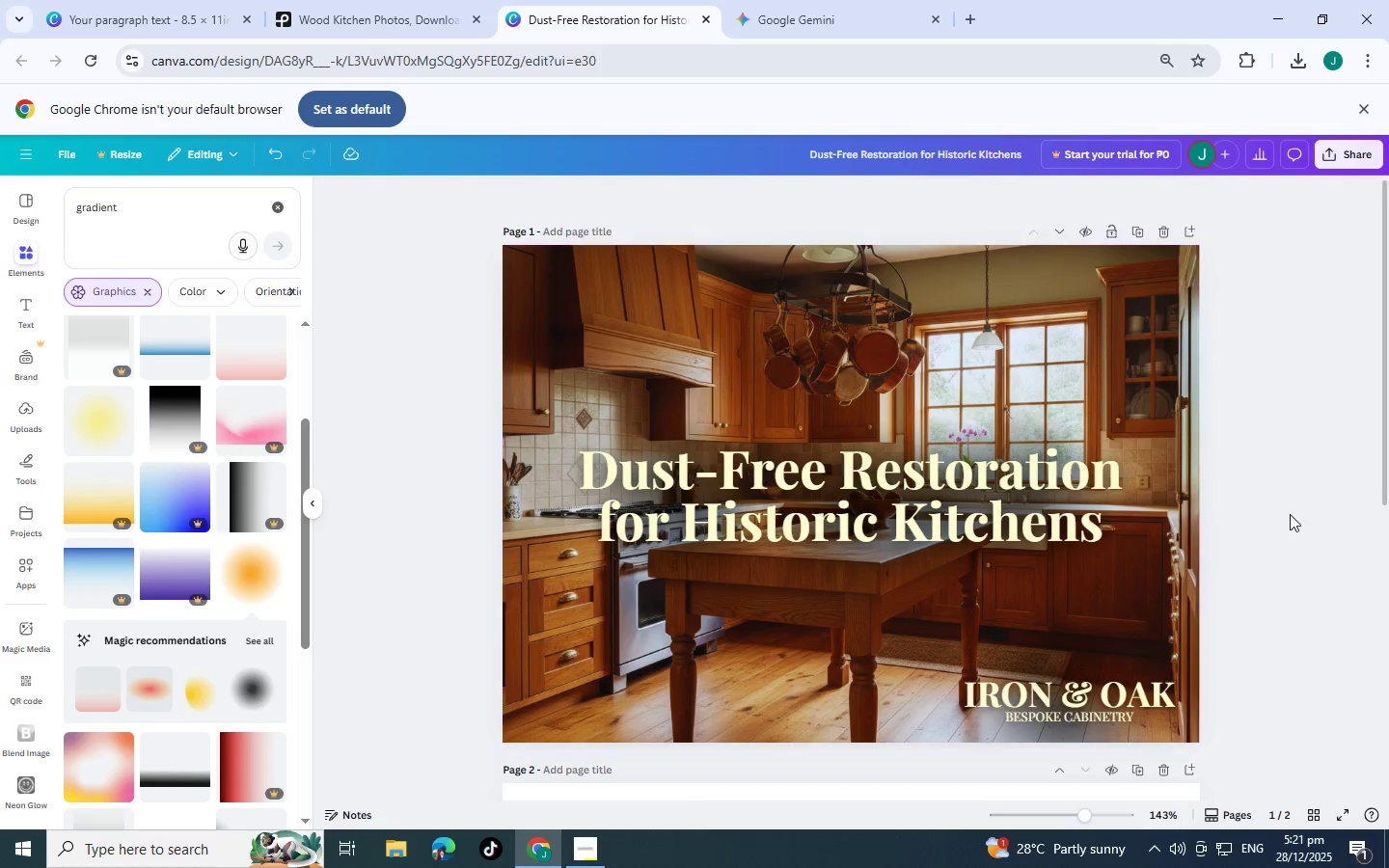 
scroll: coordinate [1297, 513], scroll_direction: down, amount: 4.0
 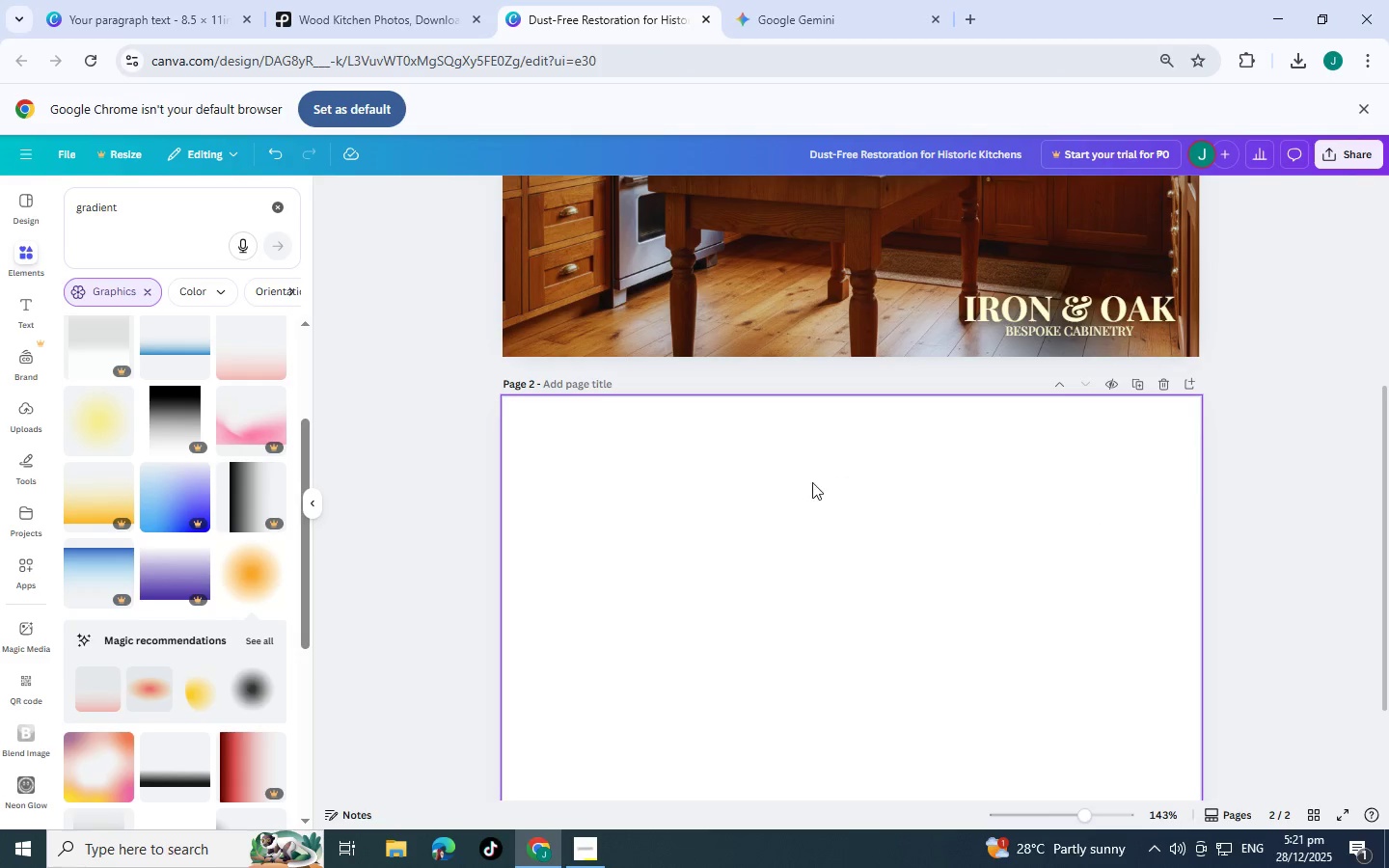 
left_click([654, 500])
 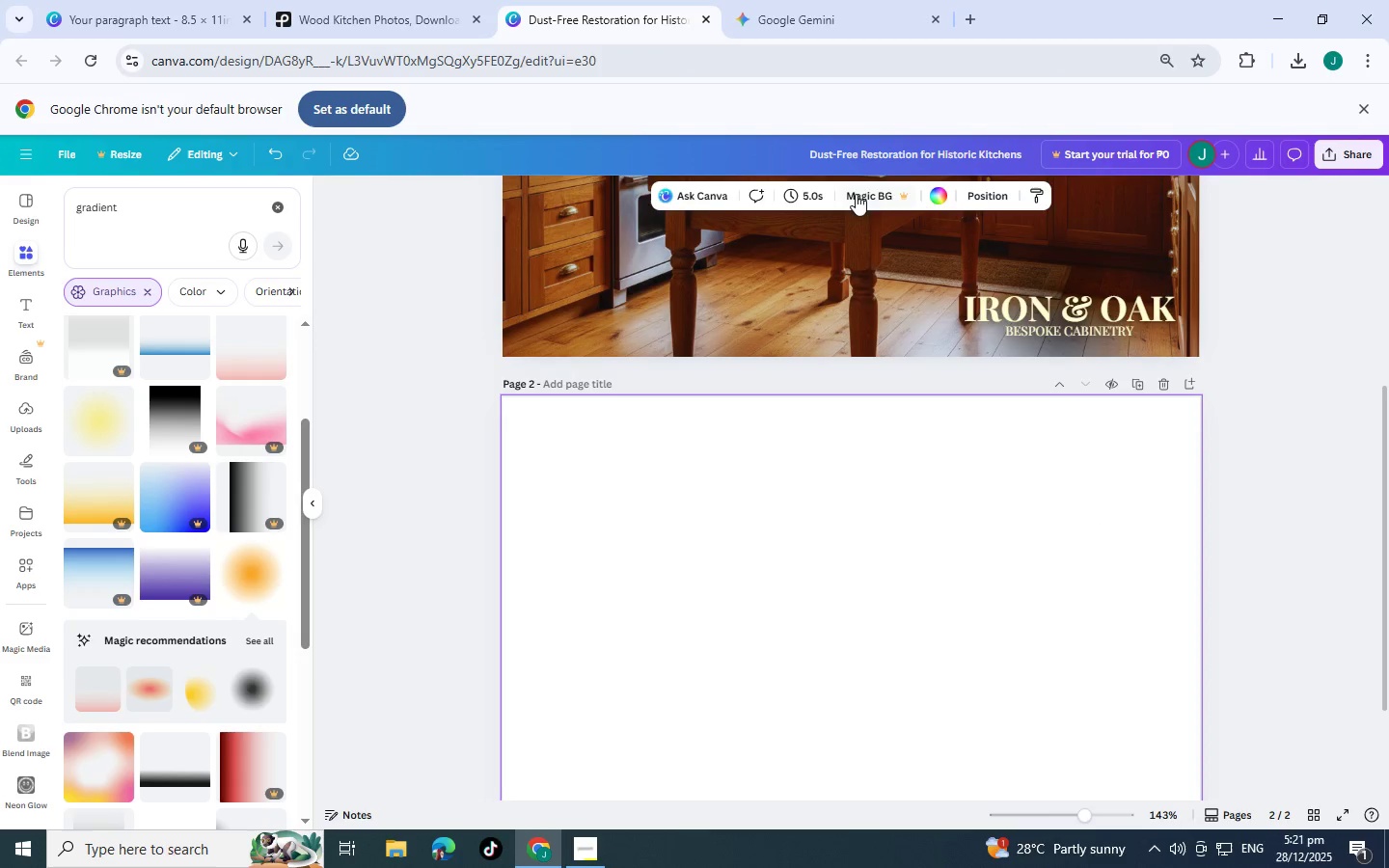 
left_click([936, 194])
 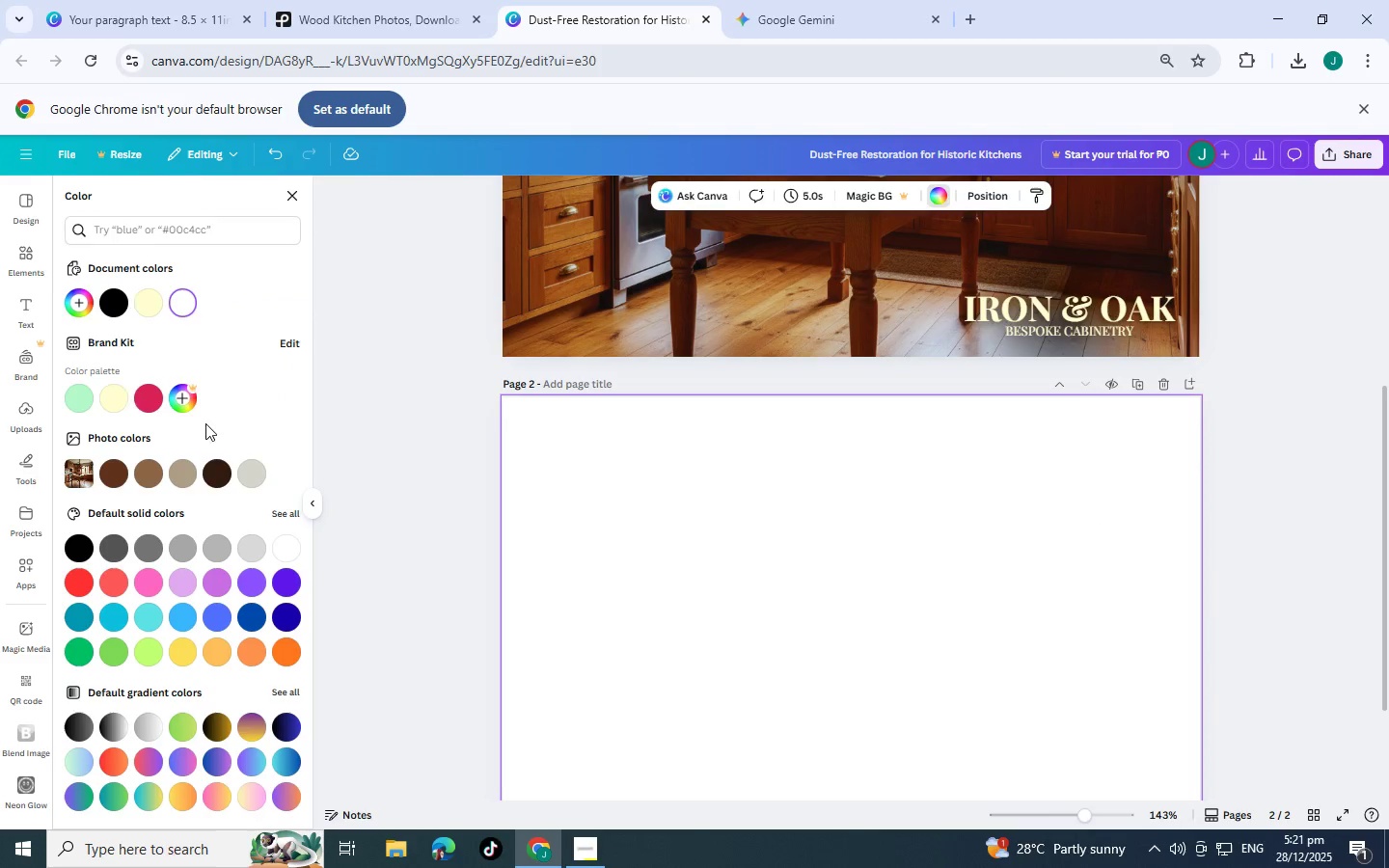 
left_click([111, 403])
 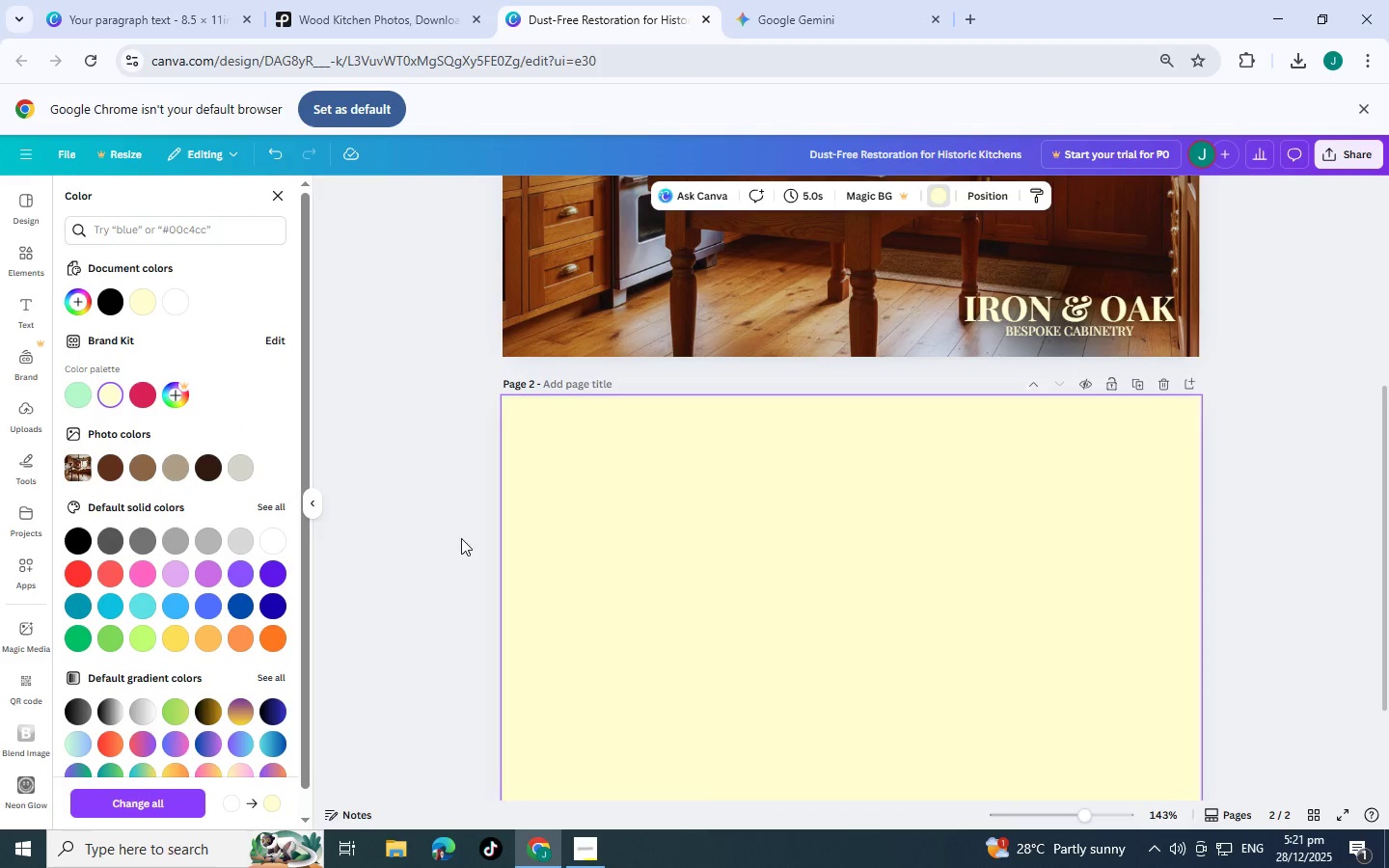 
scroll: coordinate [586, 553], scroll_direction: up, amount: 8.0
 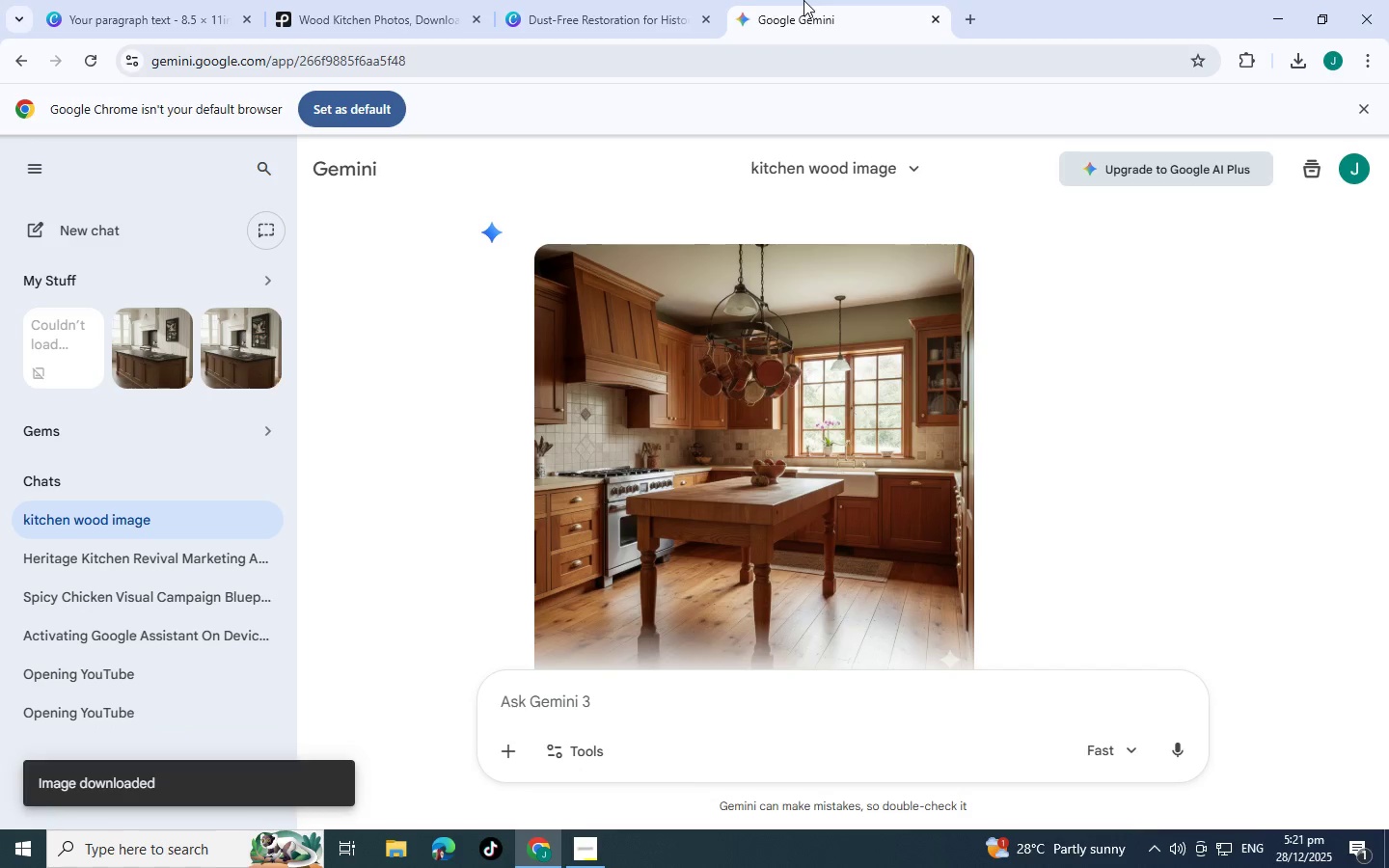 
double_click([383, 21])
 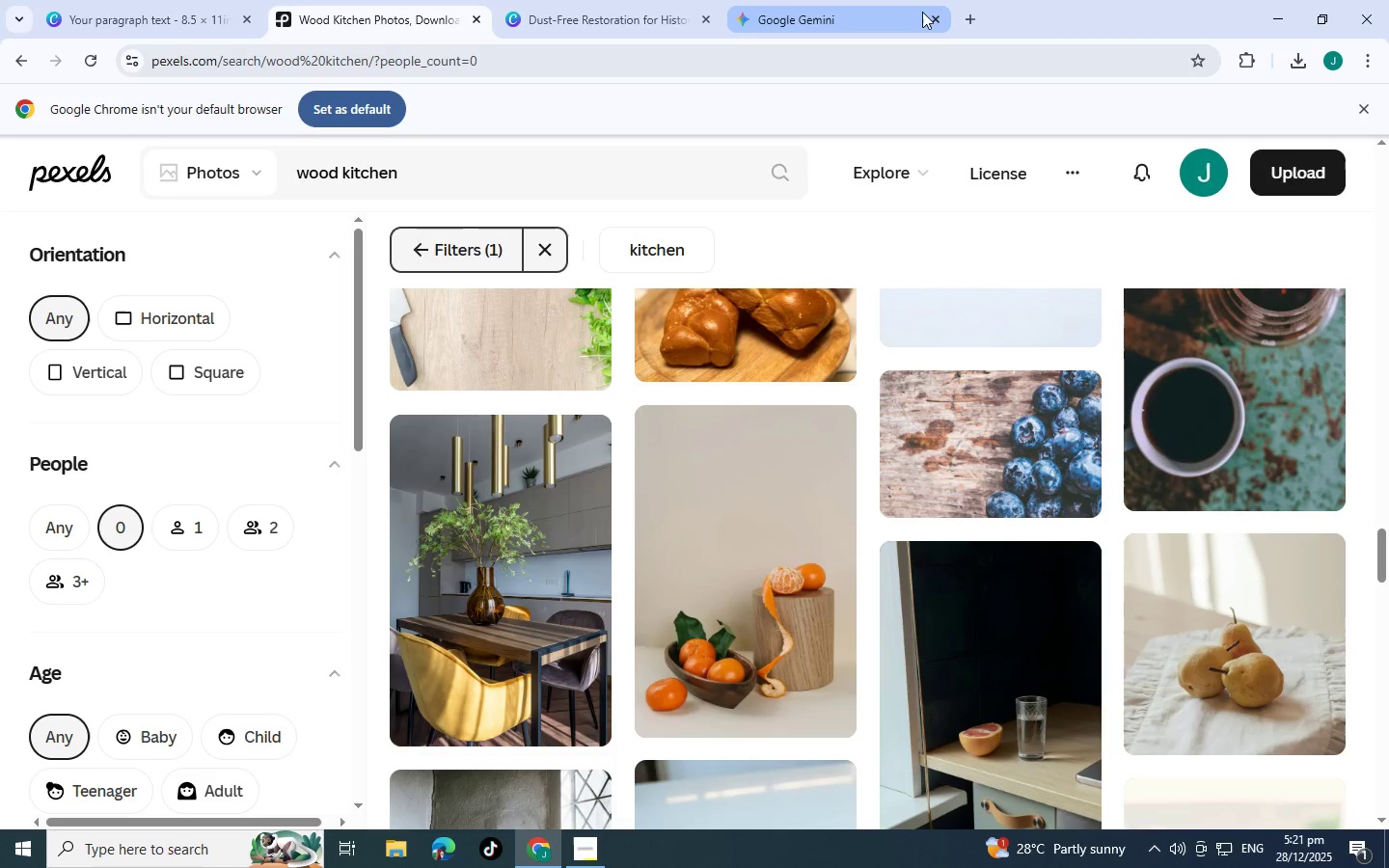 
left_click([937, 16])
 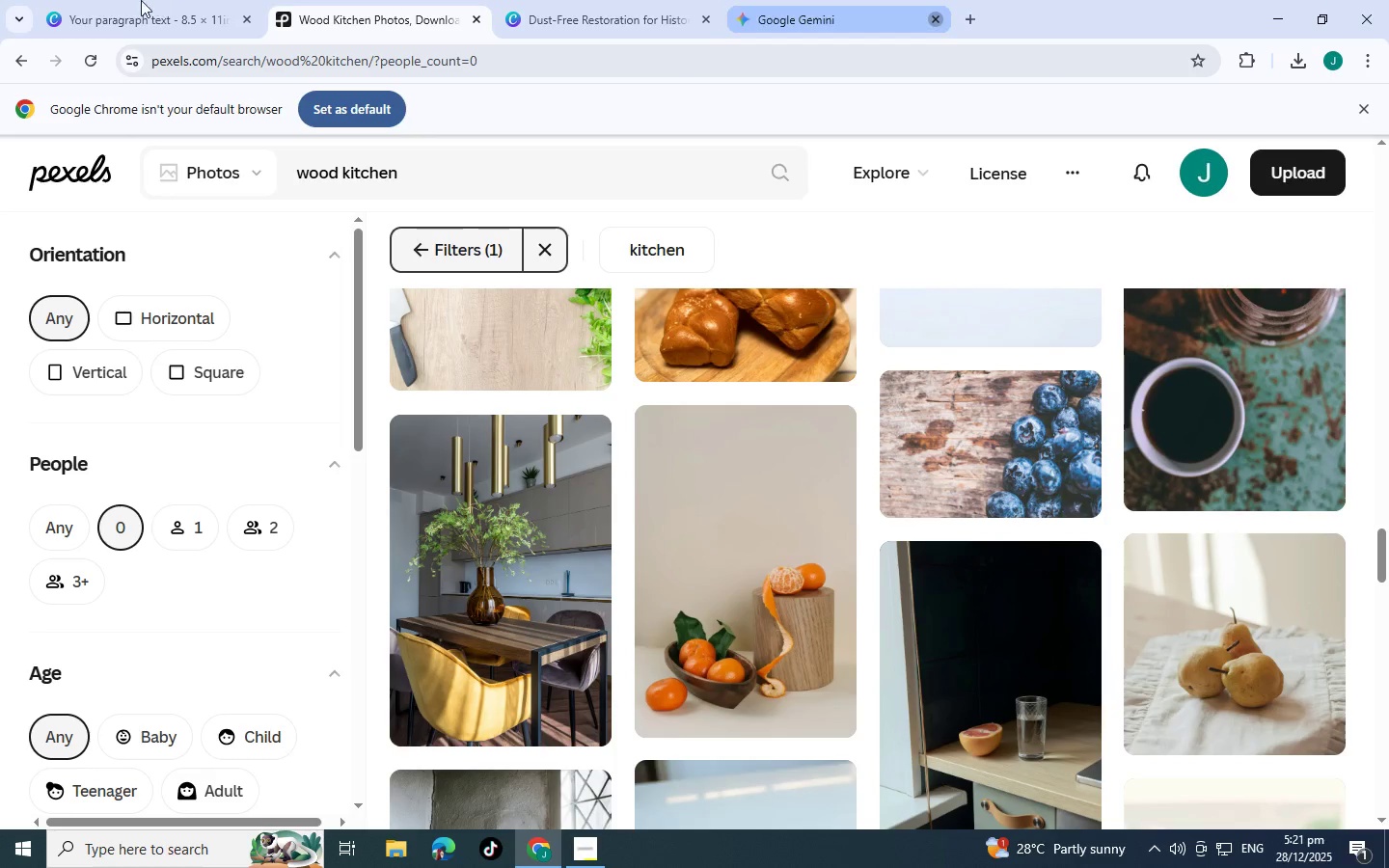 
left_click([140, 0])
 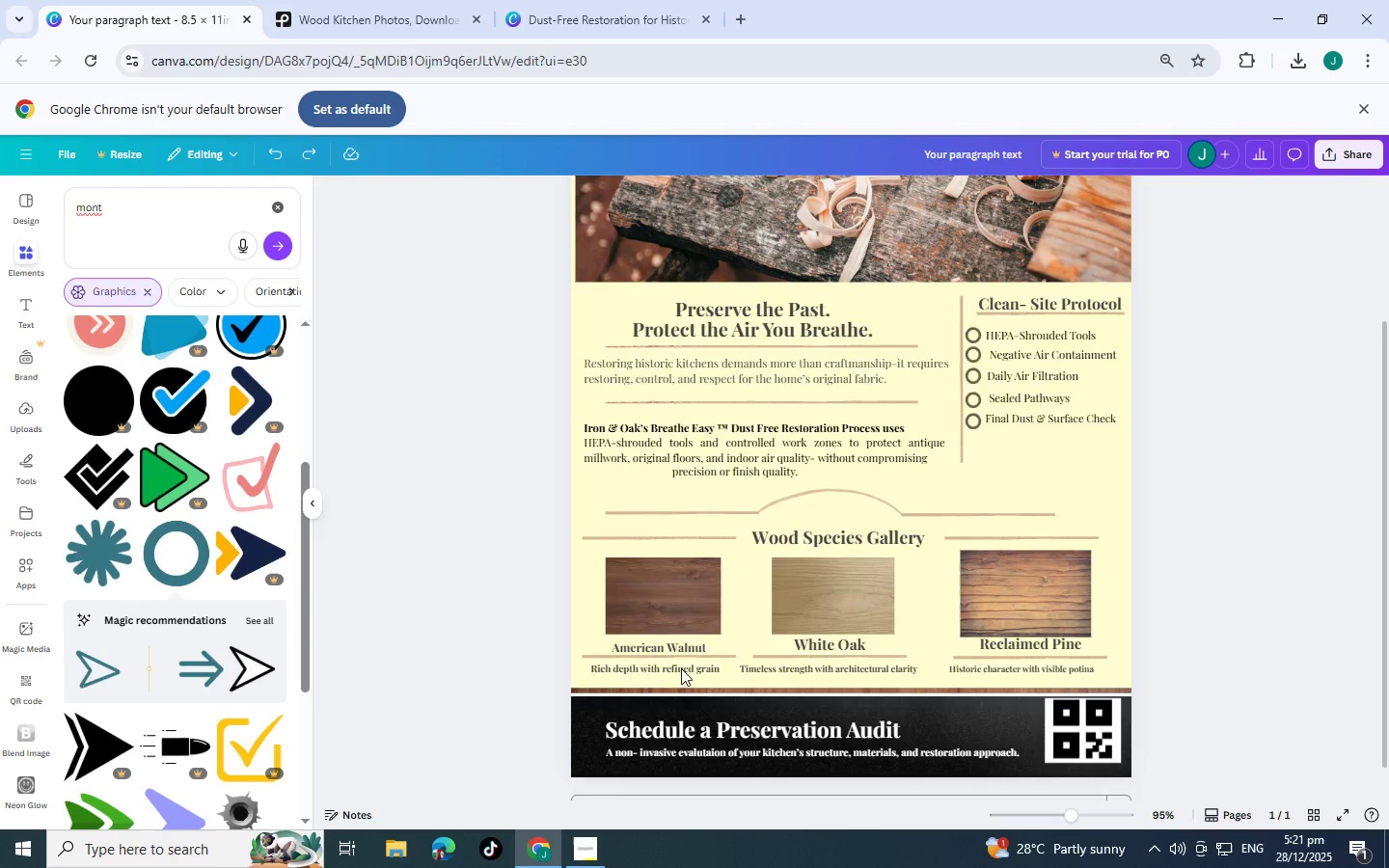 
scroll: coordinate [737, 437], scroll_direction: up, amount: 3.0
 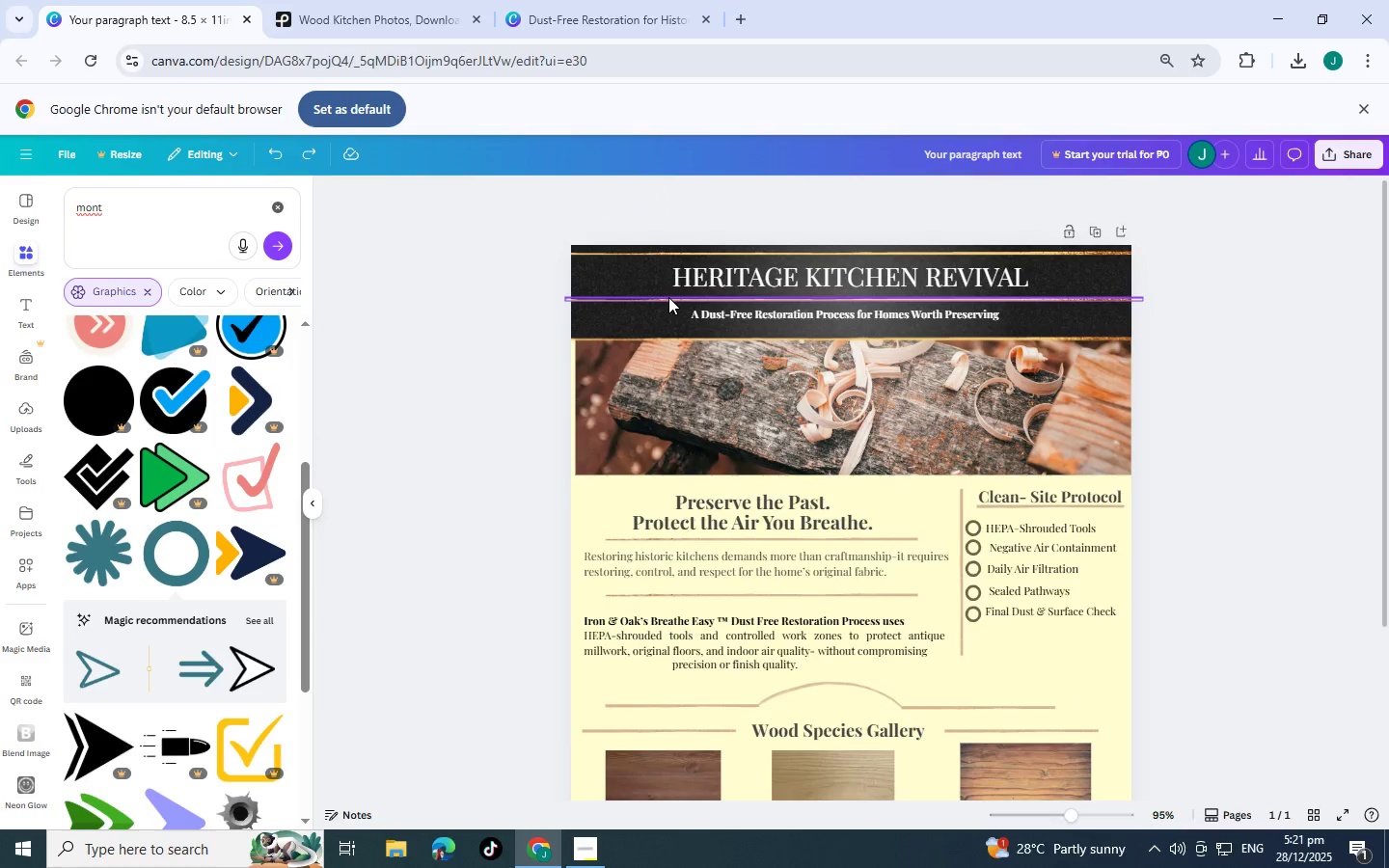 
left_click([662, 298])
 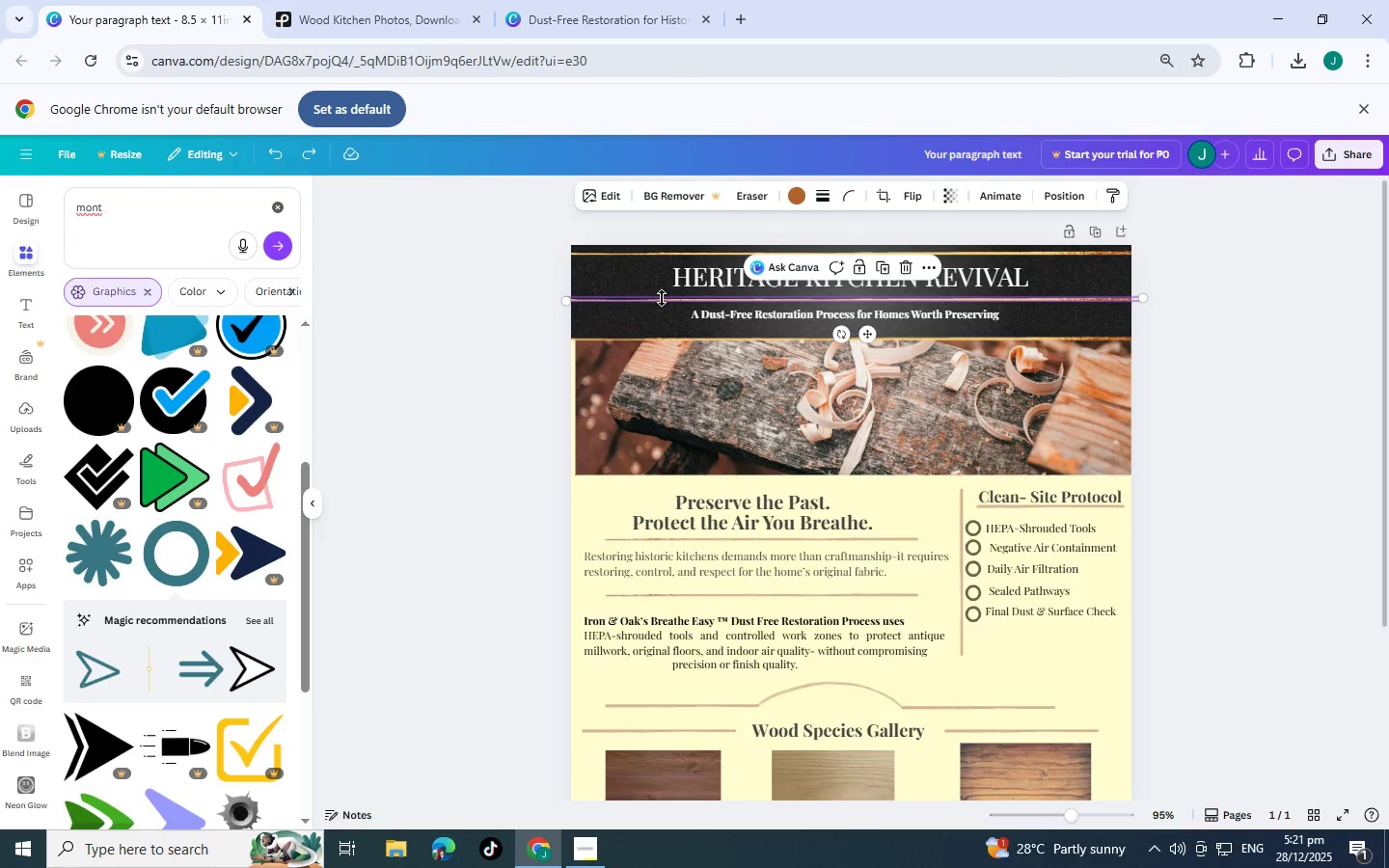 
key(Control+C)
 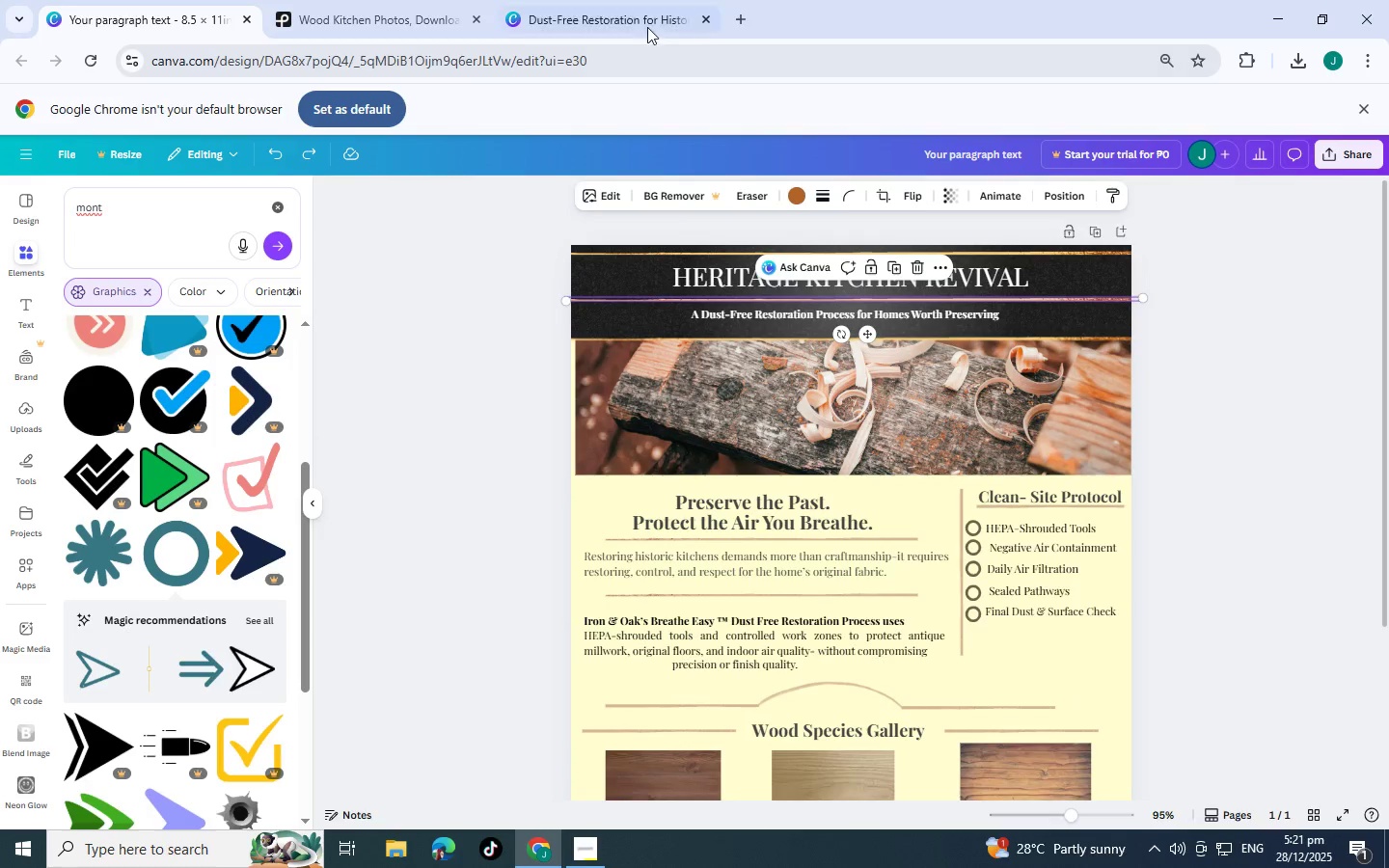 
left_click([643, 21])
 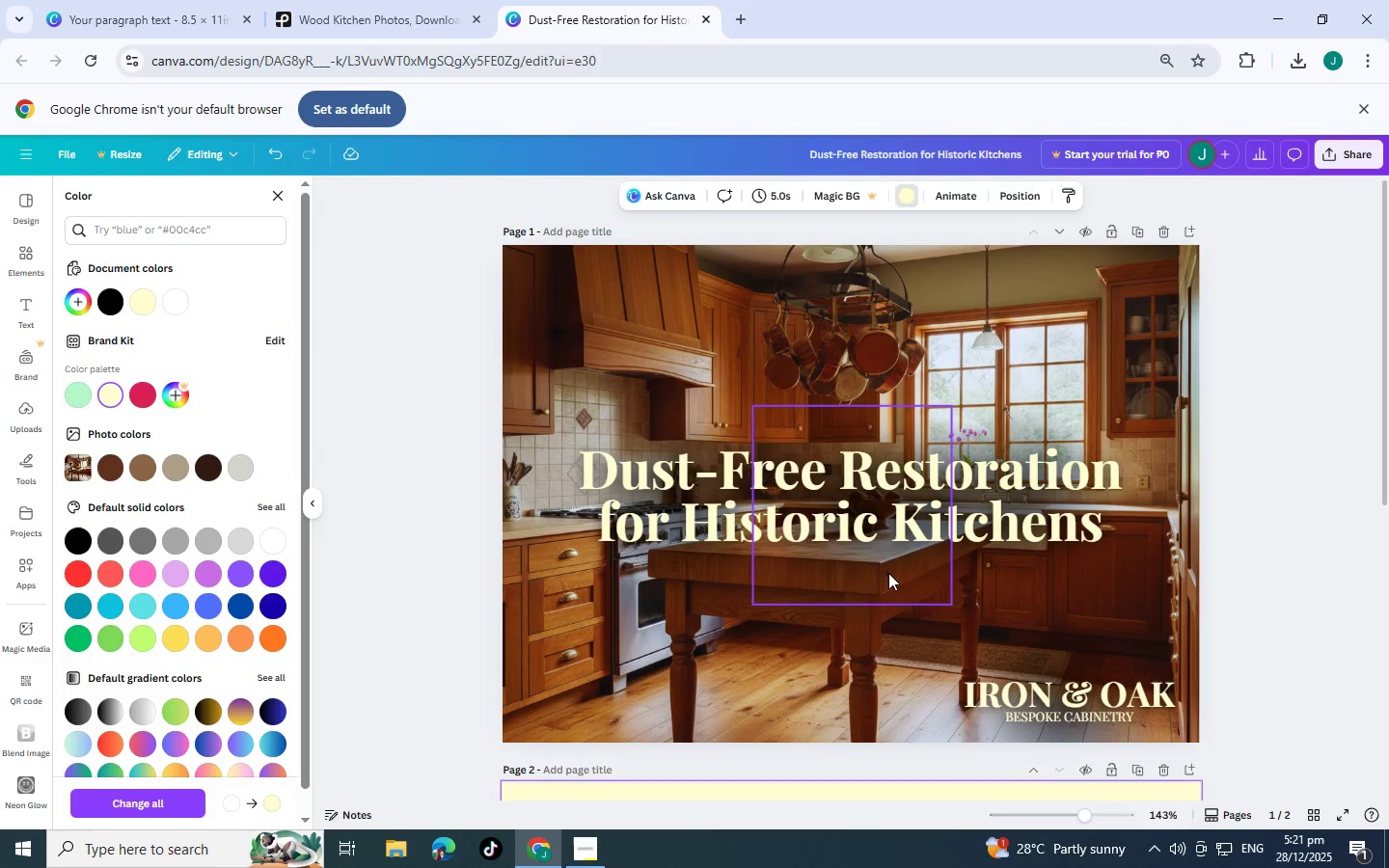 
key(Control+V)
 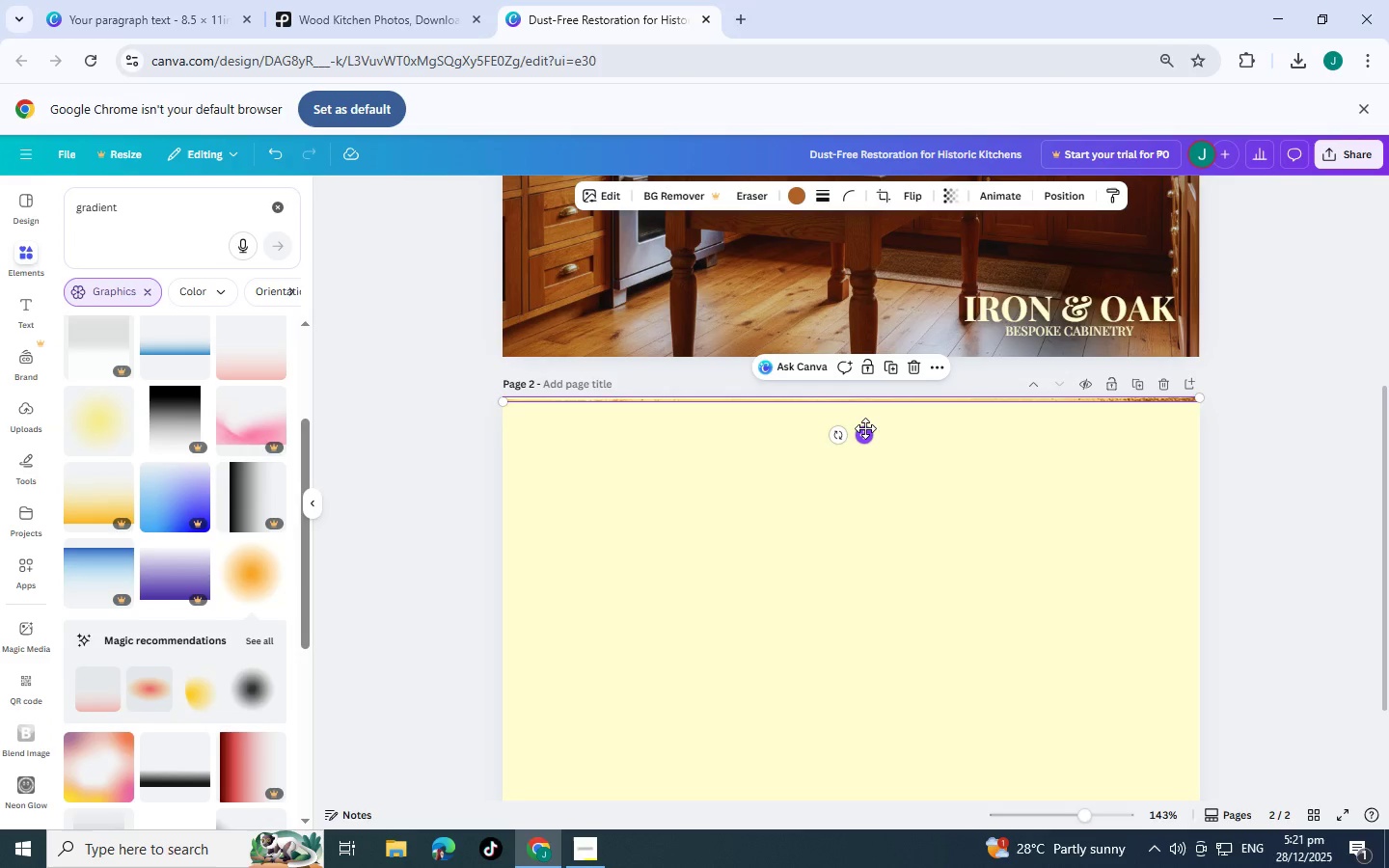 
scroll: coordinate [888, 573], scroll_direction: down, amount: 4.0
 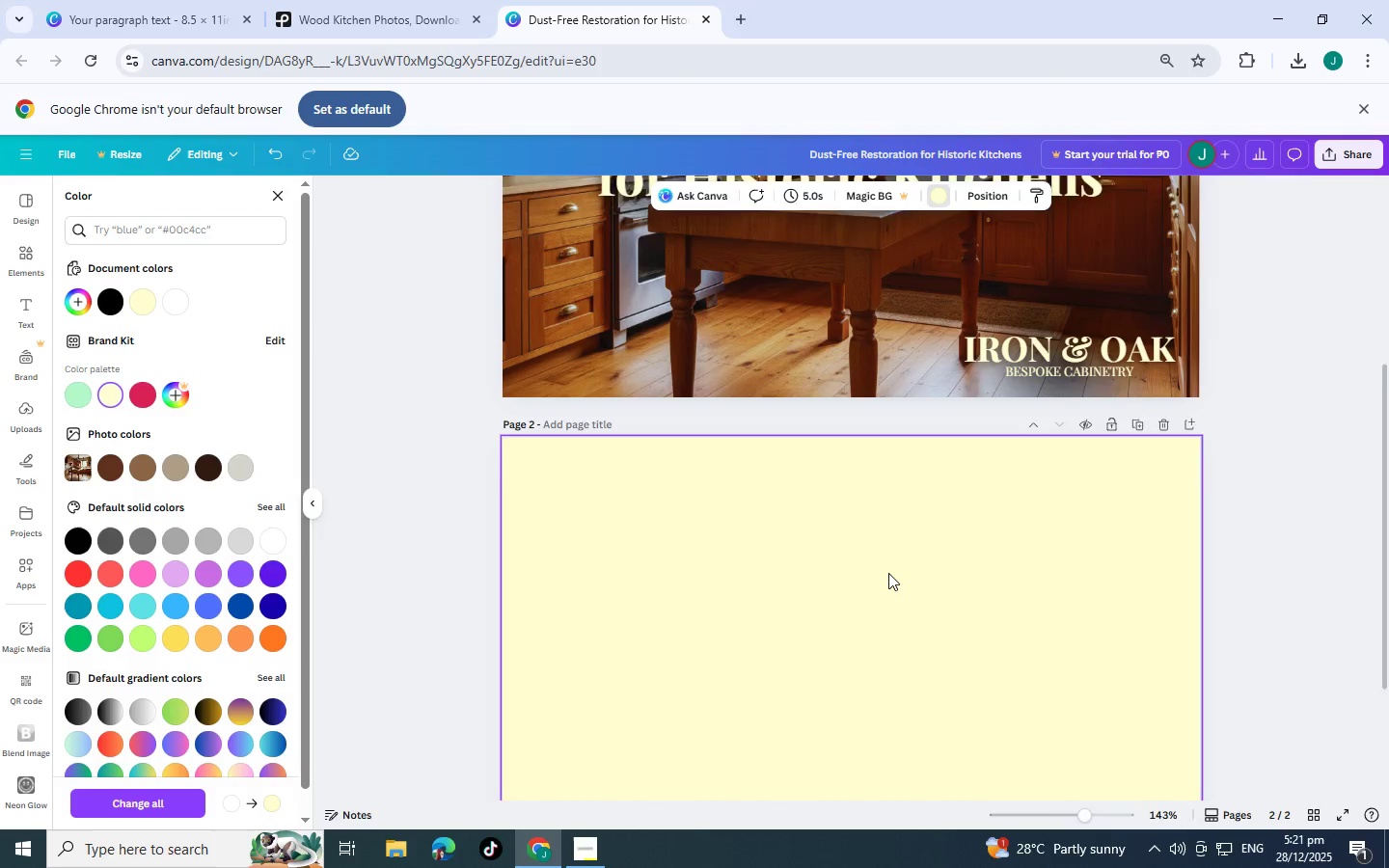 
left_click_drag(start_coordinate=[866, 436], to_coordinate=[858, 459])
 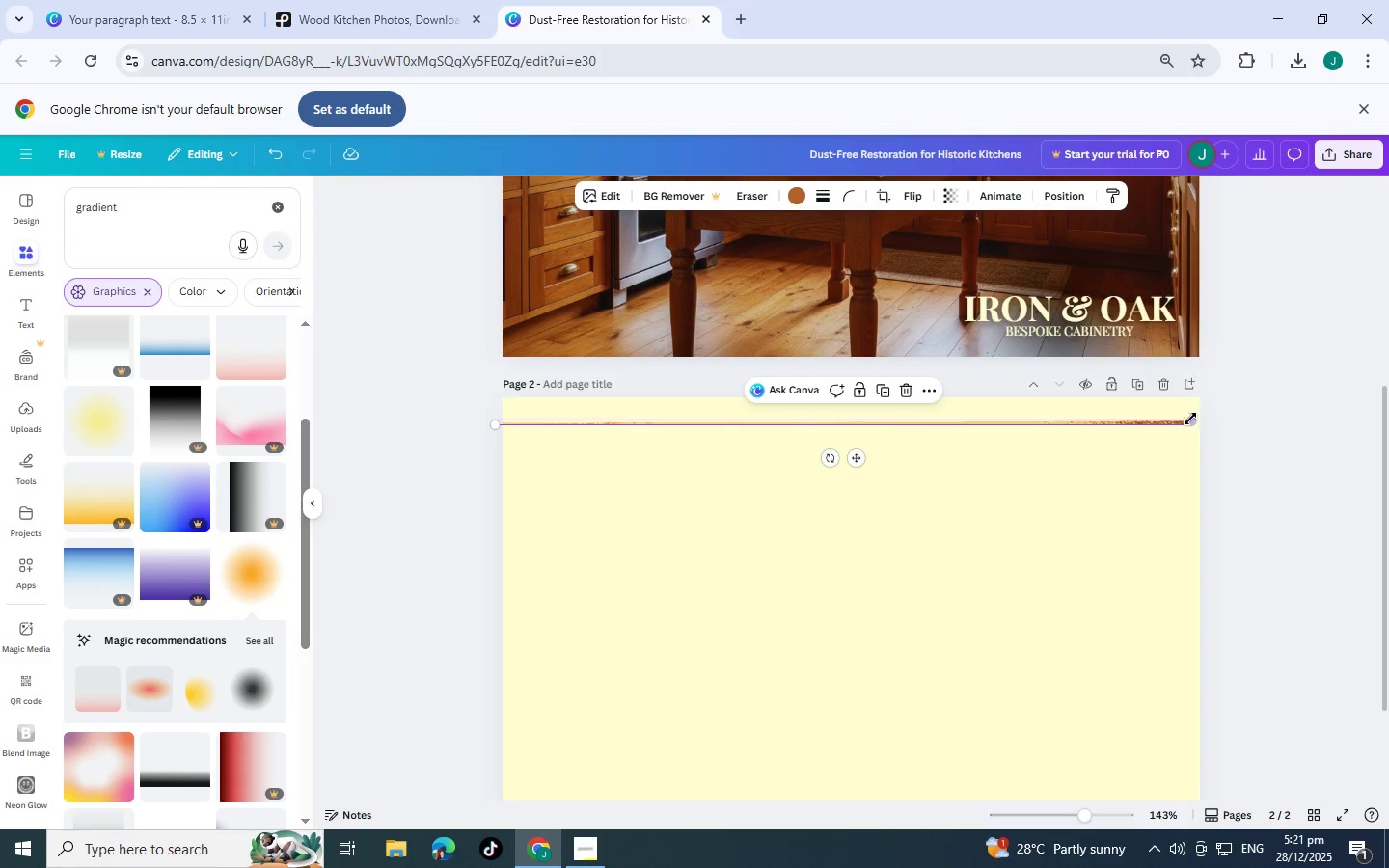 
left_click_drag(start_coordinate=[1190, 419], to_coordinate=[1205, 419])
 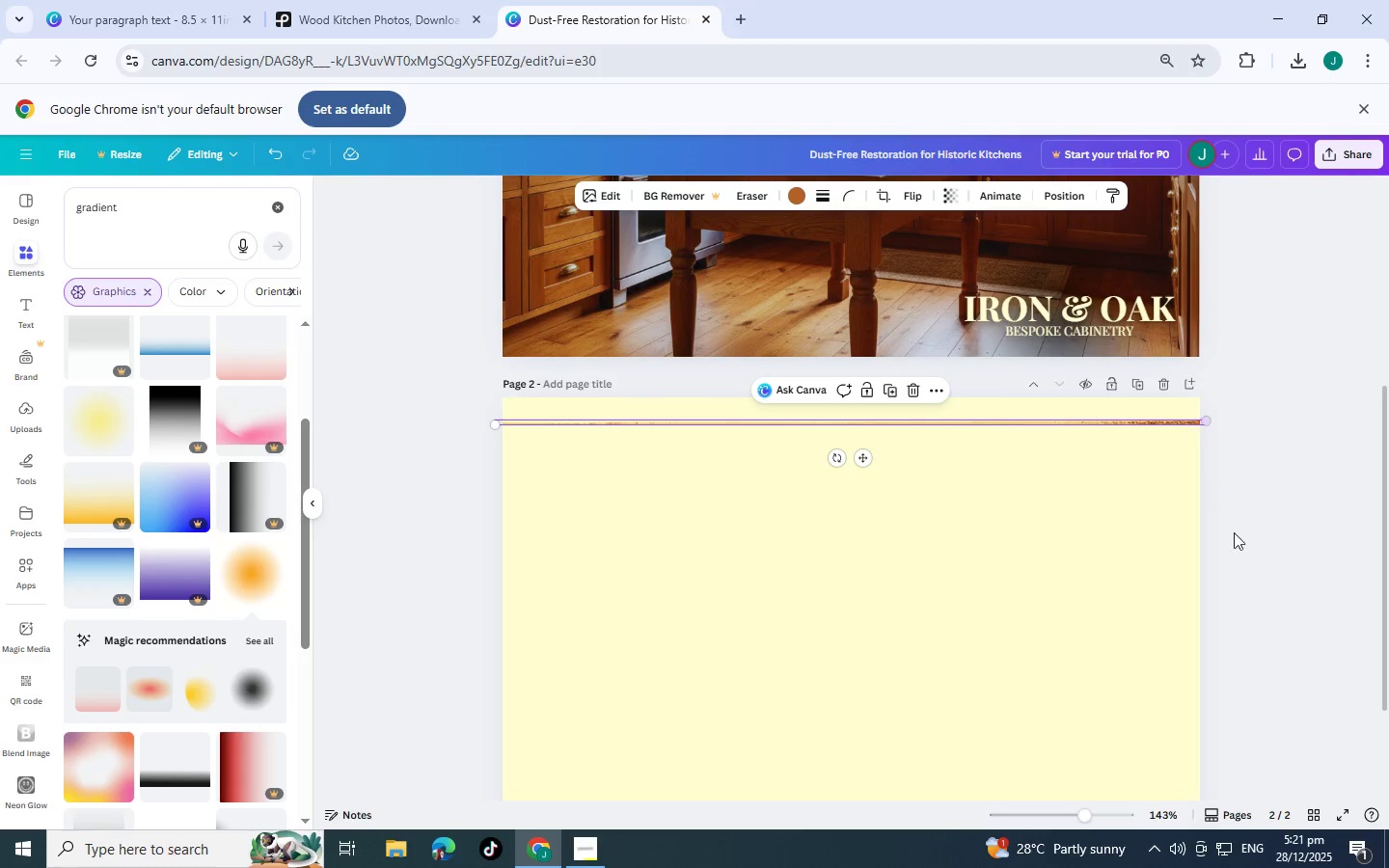 
left_click([1241, 538])
 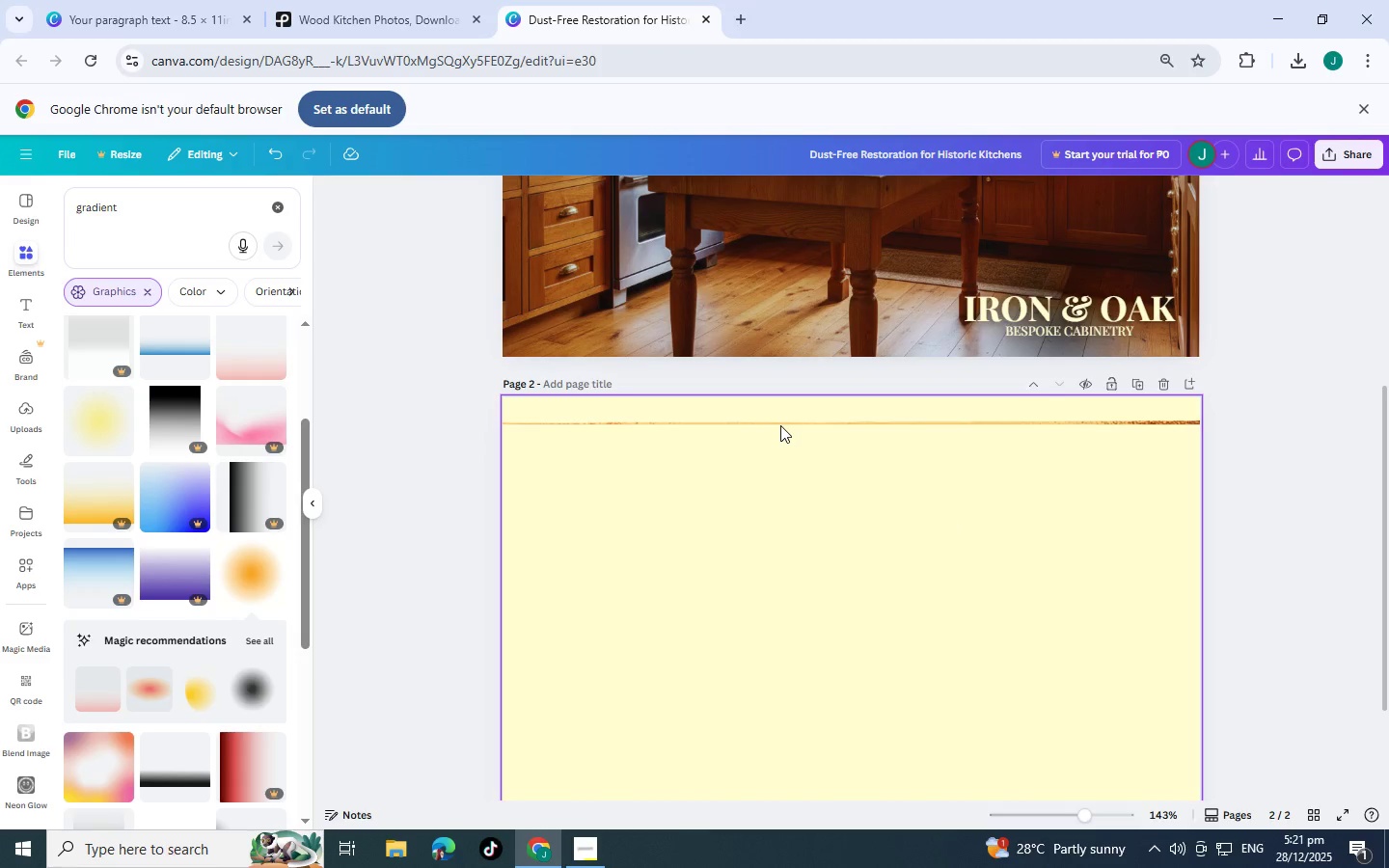 
left_click_drag(start_coordinate=[778, 424], to_coordinate=[773, 424])
 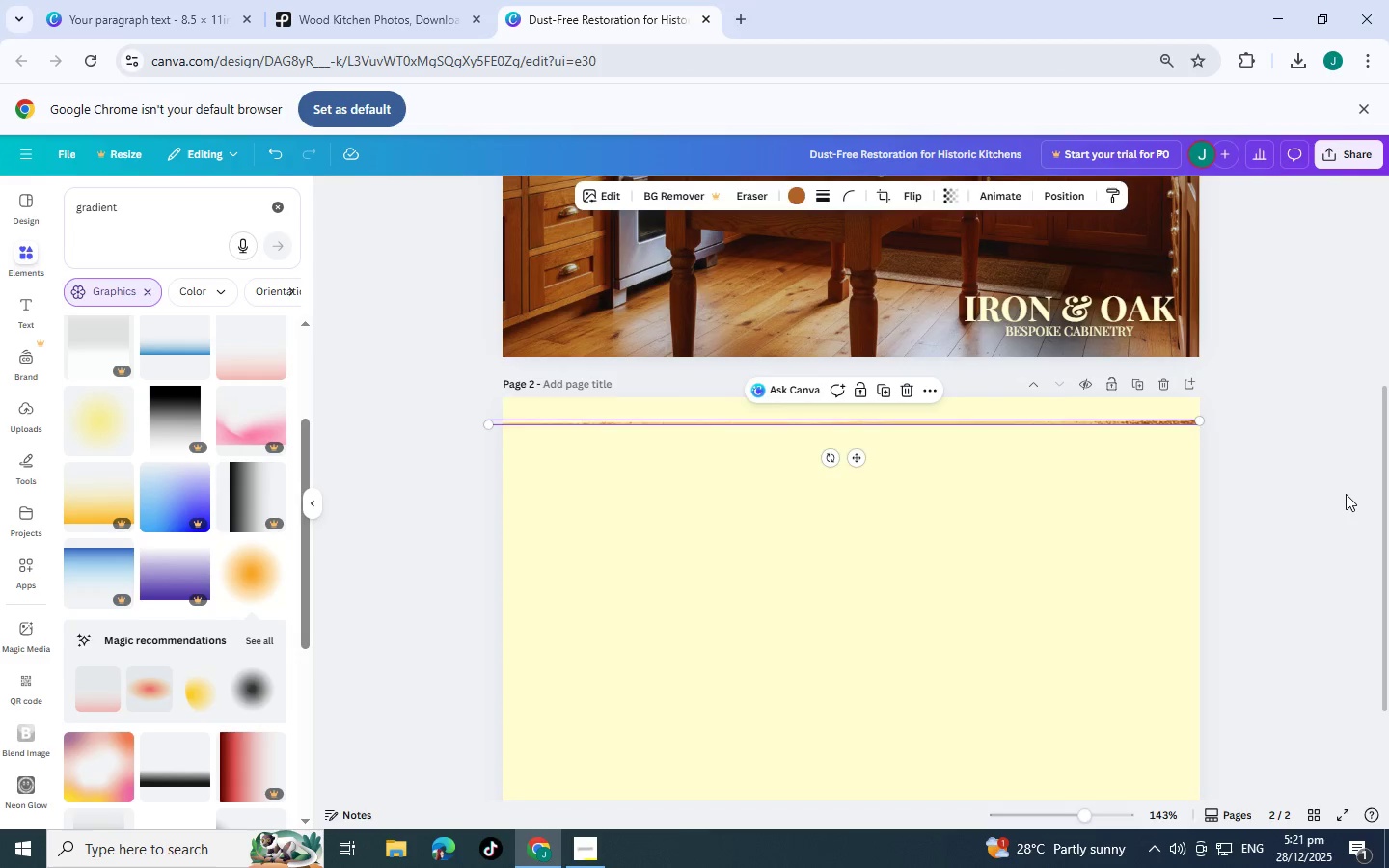 
left_click([1346, 494])
 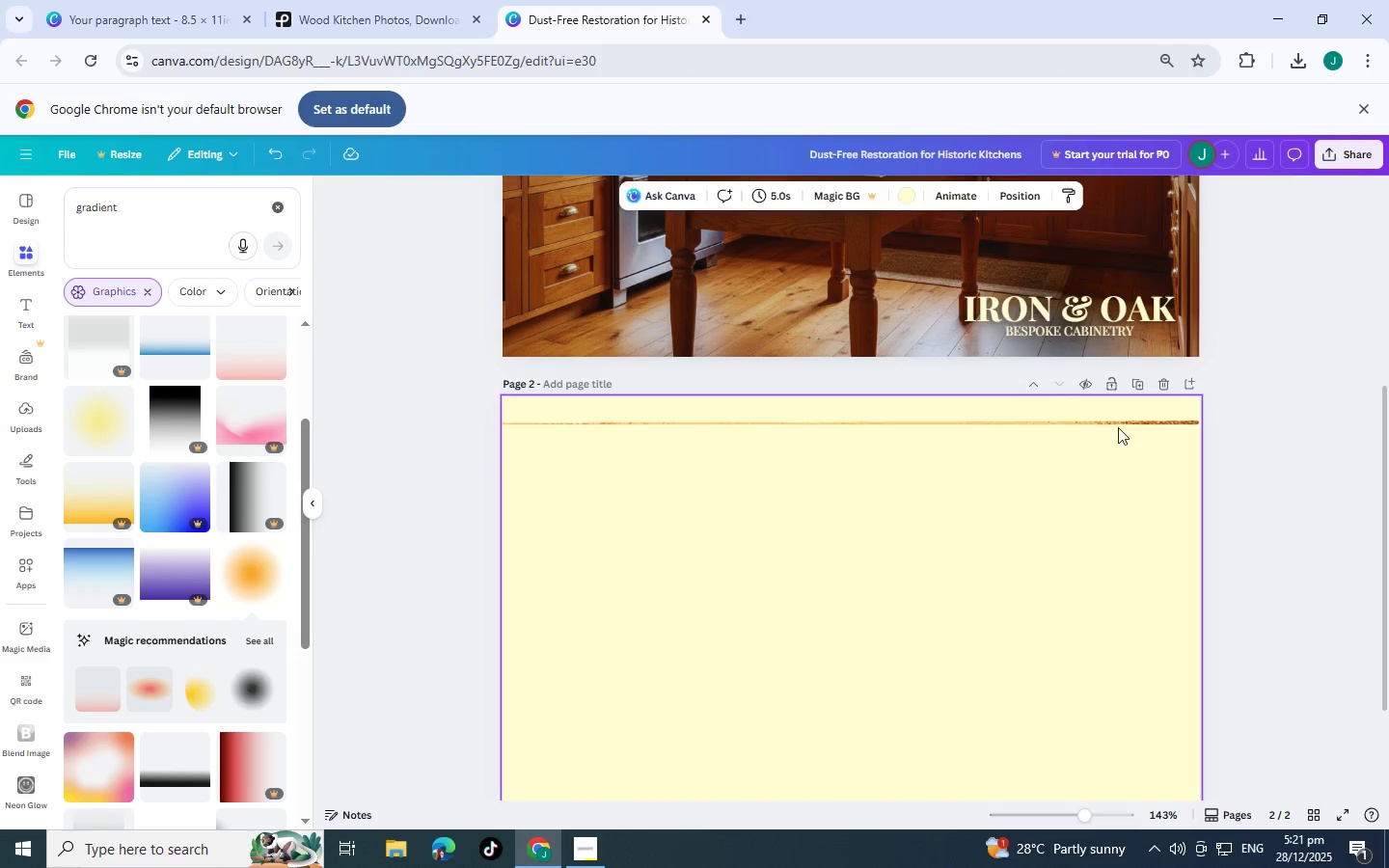 
double_click([1117, 421])
 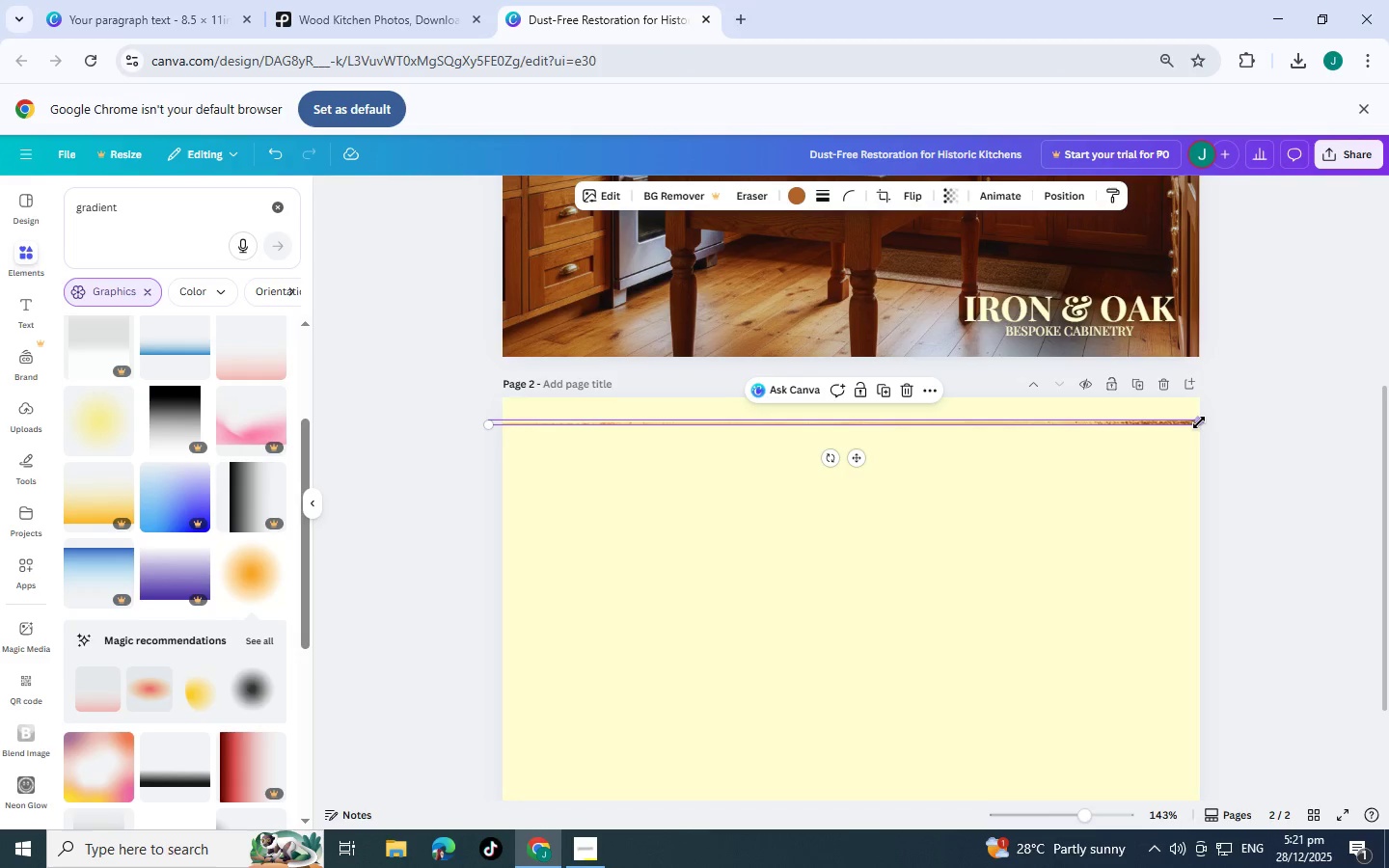 
left_click_drag(start_coordinate=[1201, 422], to_coordinate=[1225, 420])
 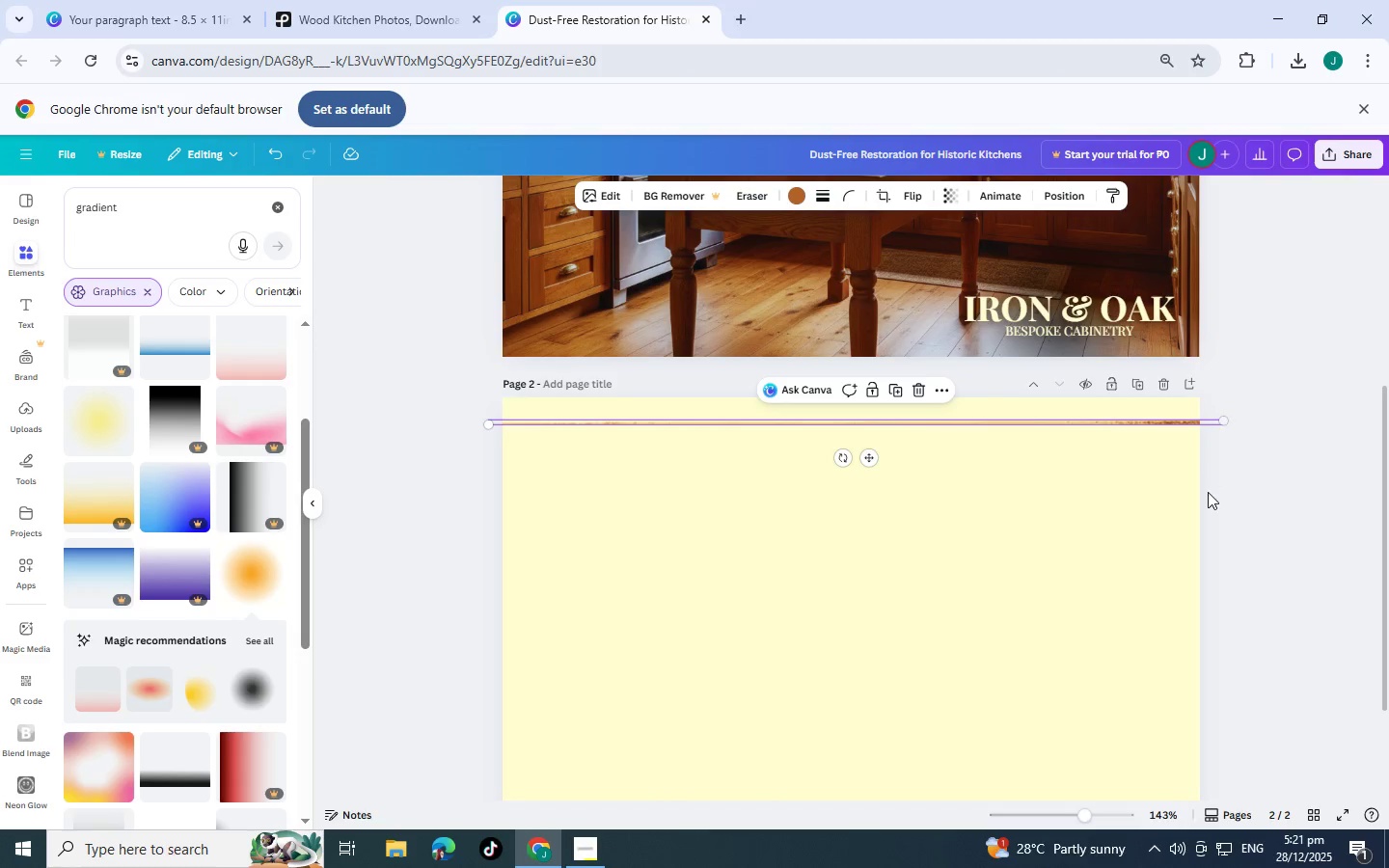 
left_click([1208, 492])
 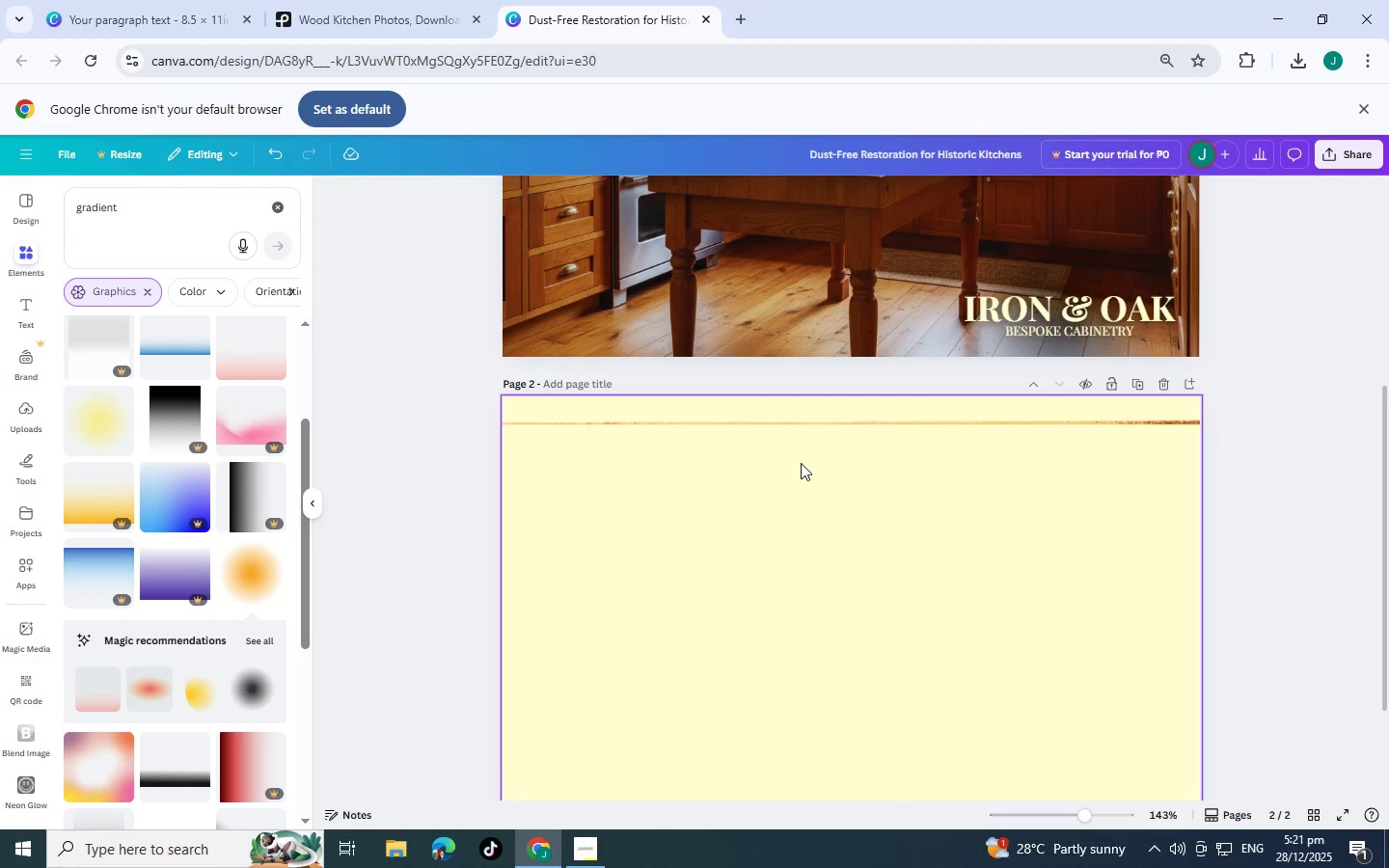 
left_click([796, 427])
 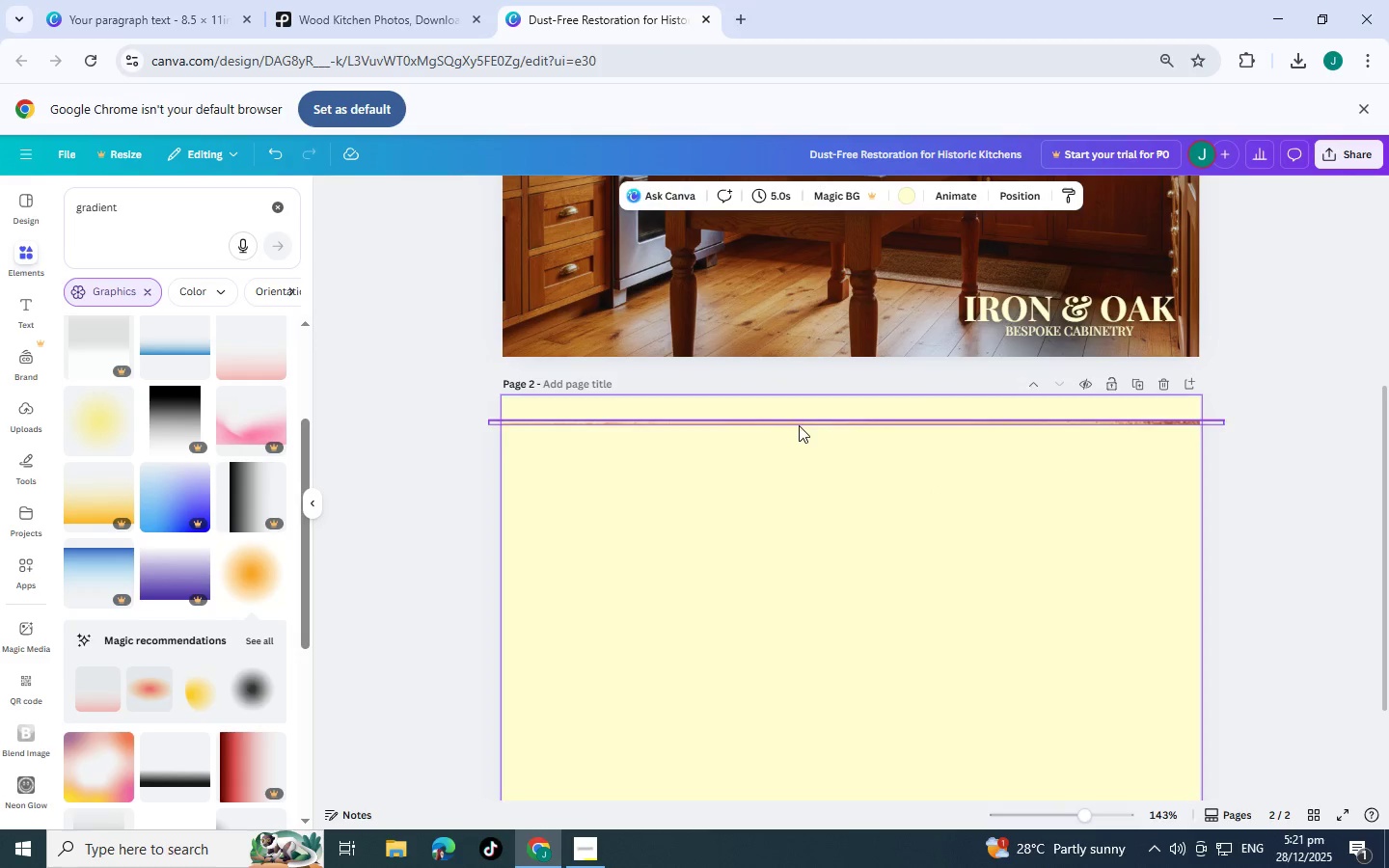 
scroll: coordinate [637, 402], scroll_direction: up, amount: 6.0
 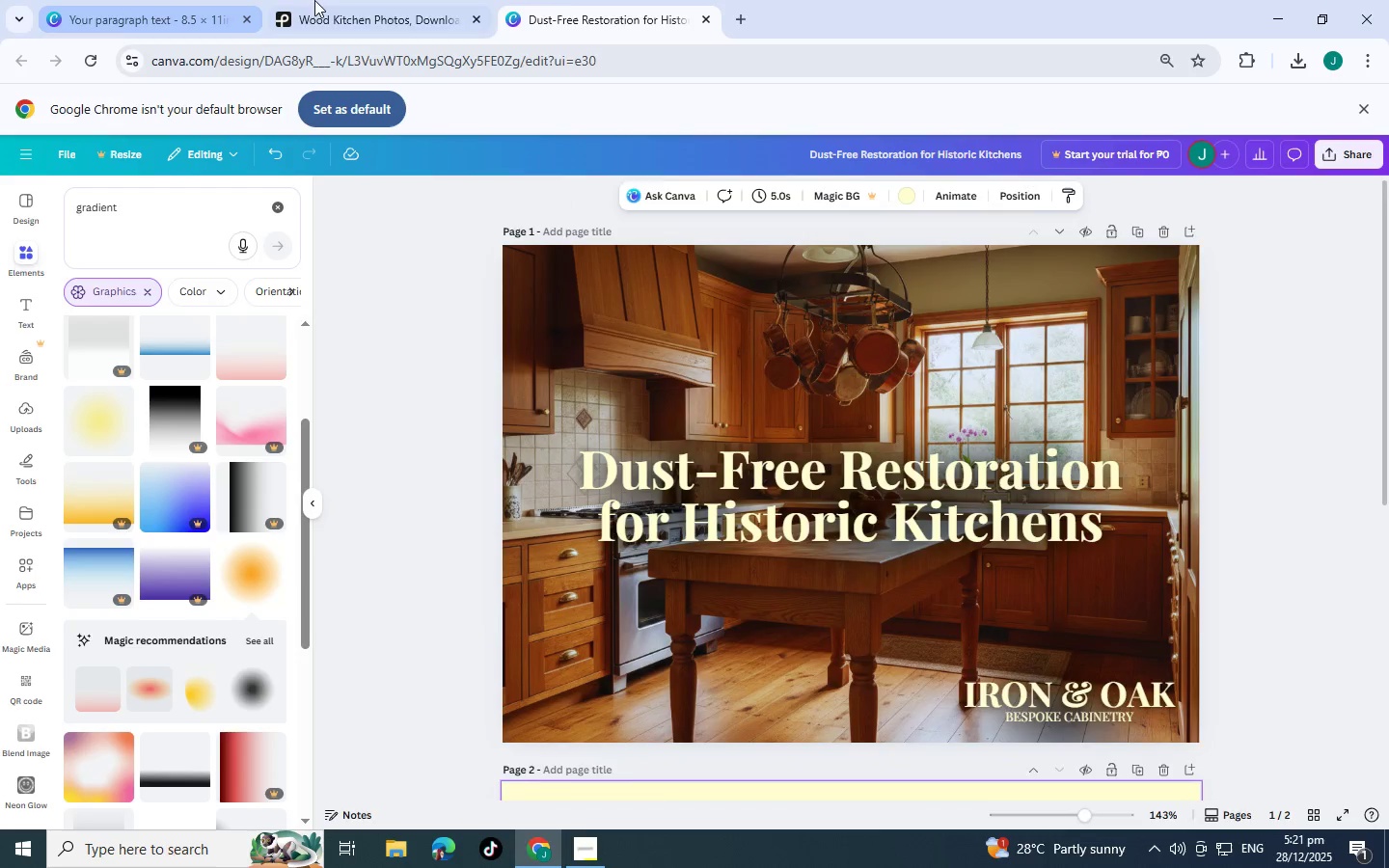 
left_click([328, 0])
 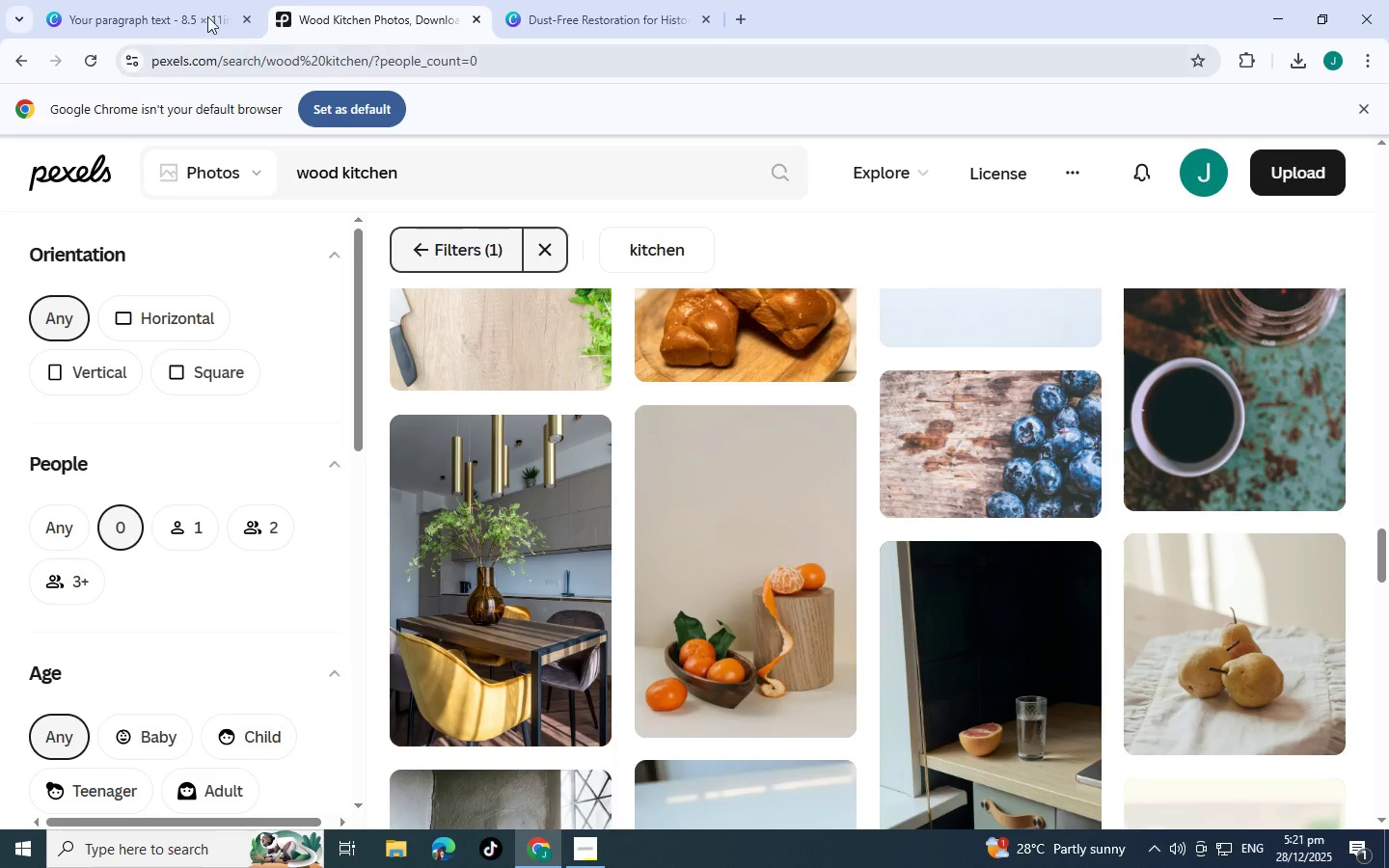 
left_click([118, 0])
 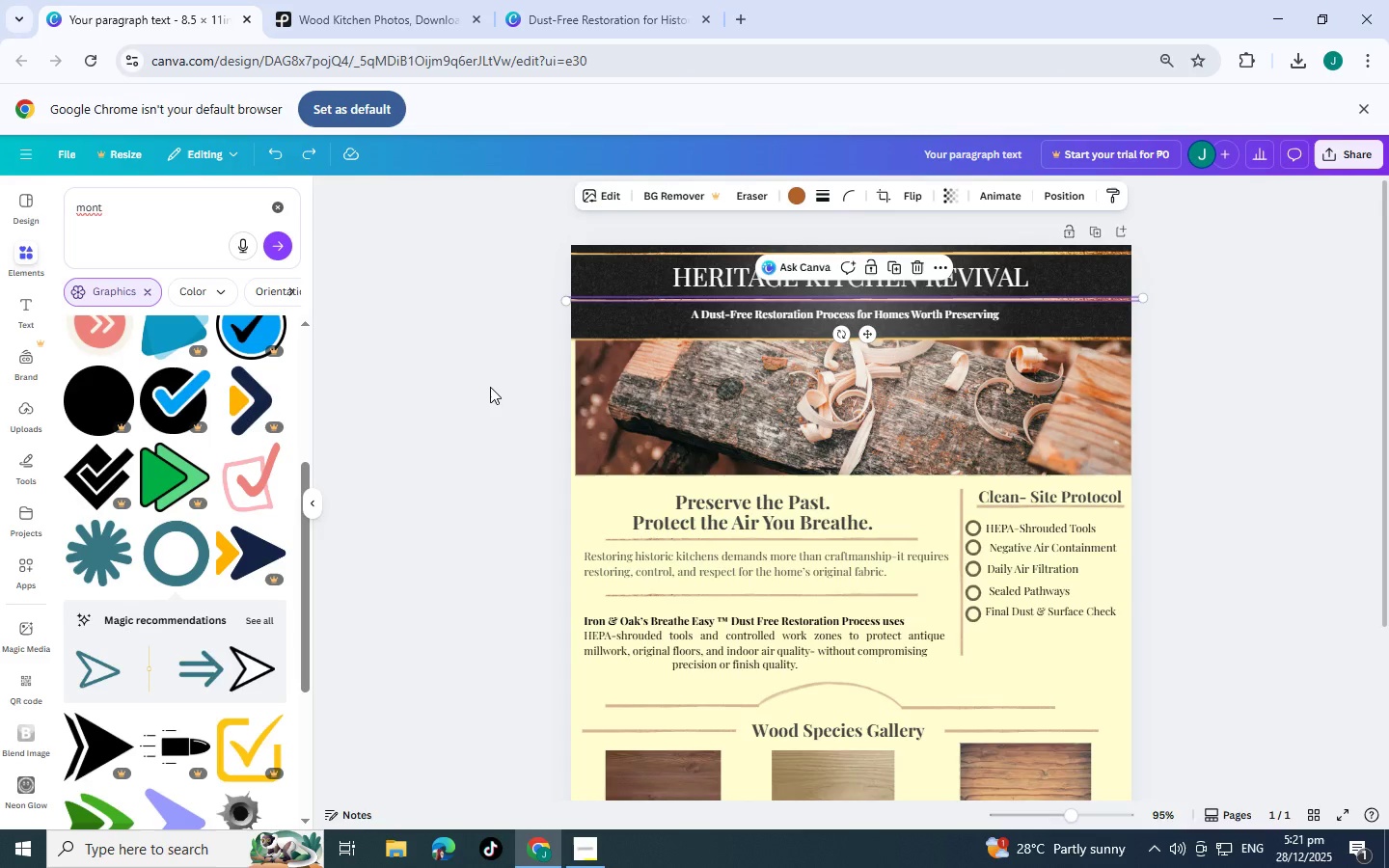 
scroll: coordinate [697, 499], scroll_direction: none, amount: 0.0
 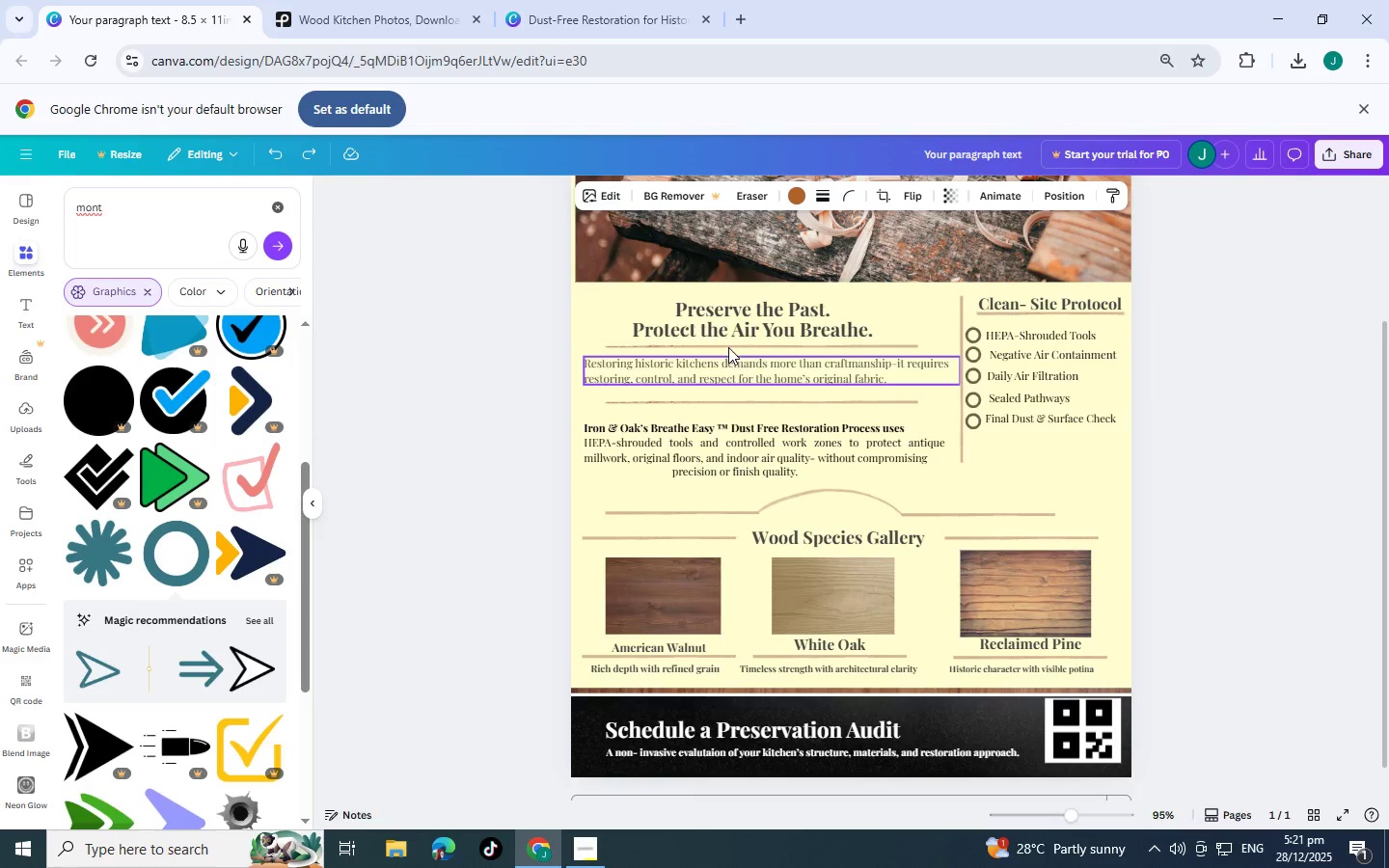 
left_click([728, 346])
 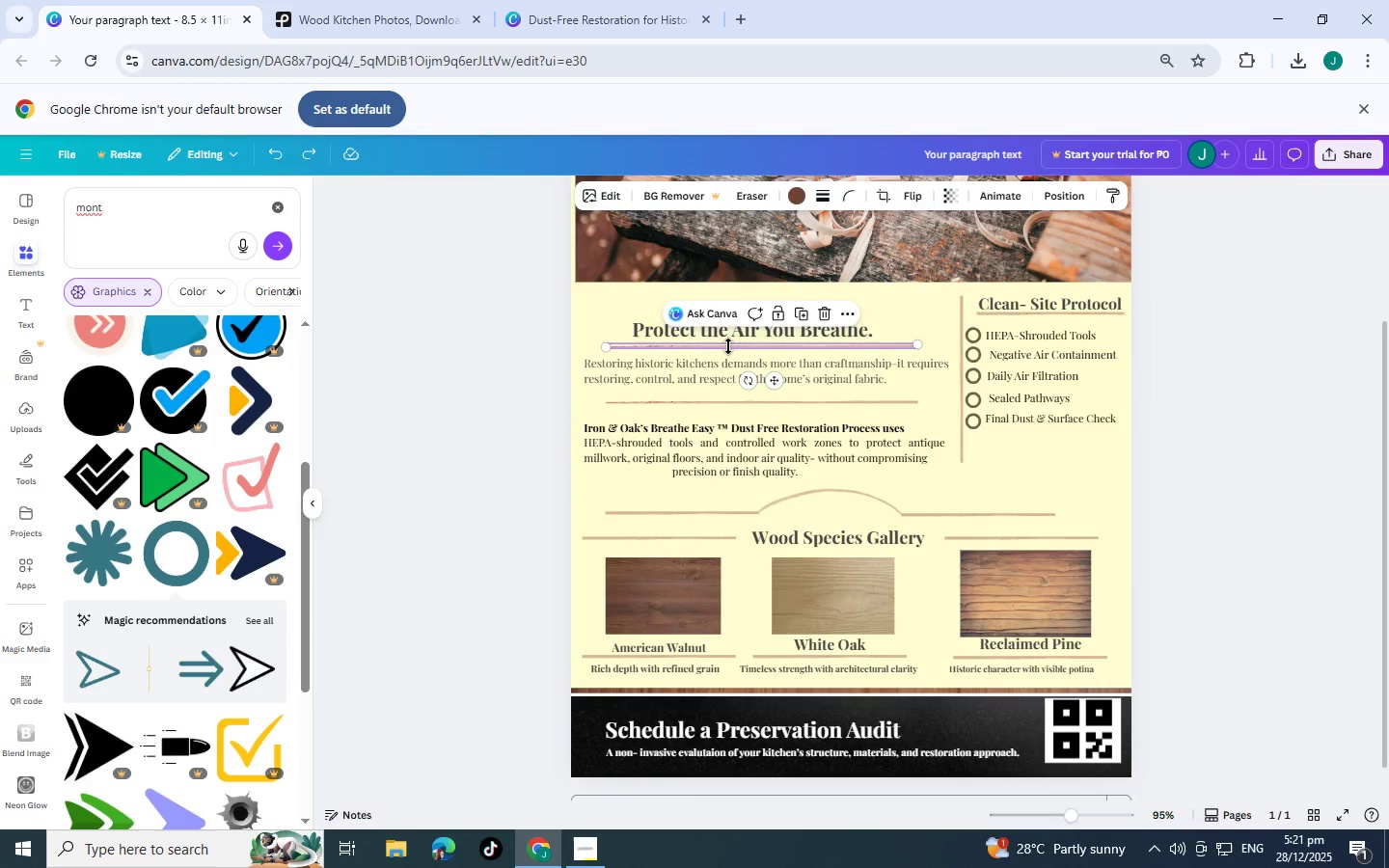 
key(Control+C)
 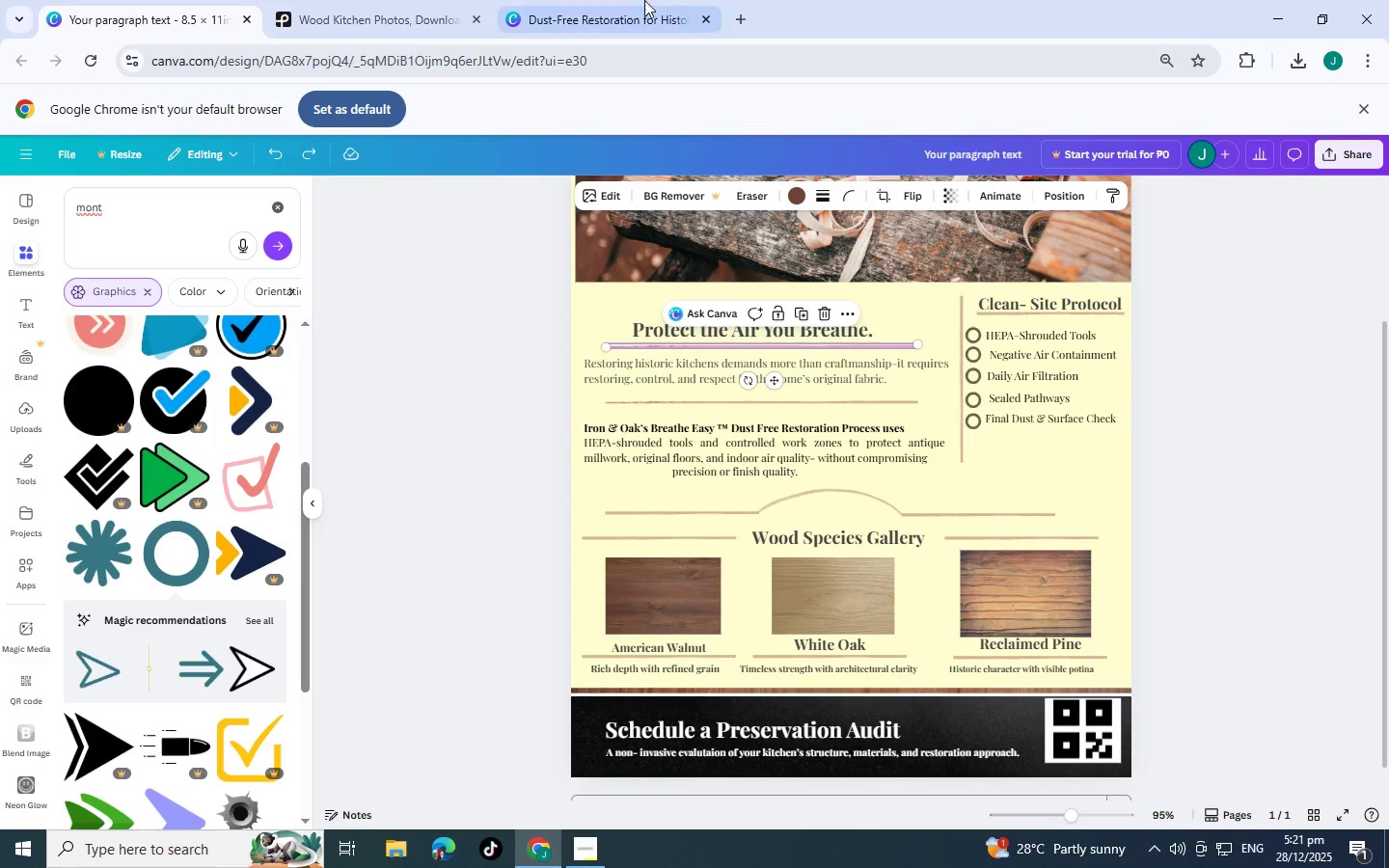 
left_click([644, 0])
 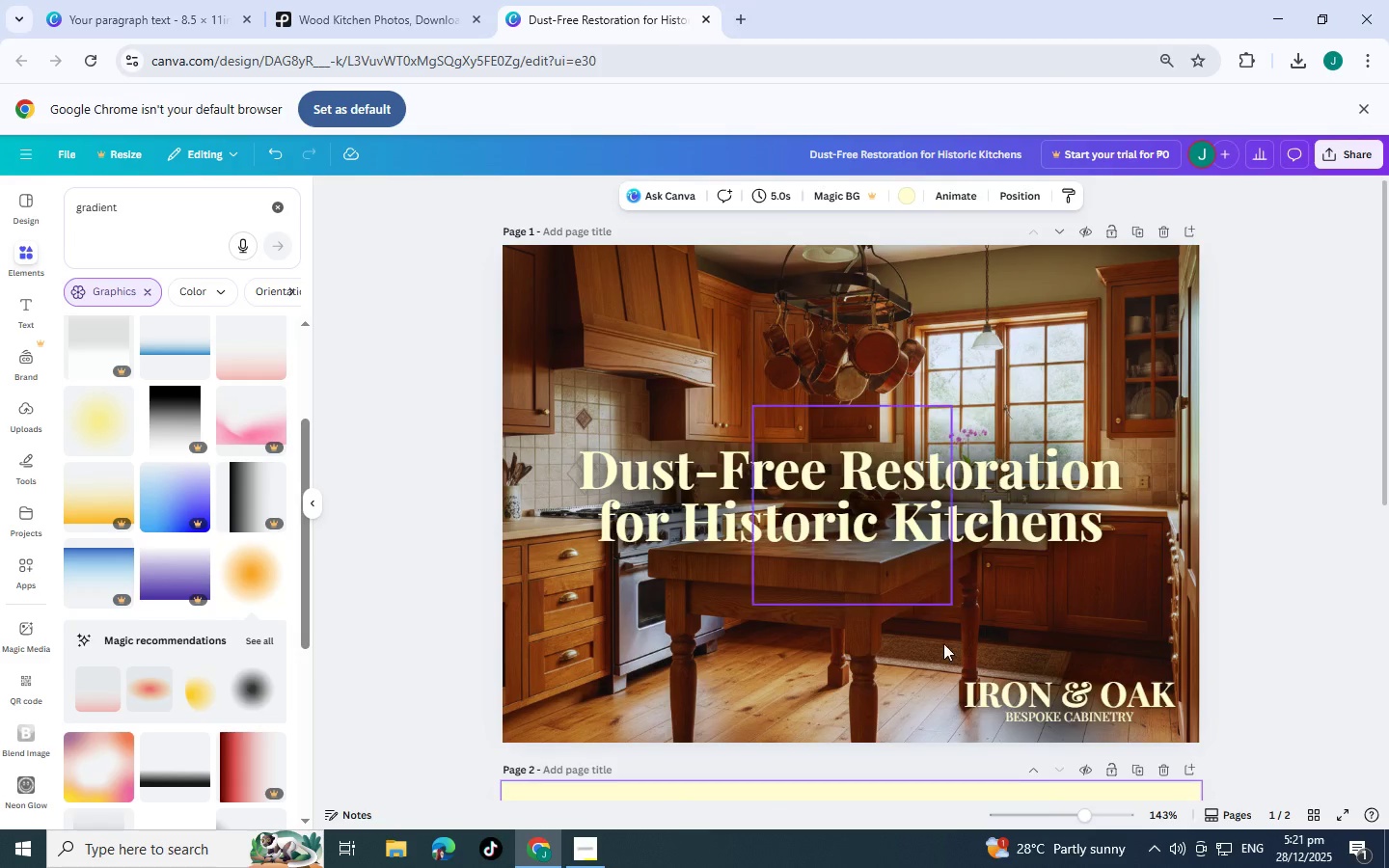 
key(Control+ControlLeft)
 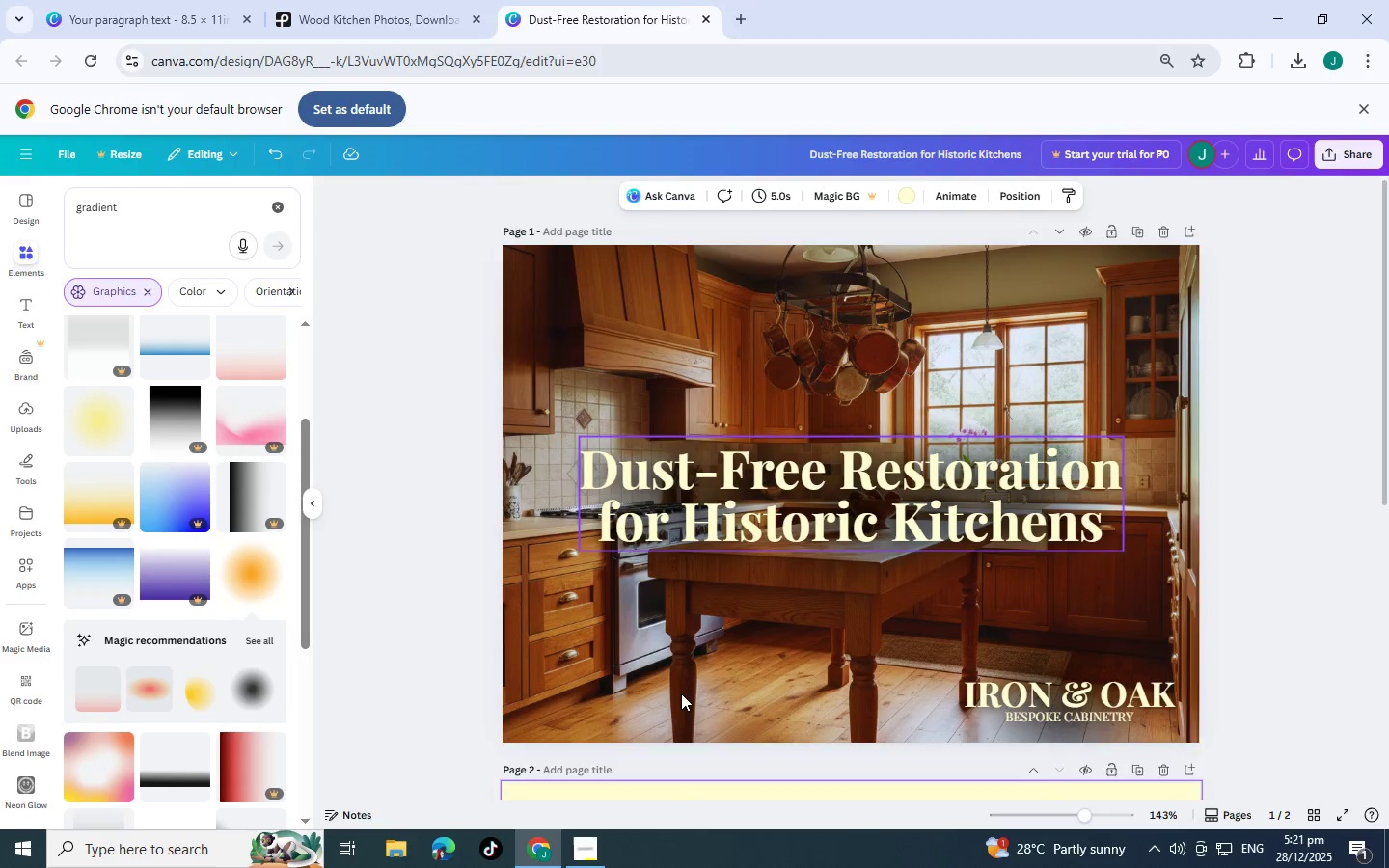 
key(Control+V)
 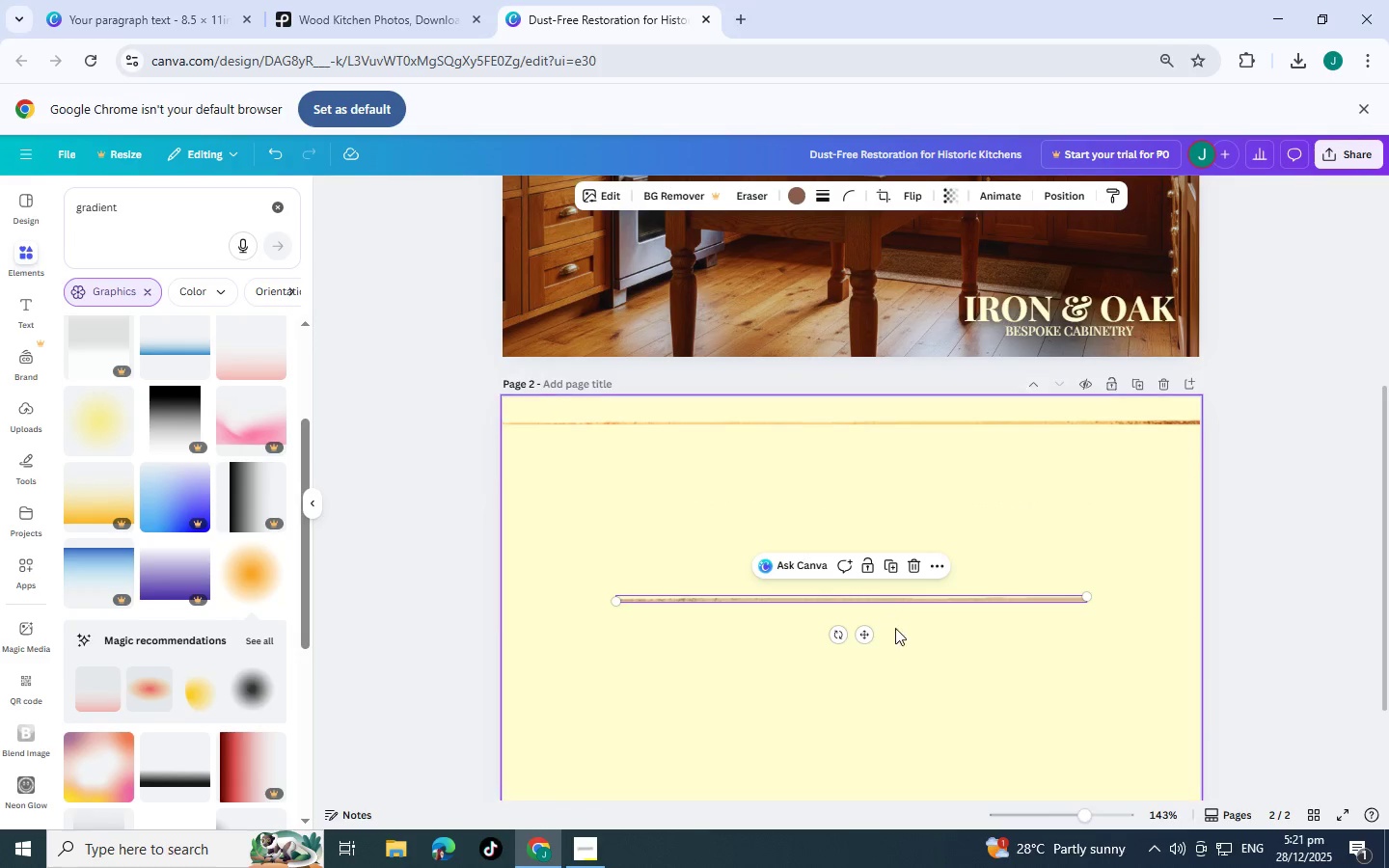 
scroll: coordinate [680, 701], scroll_direction: down, amount: 4.0
 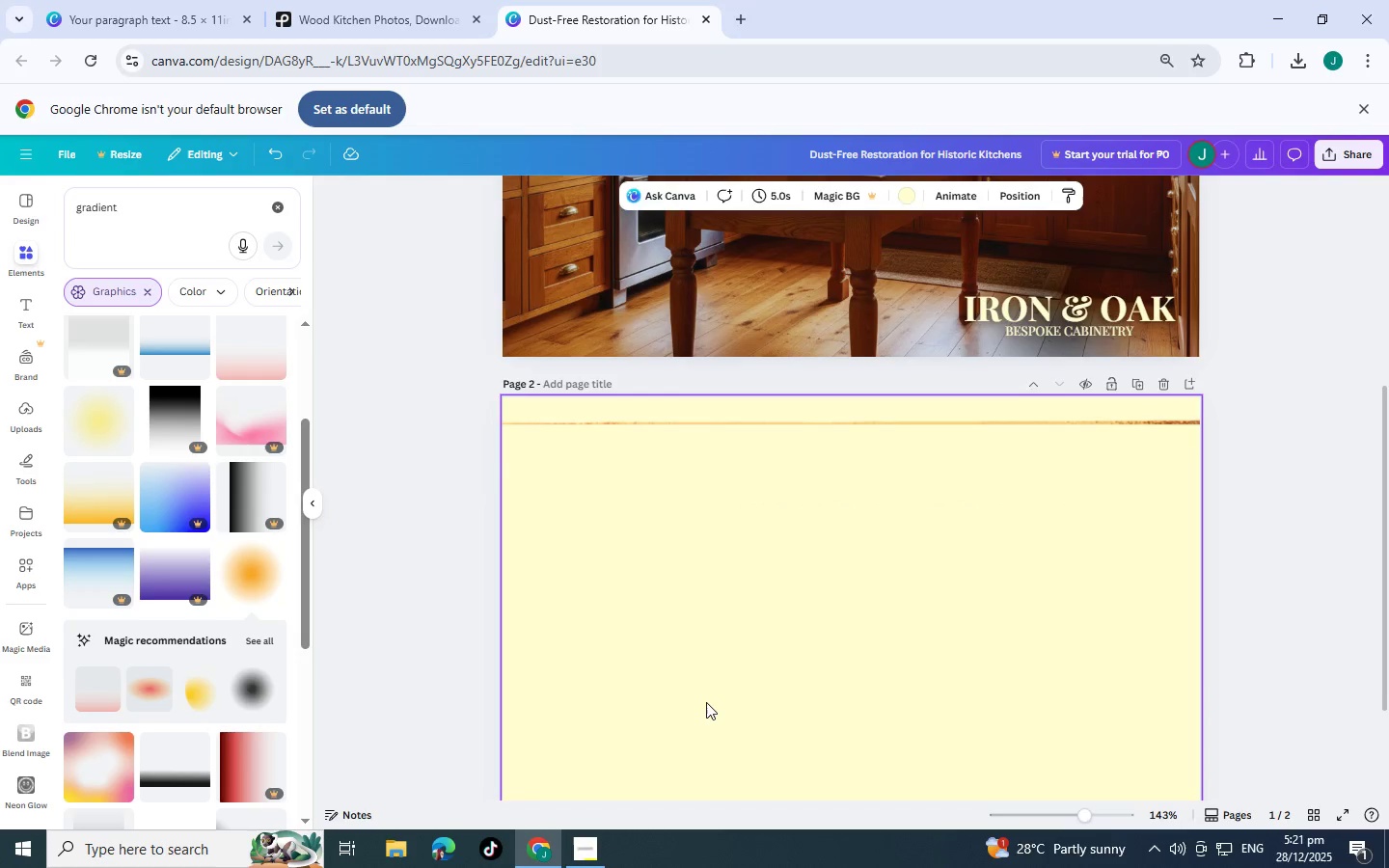 
left_click_drag(start_coordinate=[865, 637], to_coordinate=[821, 525])
 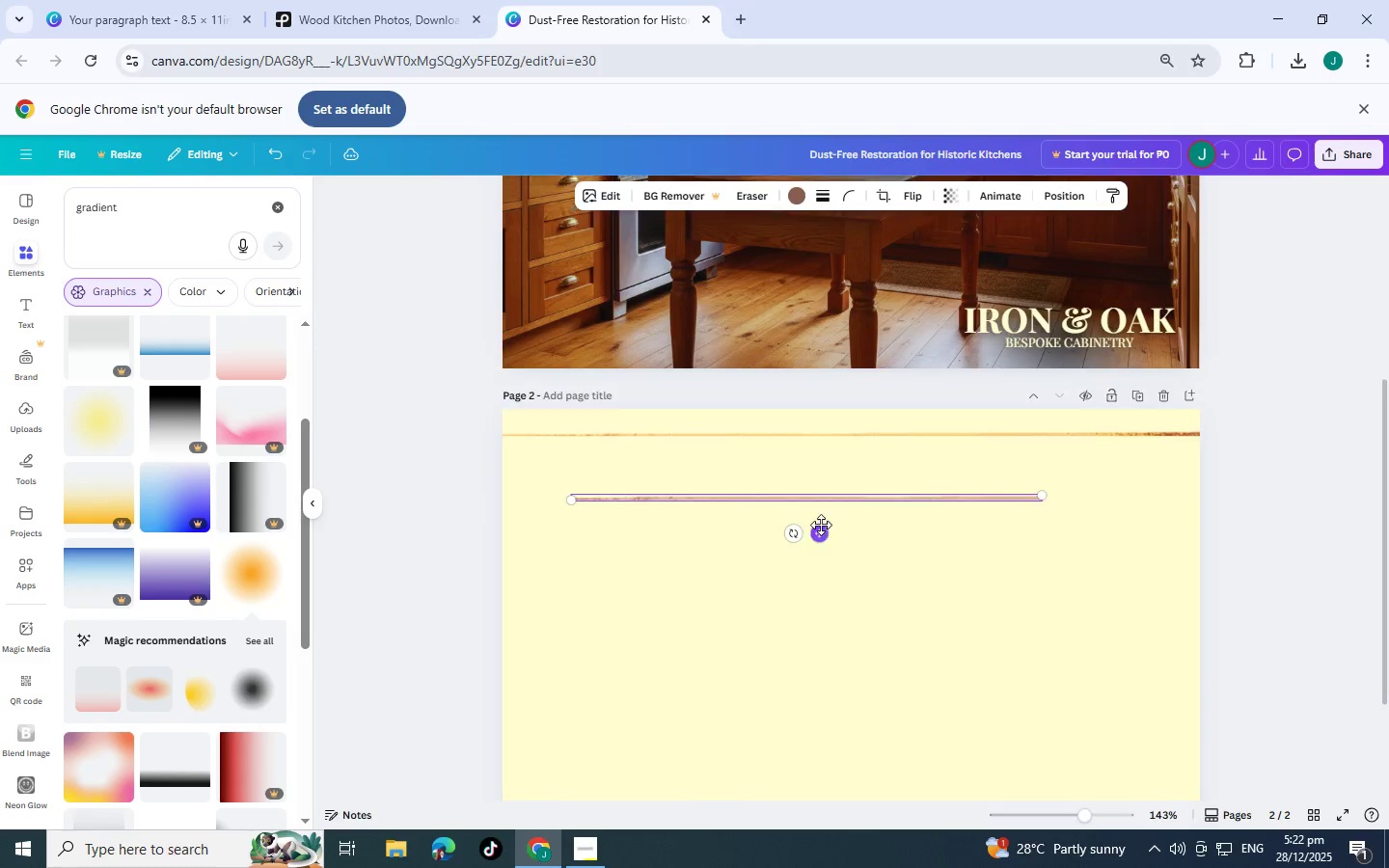 
scroll: coordinate [713, 440], scroll_direction: up, amount: 5.0
 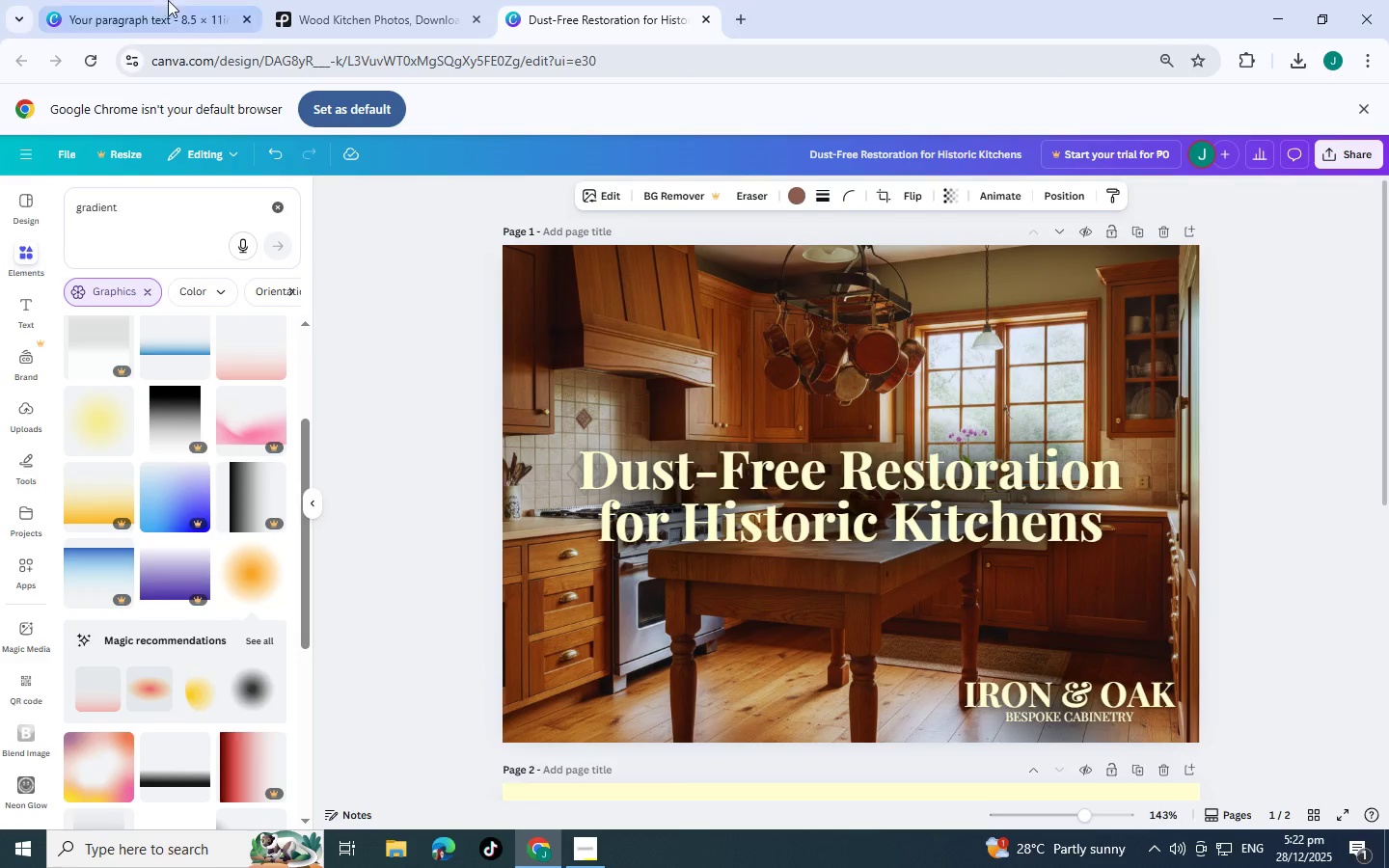 
left_click([363, 0])
 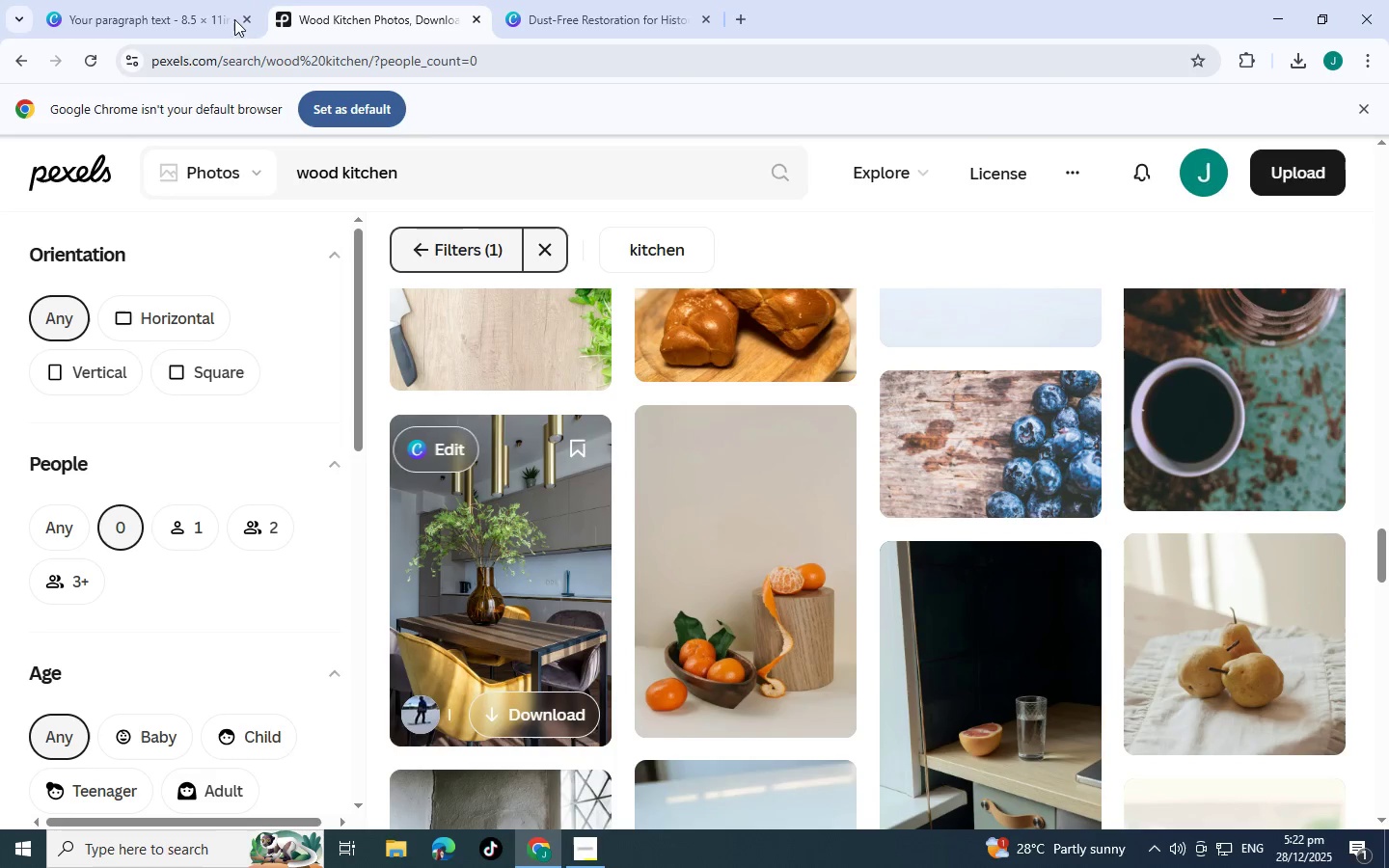 
left_click([161, 0])
 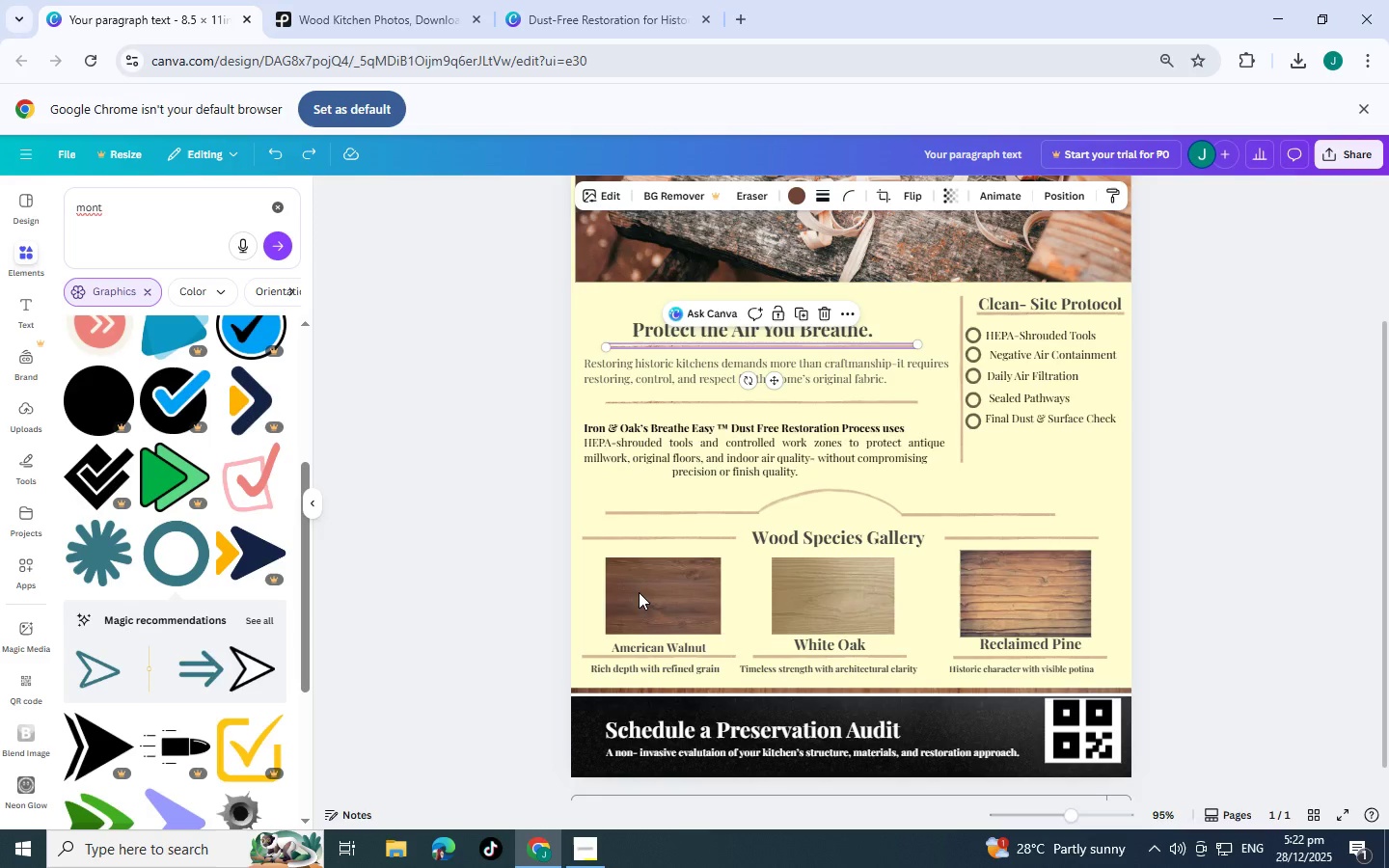 
scroll: coordinate [641, 590], scroll_direction: down, amount: 1.0
 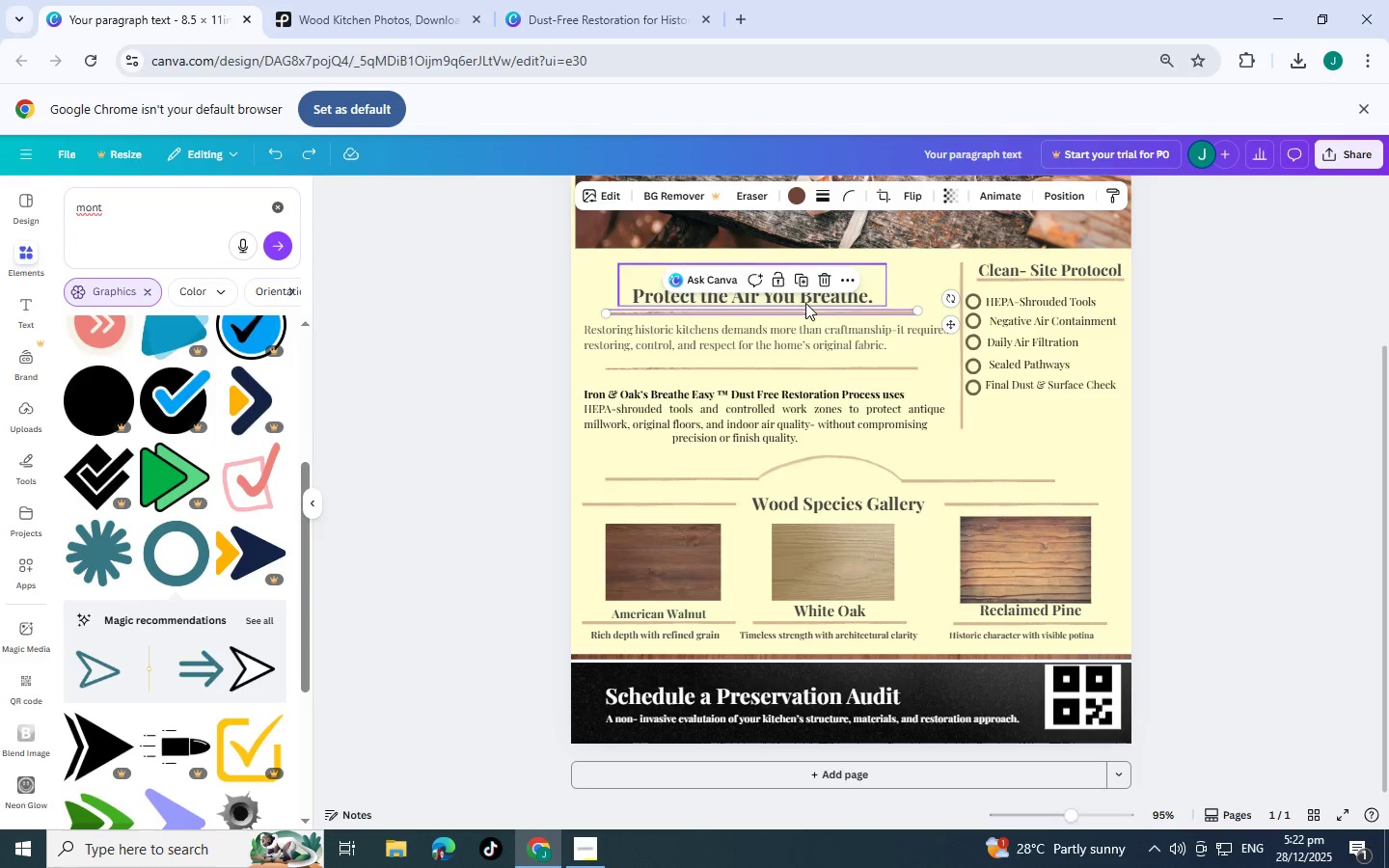 
left_click([806, 296])
 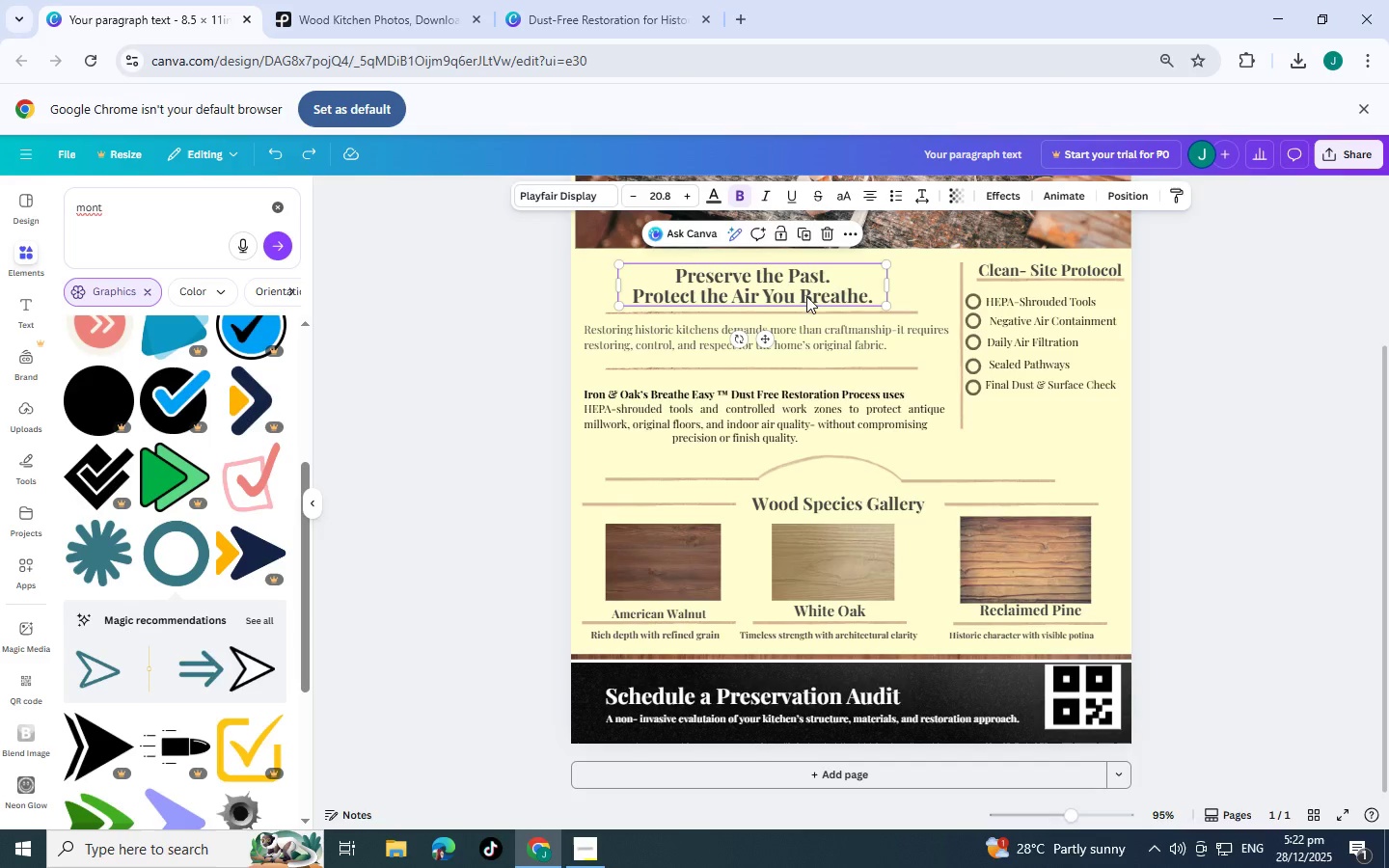 
key(Control+C)
 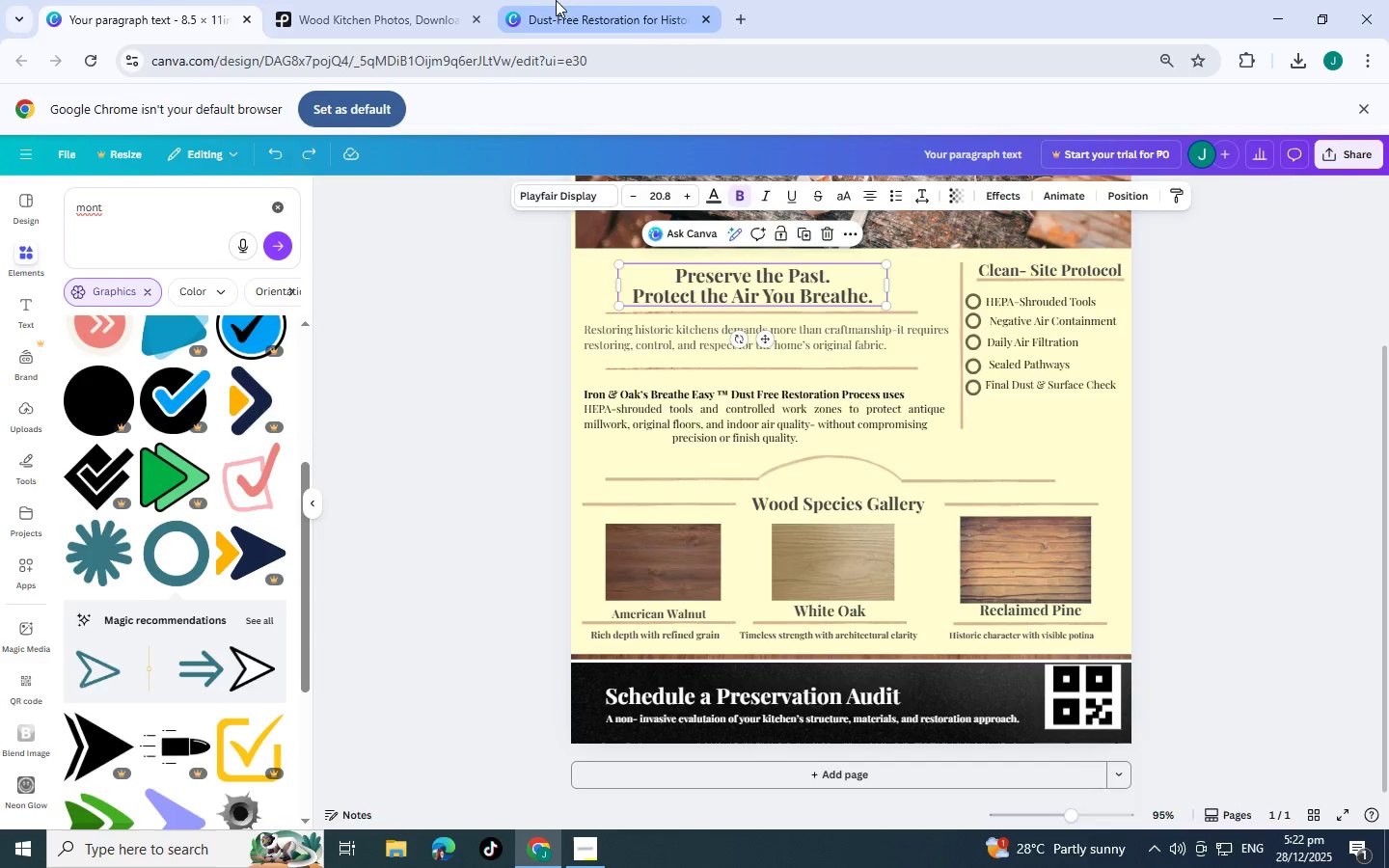 
left_click([571, 0])
 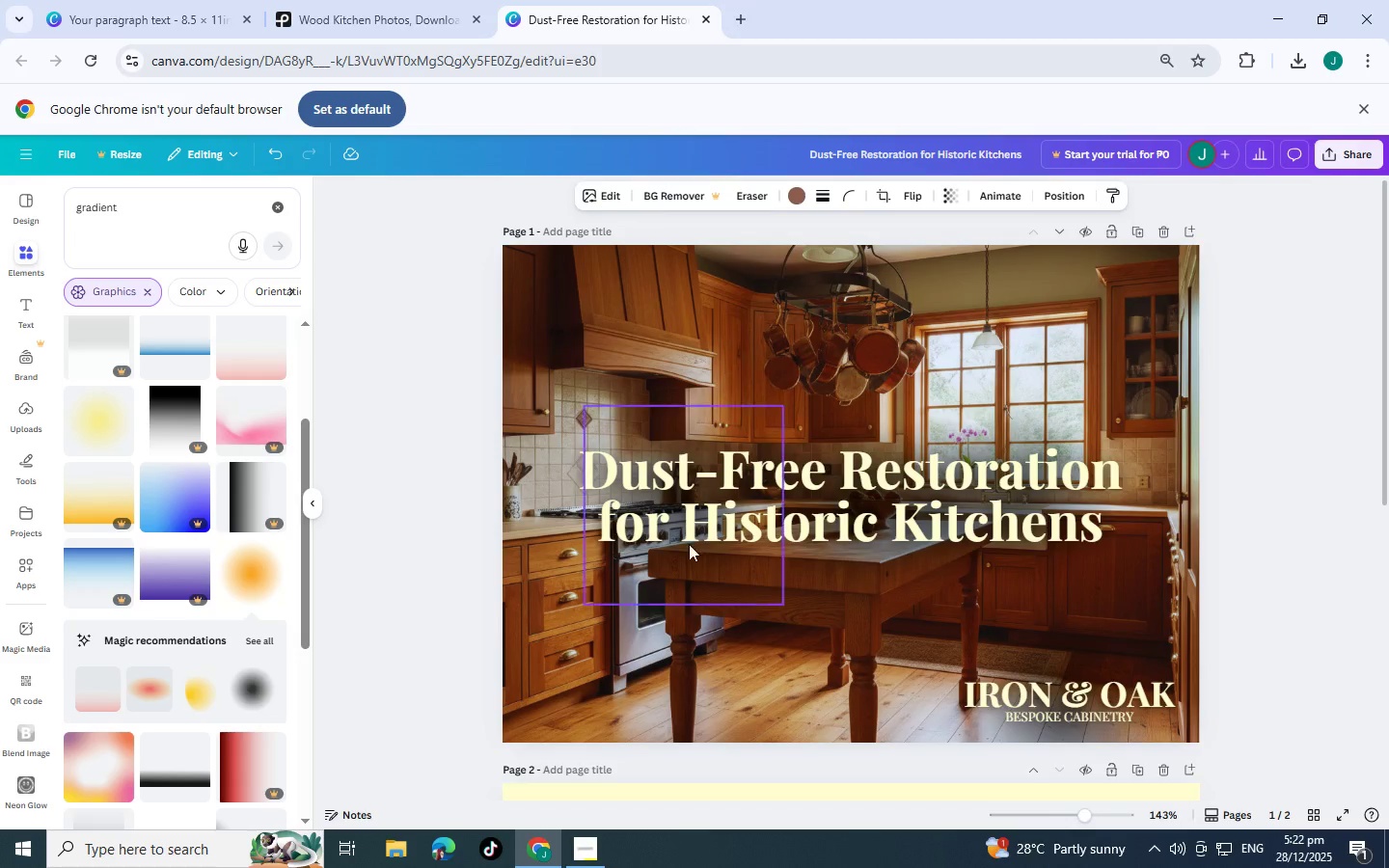 
key(Control+V)
 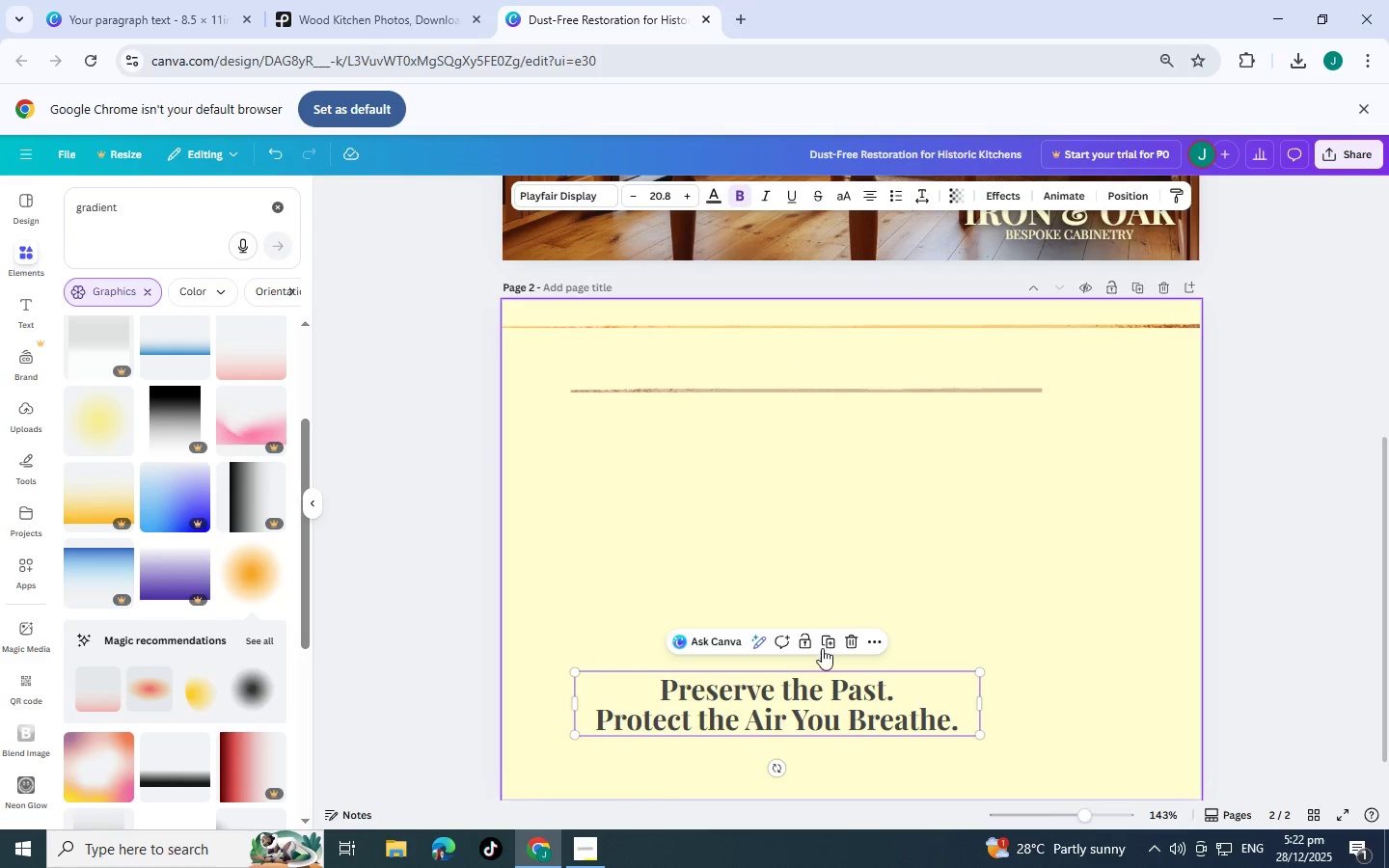 
scroll: coordinate [666, 582], scroll_direction: down, amount: 5.0
 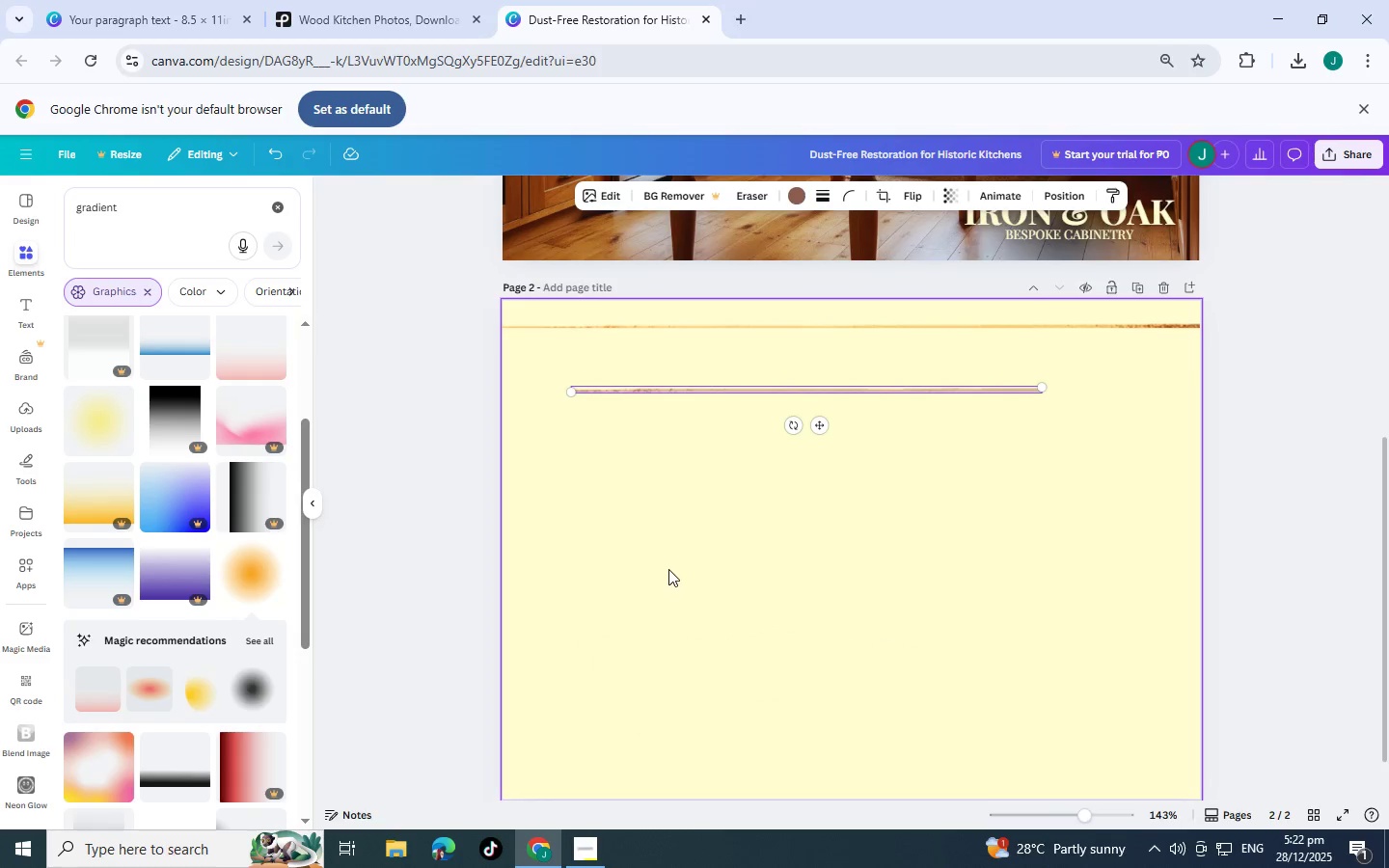 
left_click_drag(start_coordinate=[833, 692], to_coordinate=[766, 347])
 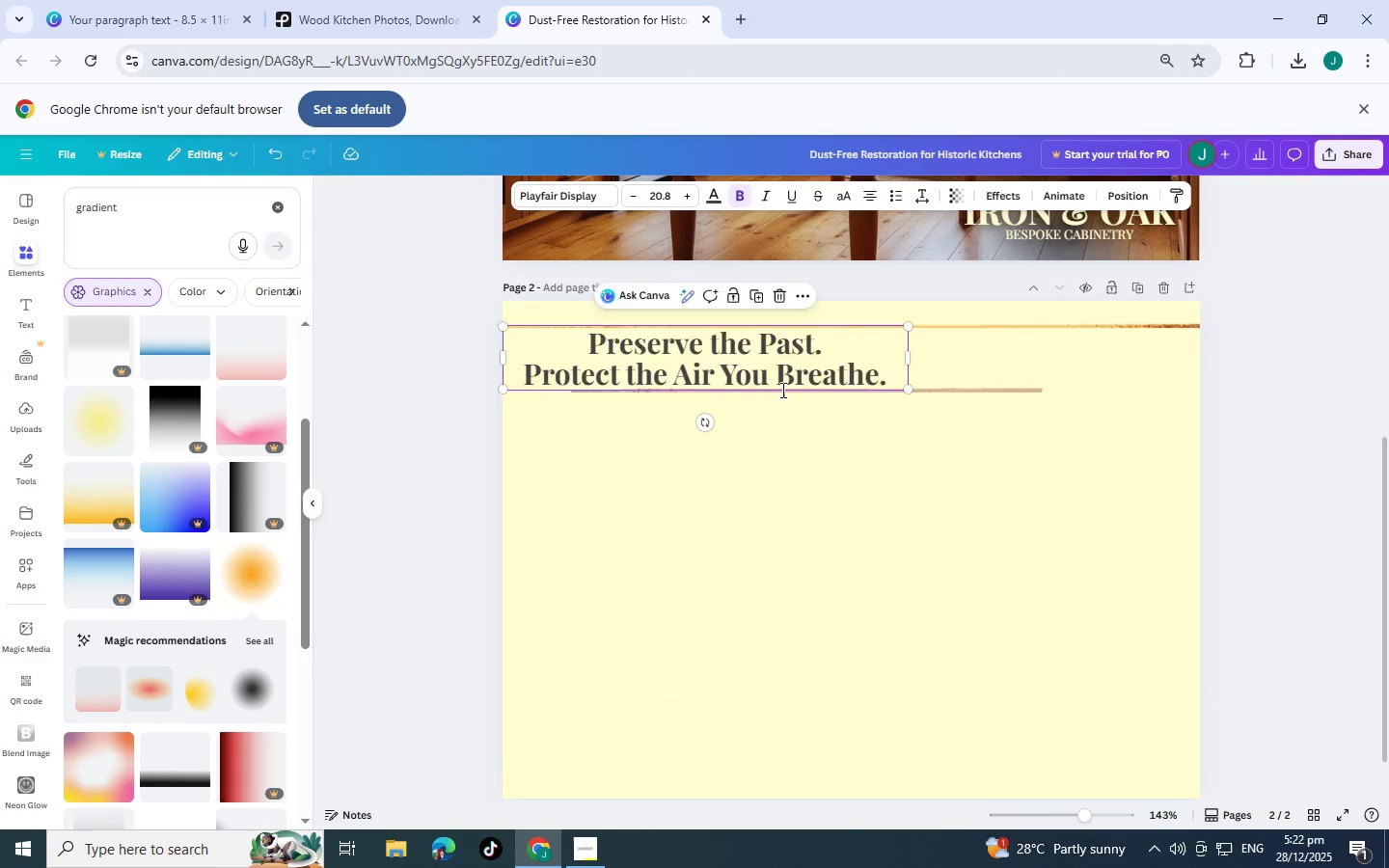 
double_click([781, 390])
 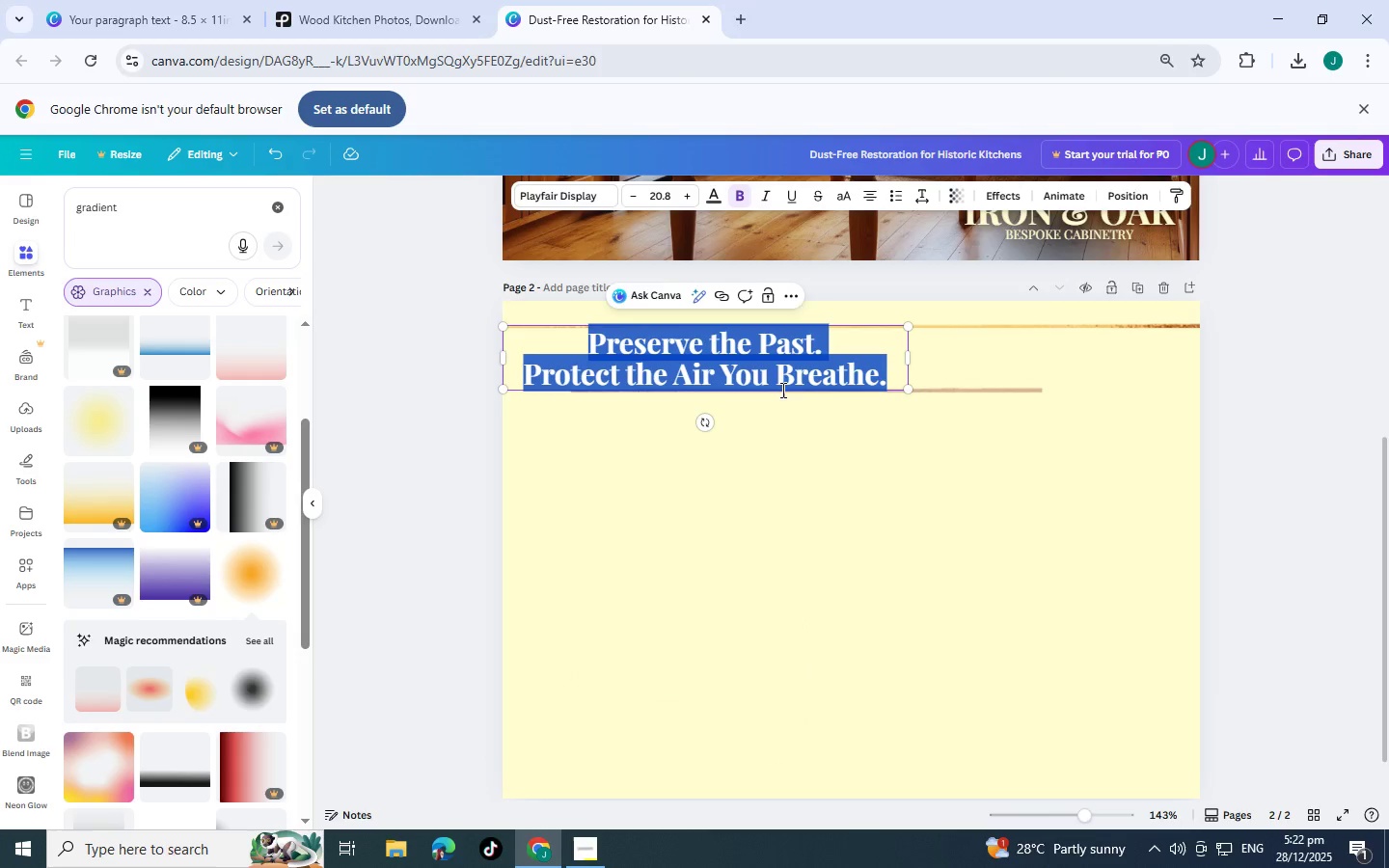 
type(a)
key(Backspace)
type(A CLE)
key(Backspace)
key(Backspace)
type(leaner Wa)
key(Backspace)
key(Backspace)
type( )
key(Backspace)
type(w)
key(Backspace)
type(Way to Restore What Matters)
 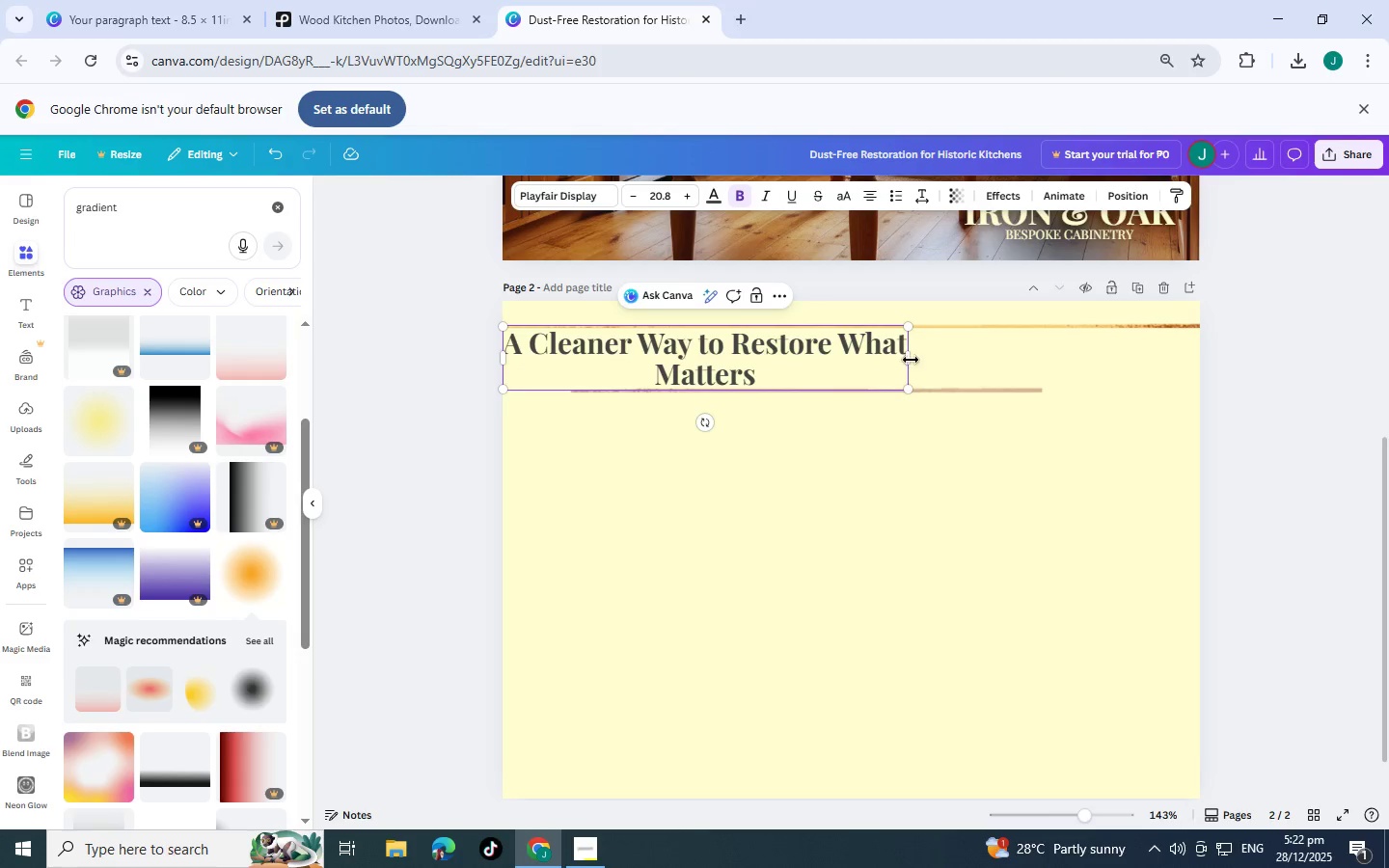 
left_click_drag(start_coordinate=[911, 360], to_coordinate=[1066, 350])
 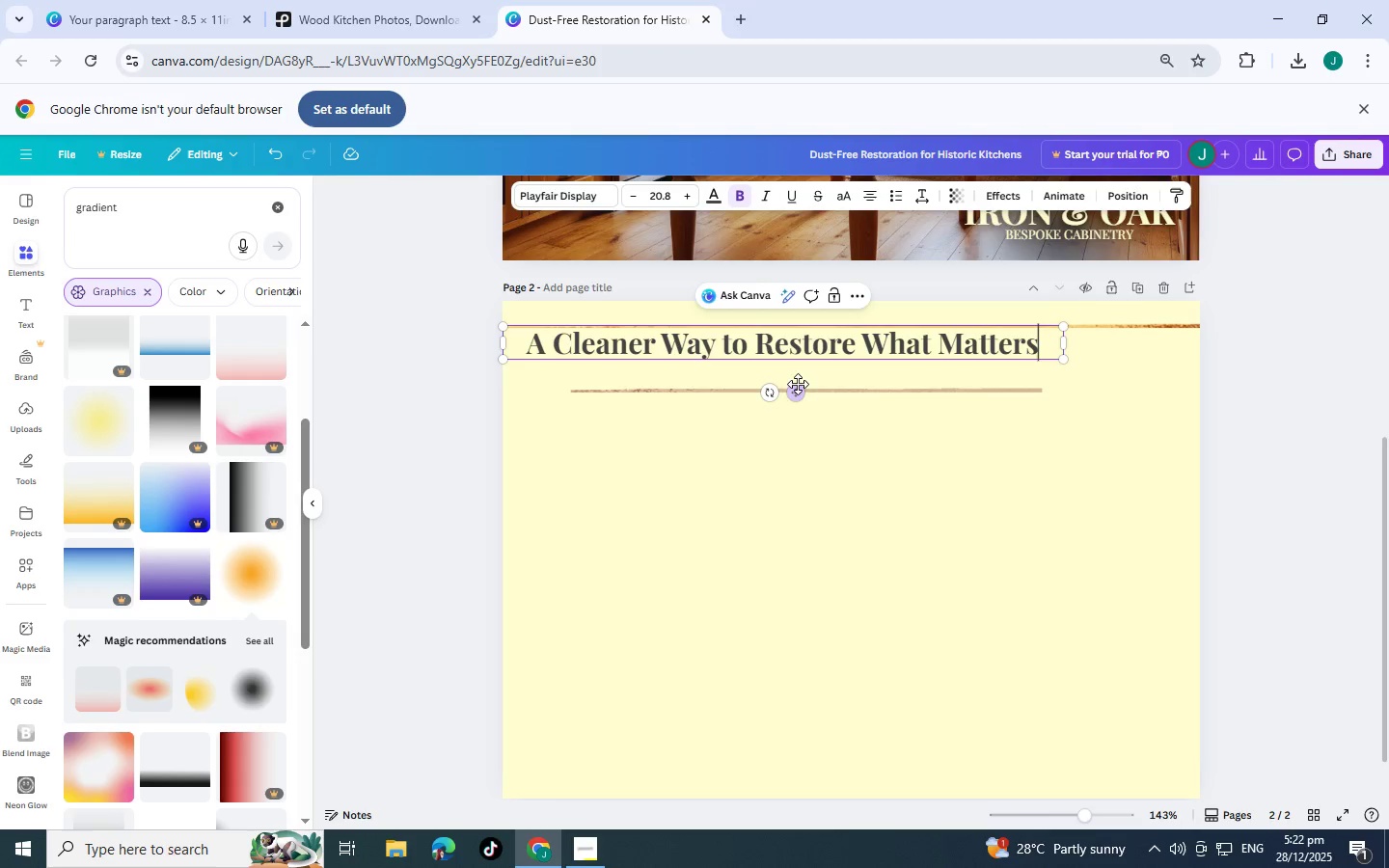 
left_click_drag(start_coordinate=[797, 388], to_coordinate=[843, 412])
 